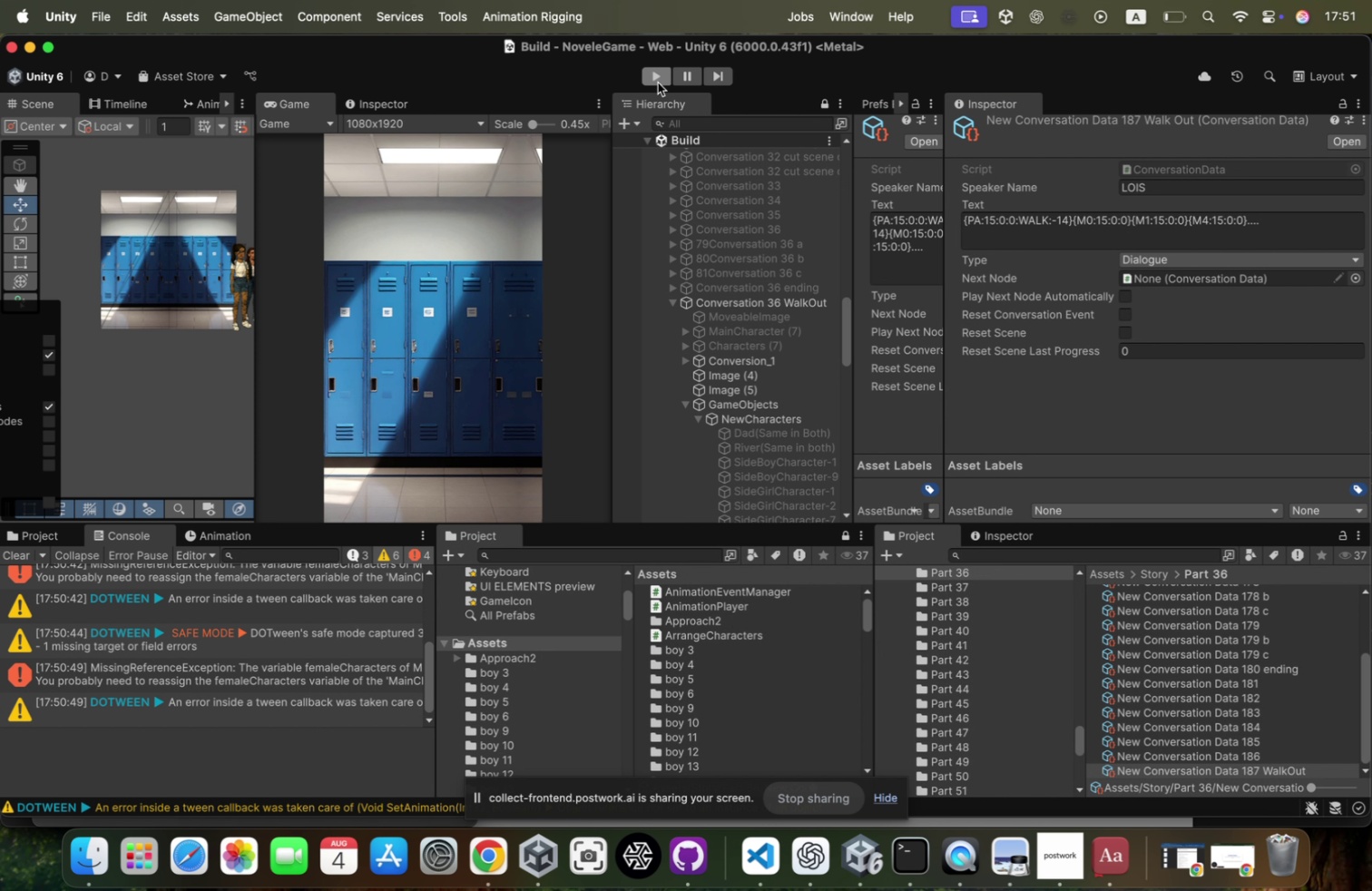 
left_click([658, 83])
 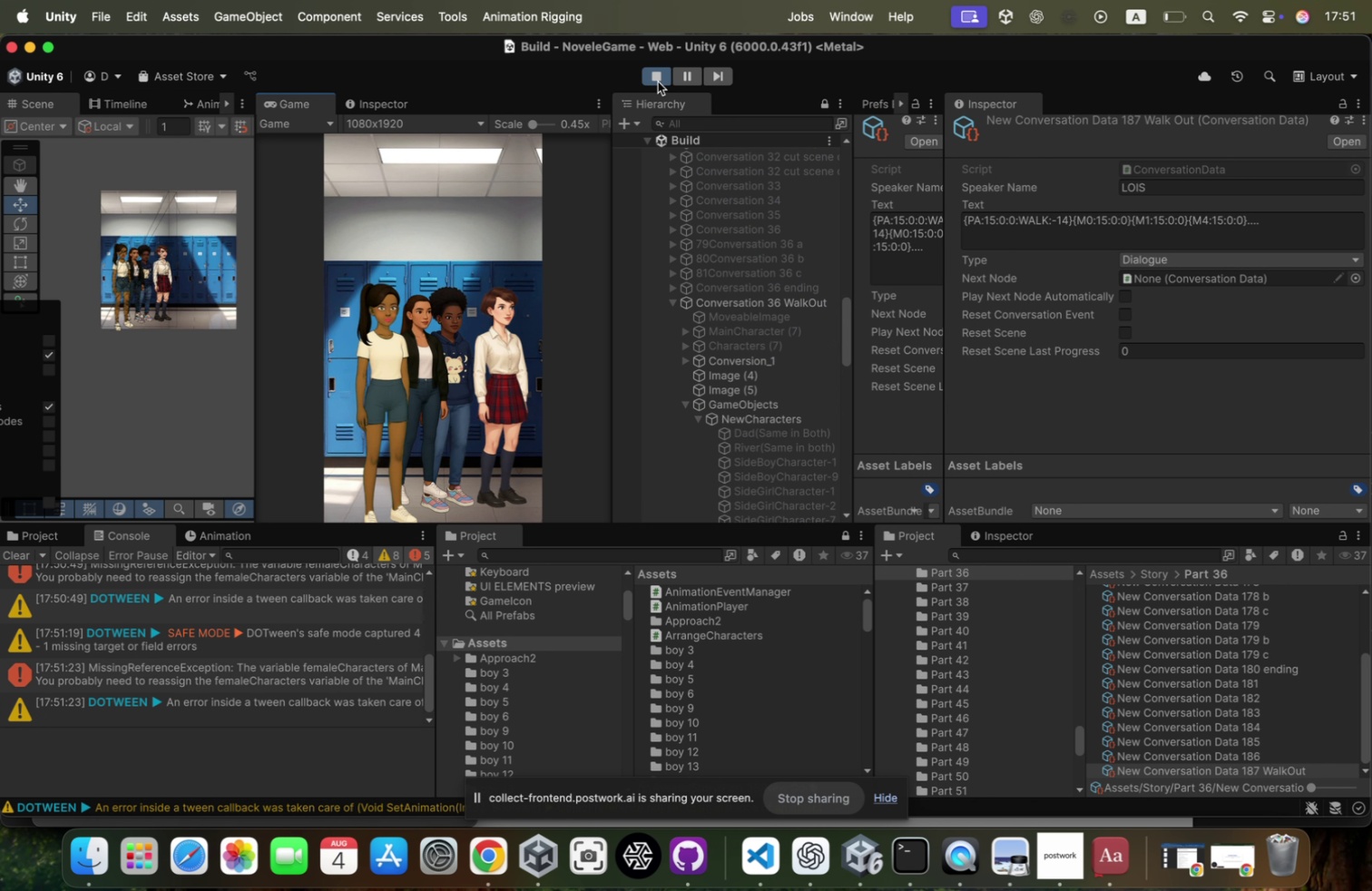 
left_click([658, 81])
 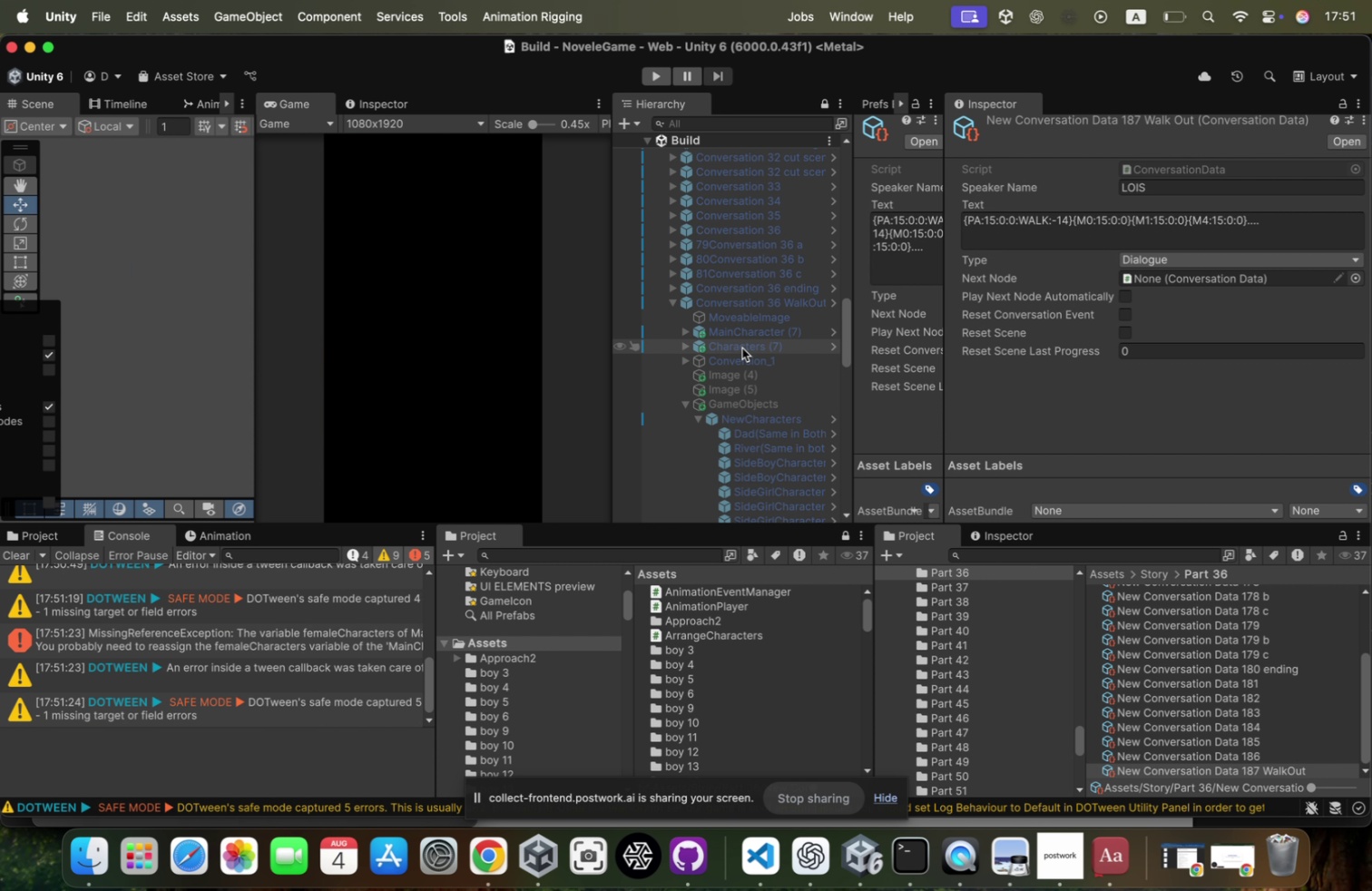 
left_click([785, 298])
 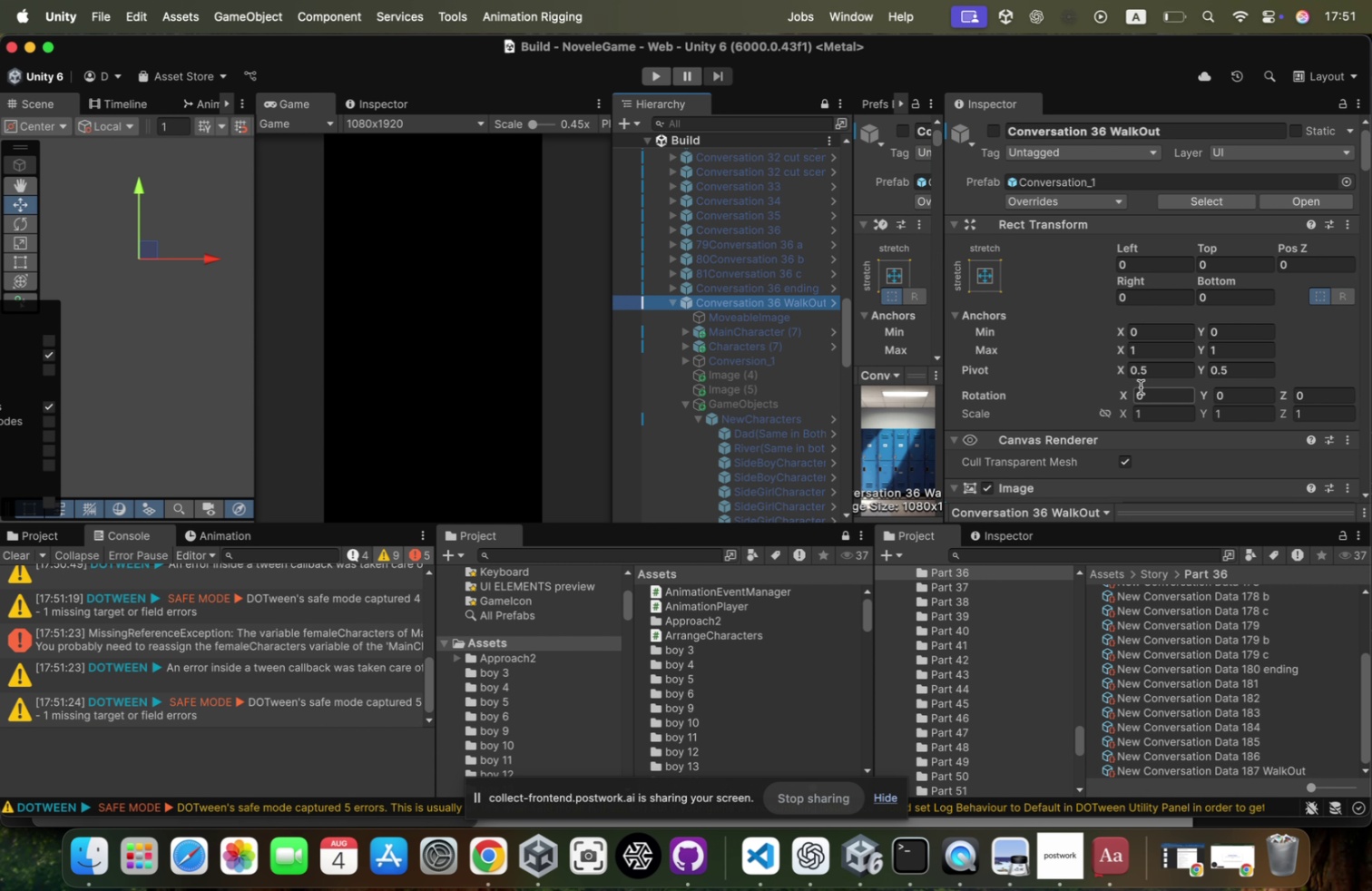 
scroll: coordinate [1175, 315], scroll_direction: down, amount: 164.0
 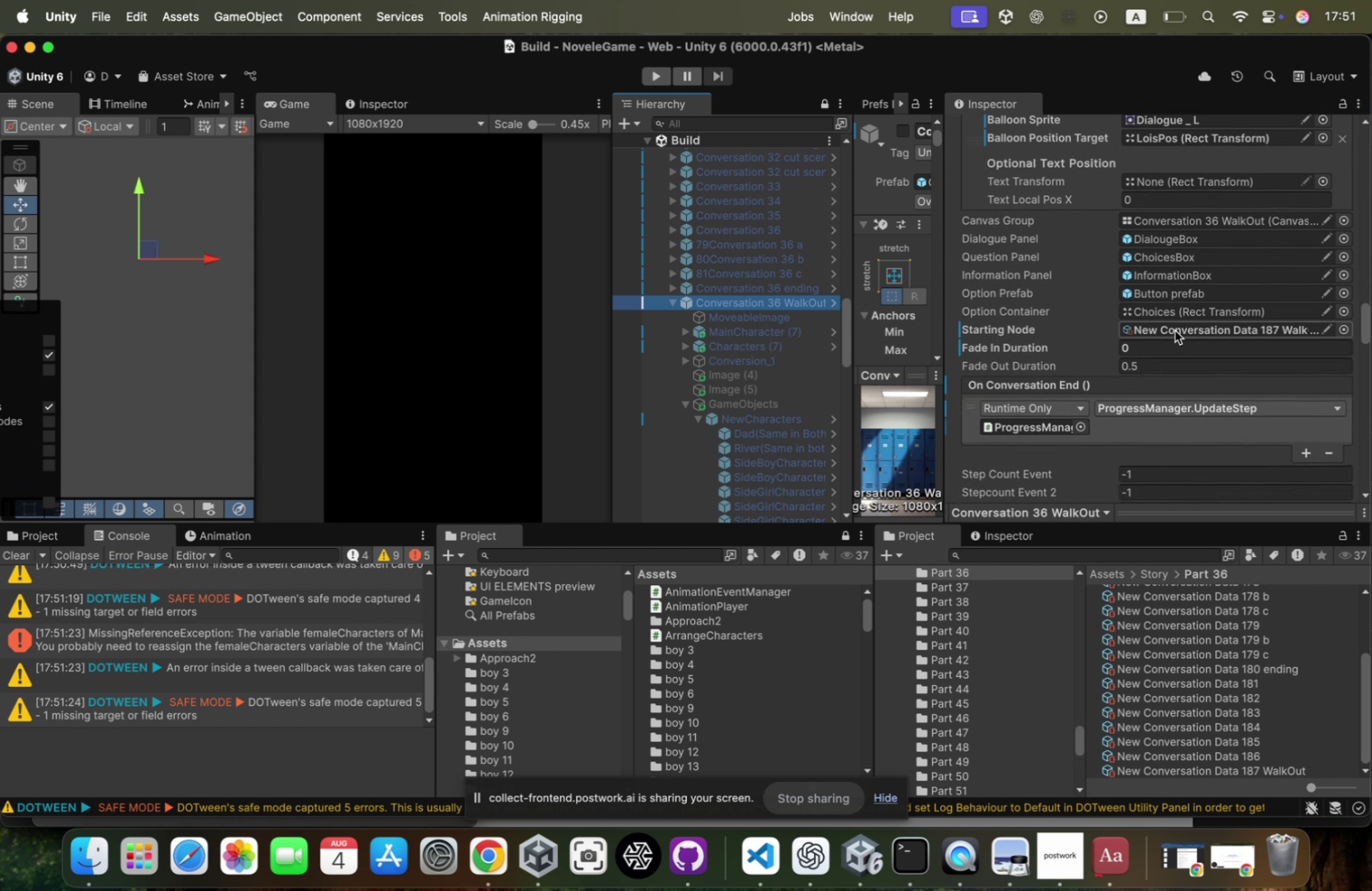 
left_click([1175, 330])
 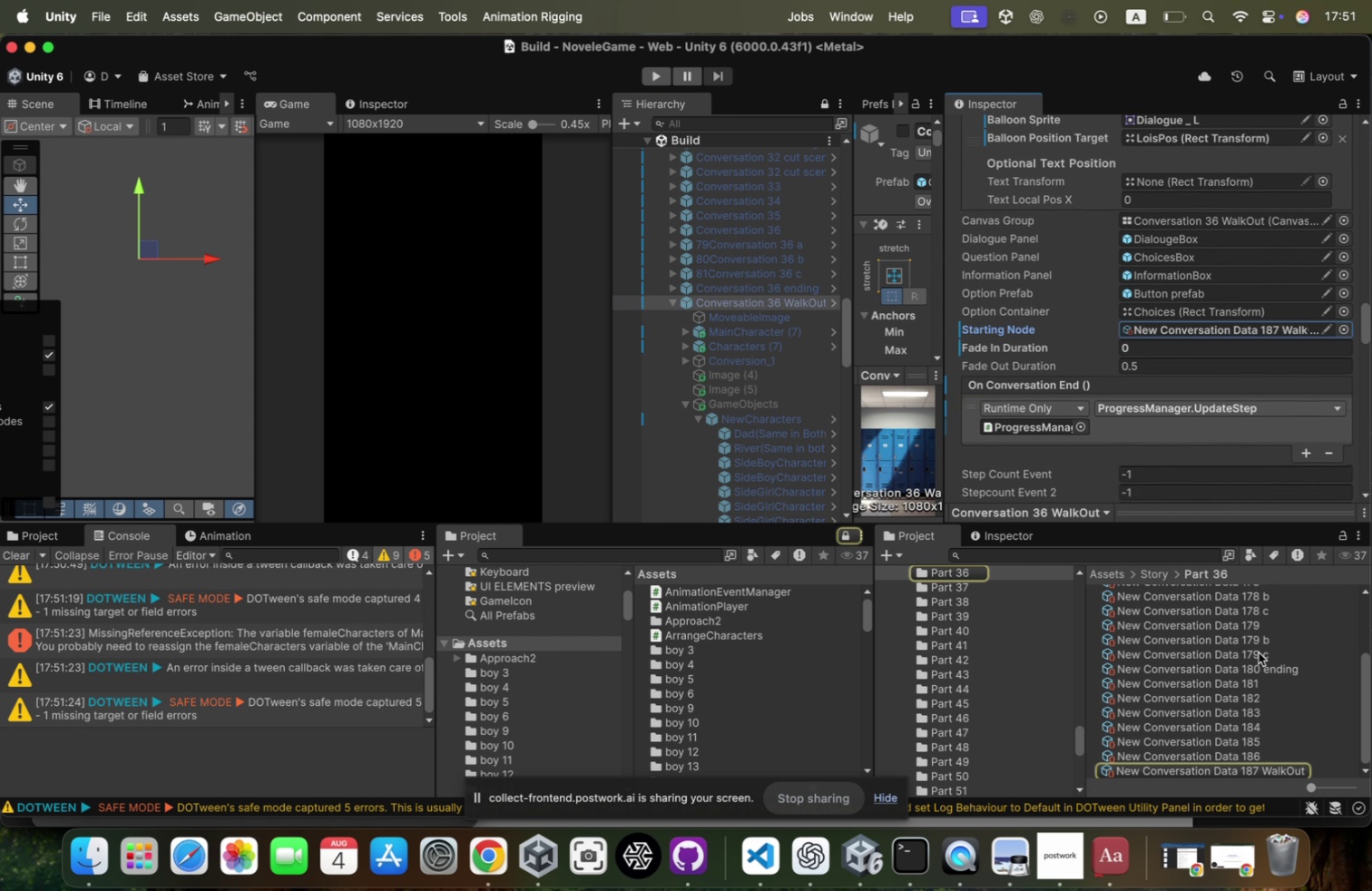 
left_click([1208, 763])
 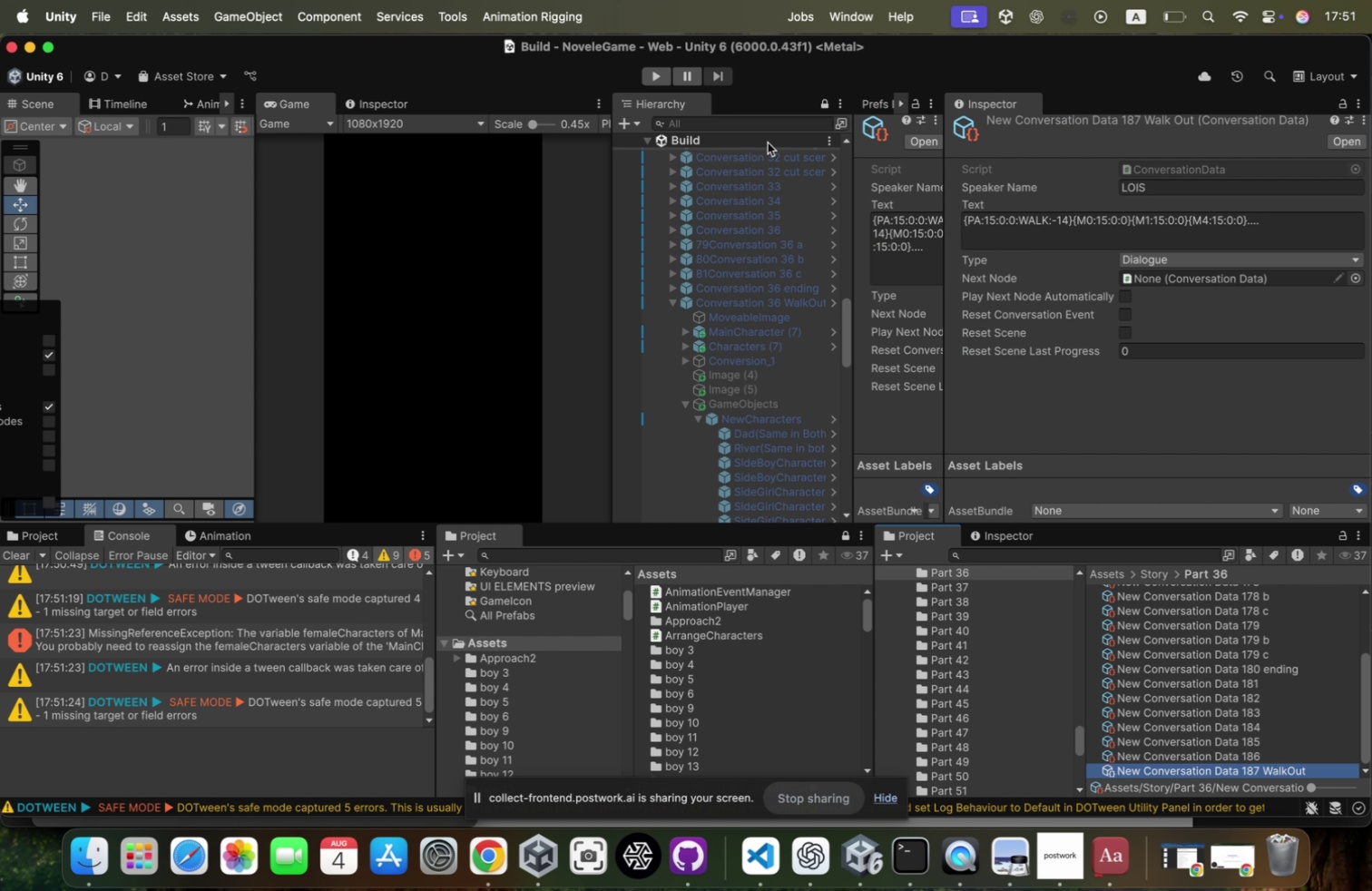 
left_click([659, 79])
 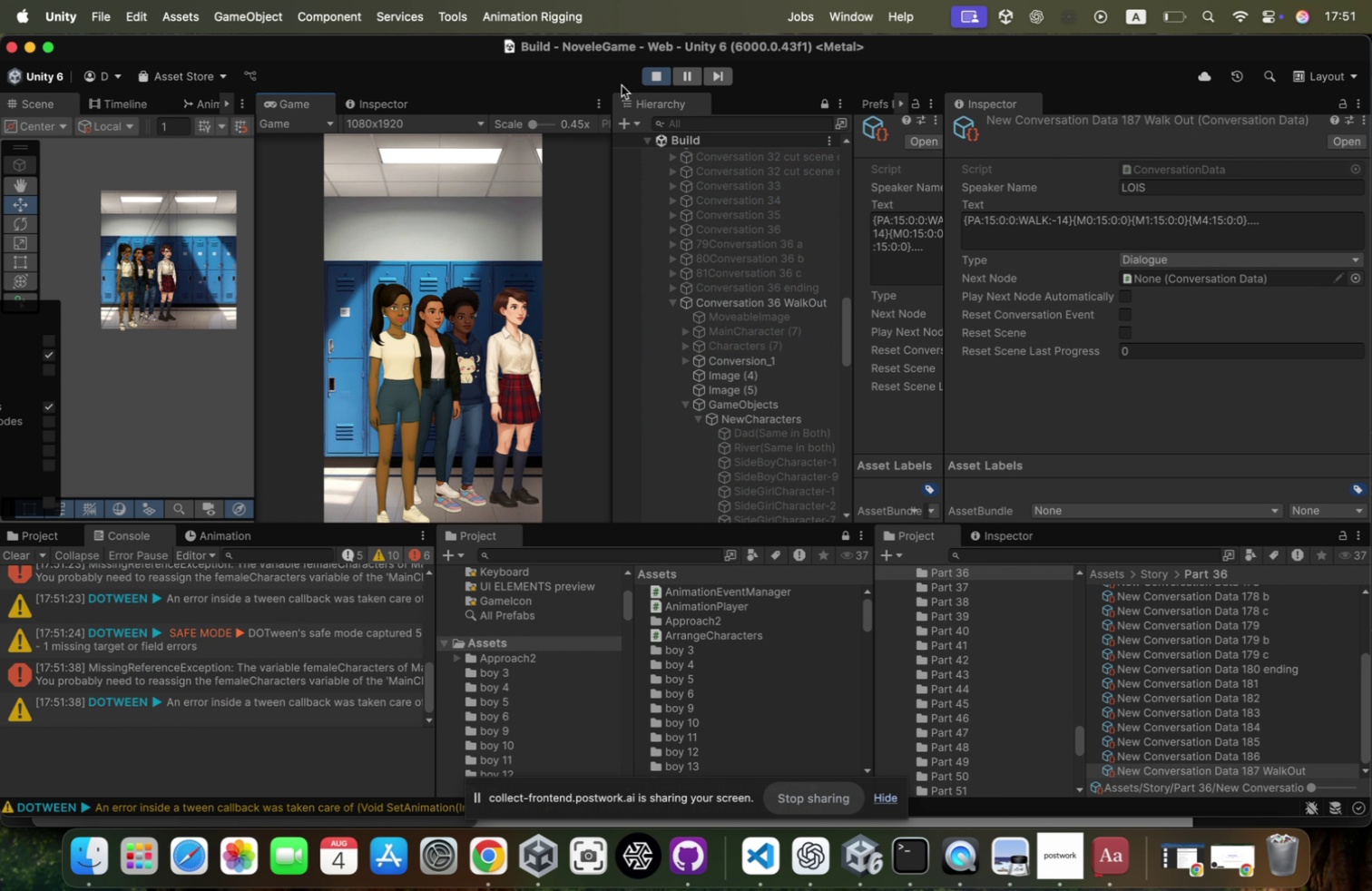 
left_click([683, 83])
 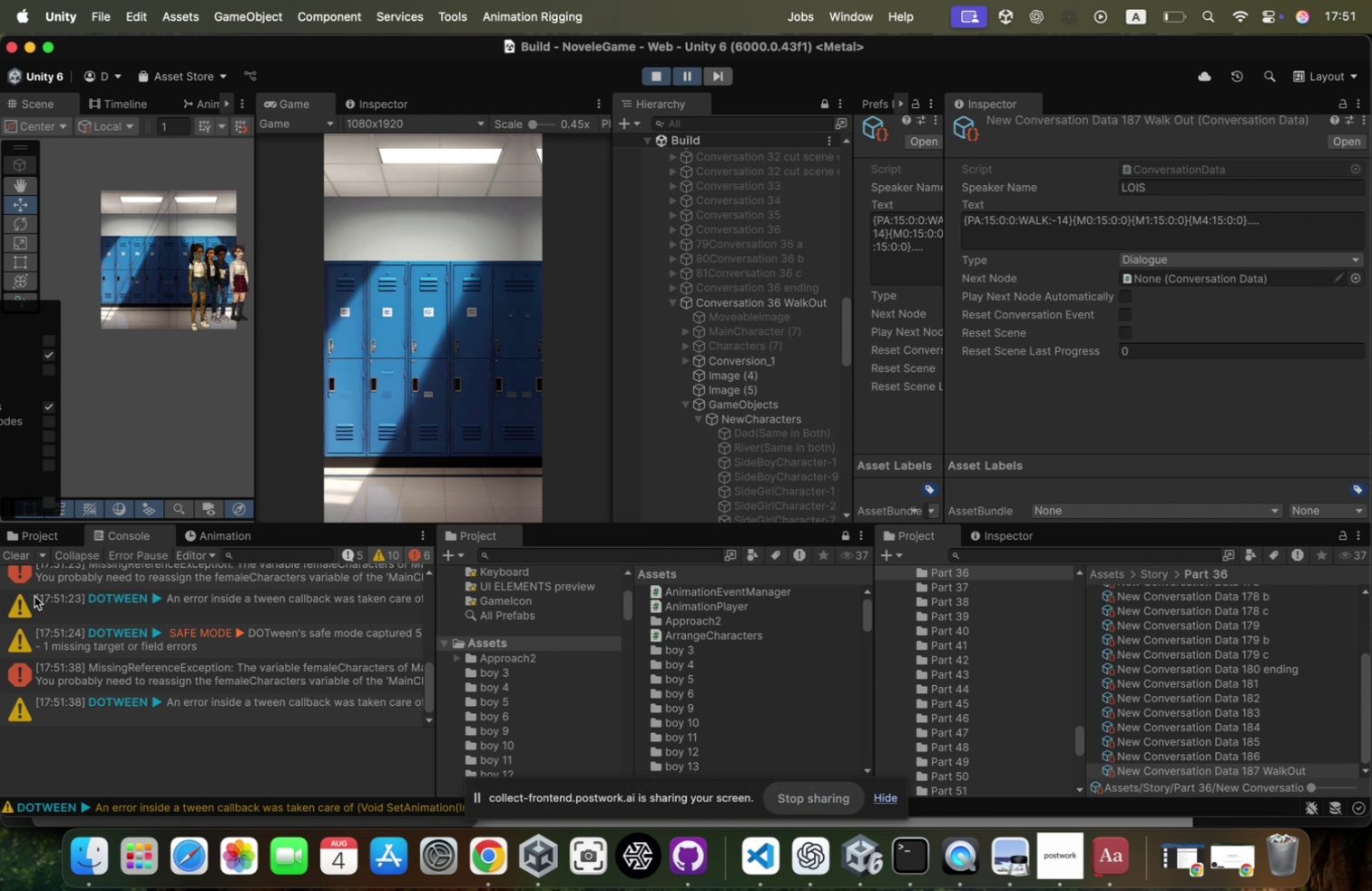 
left_click([141, 663])
 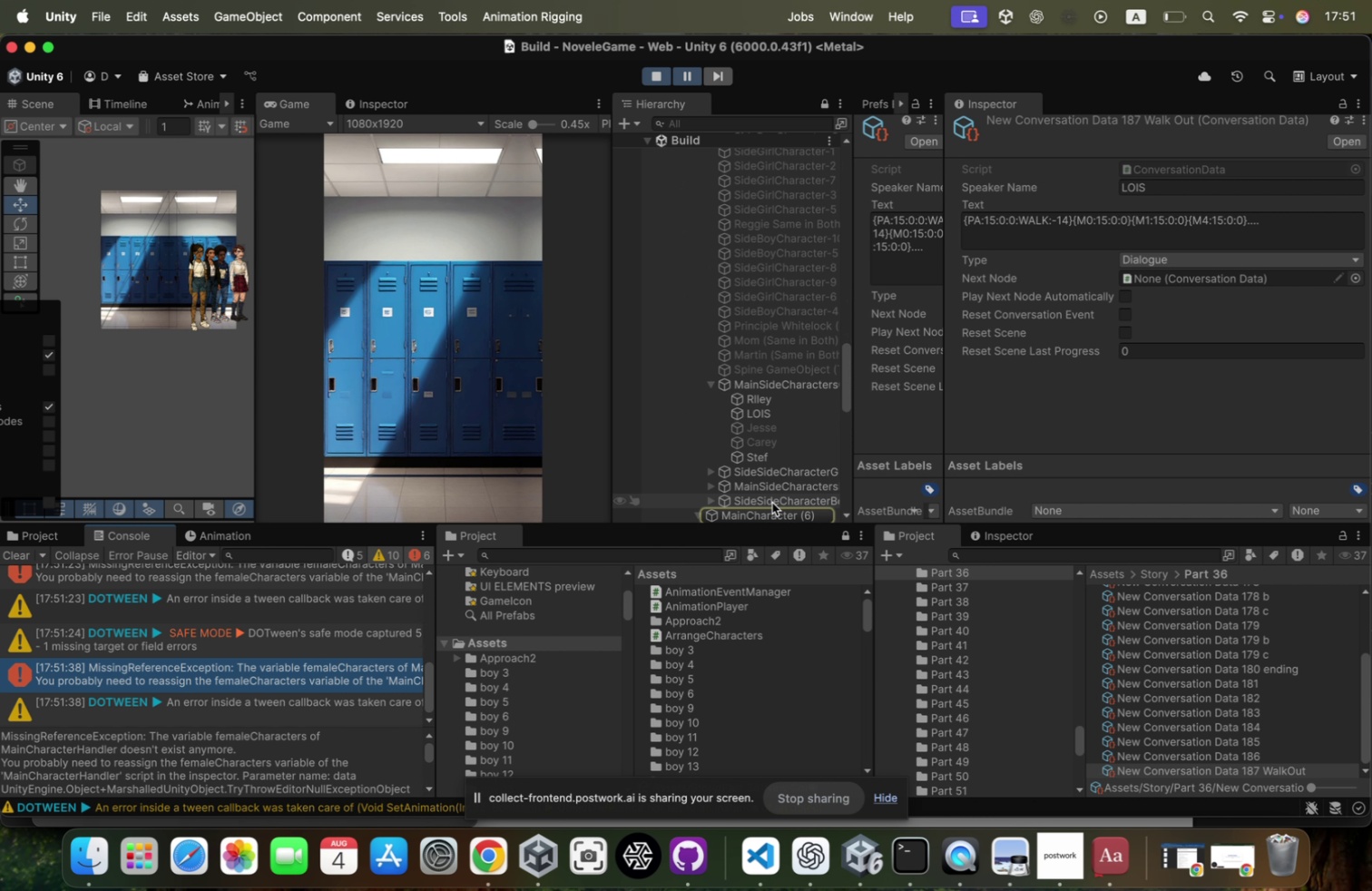 
left_click([768, 506])
 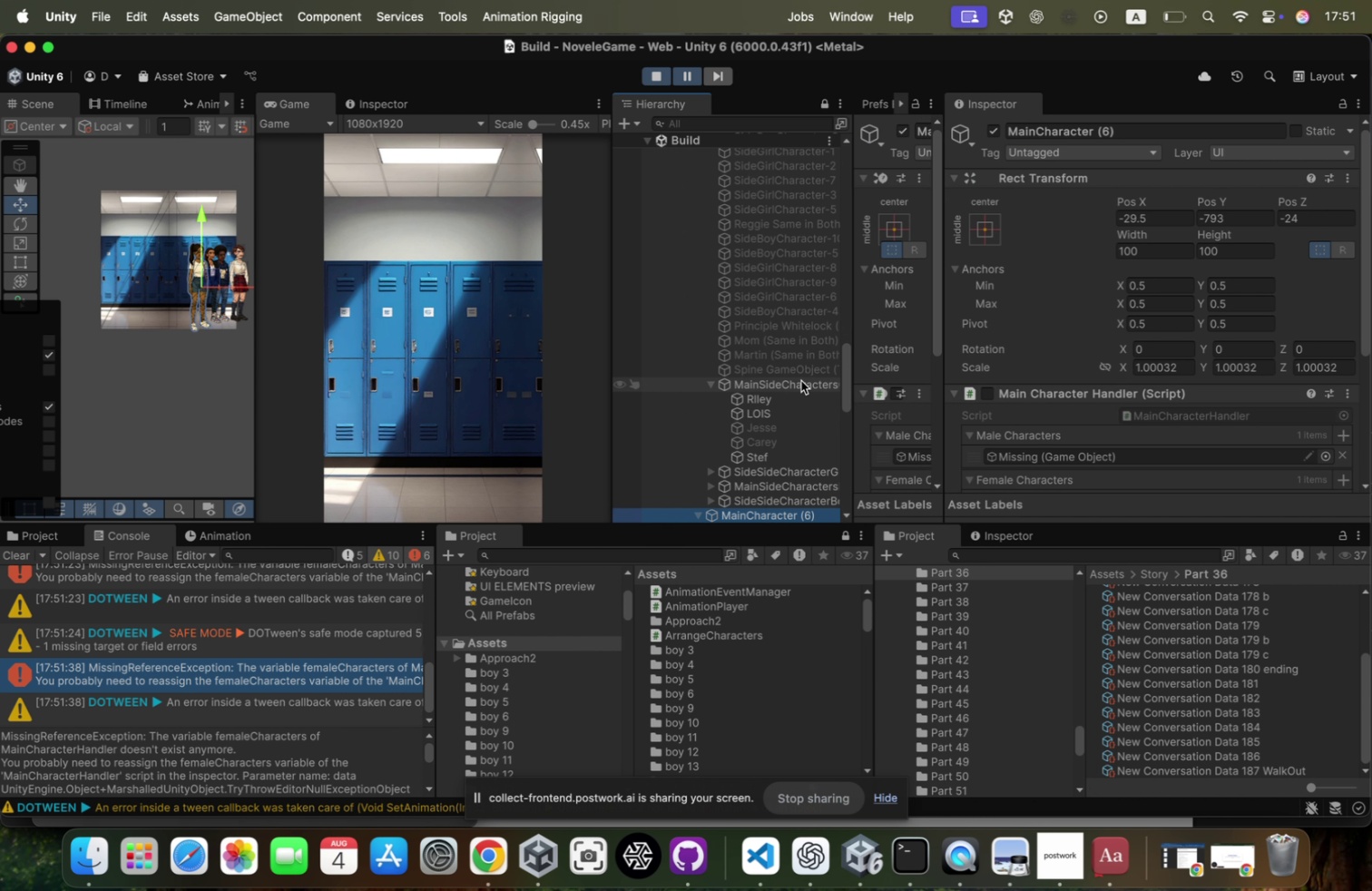 
scroll: coordinate [1160, 354], scroll_direction: down, amount: 23.0
 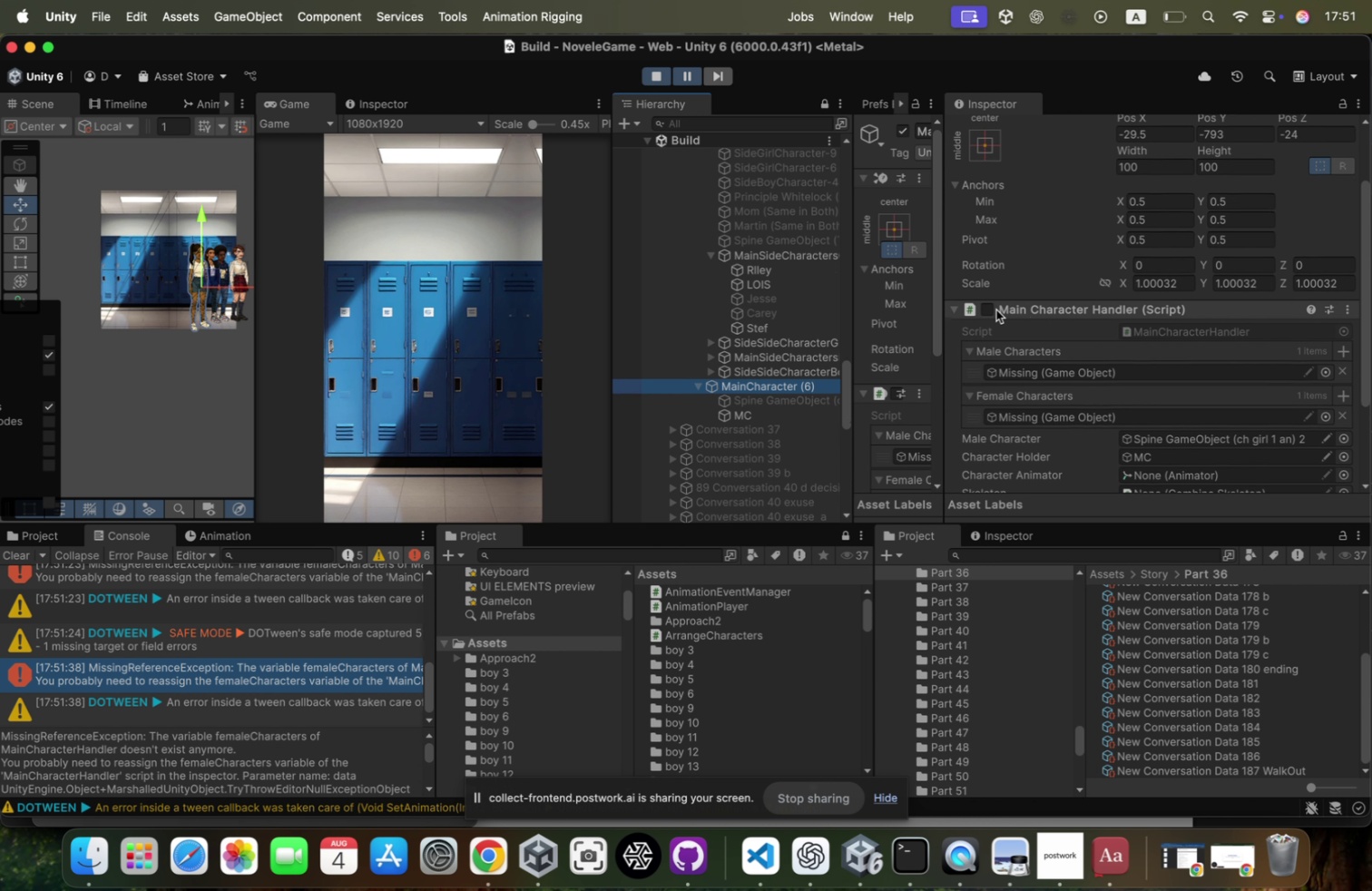 
left_click([992, 308])
 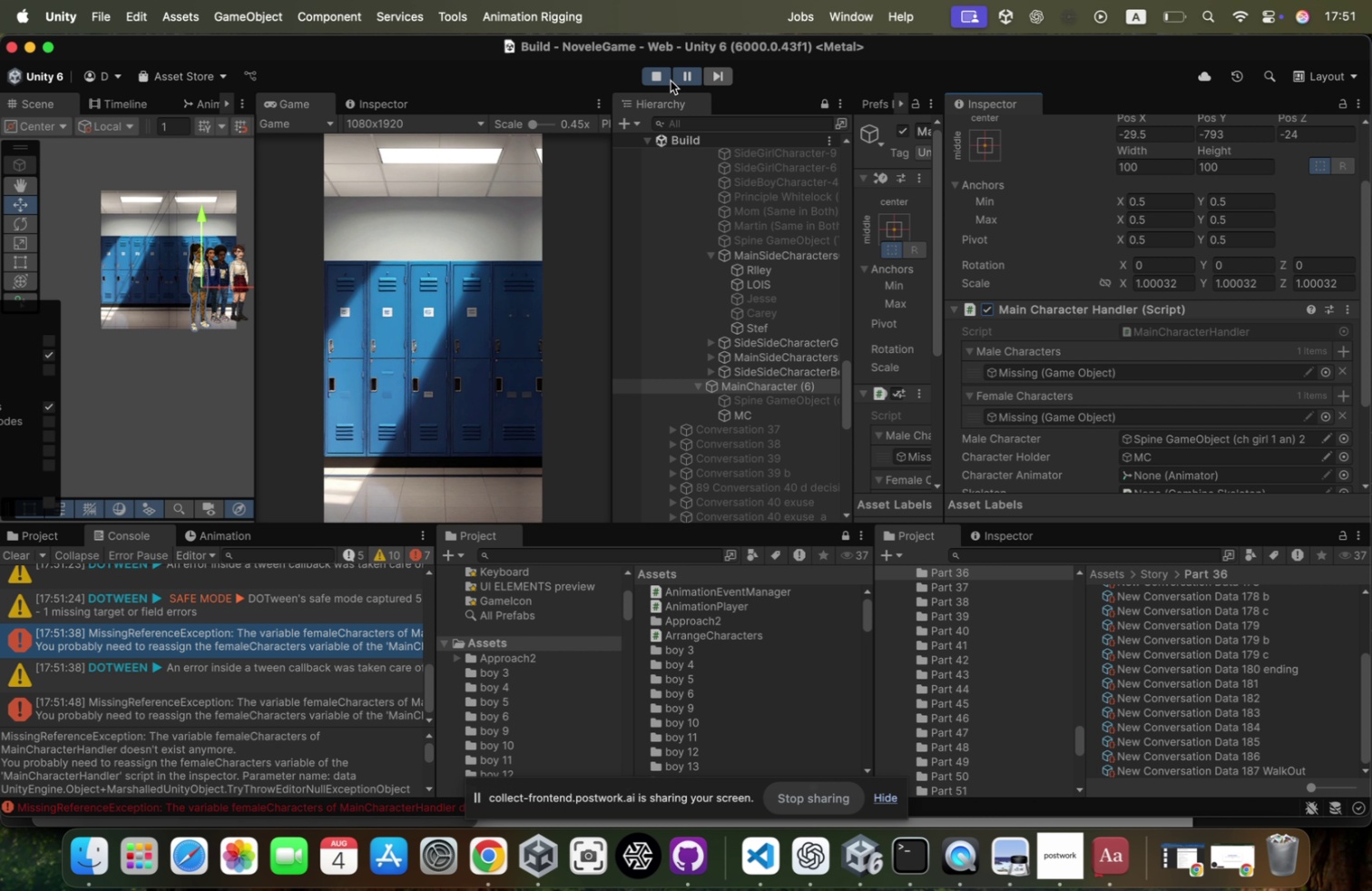 
left_click([676, 77])
 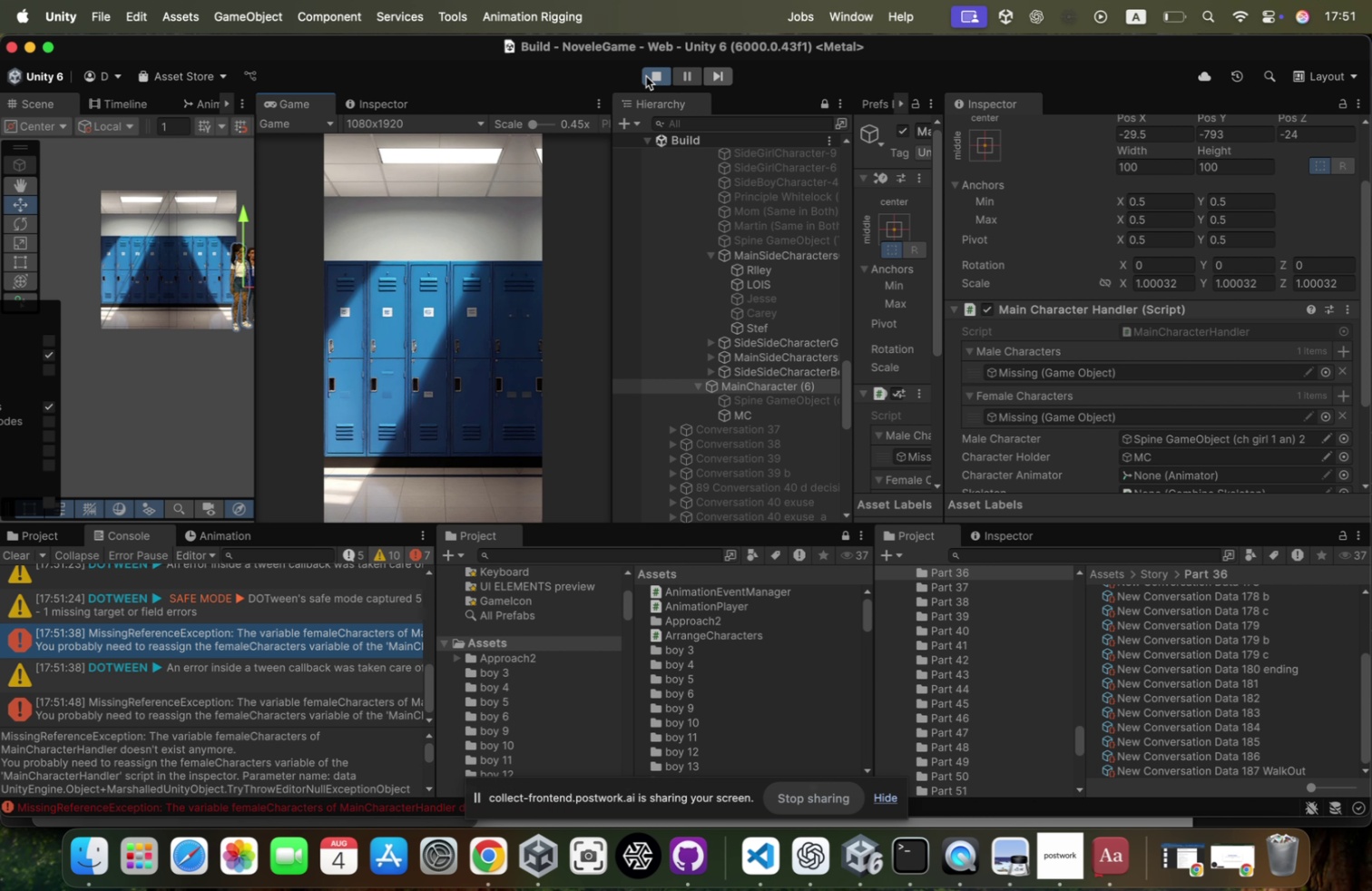 
left_click([644, 76])
 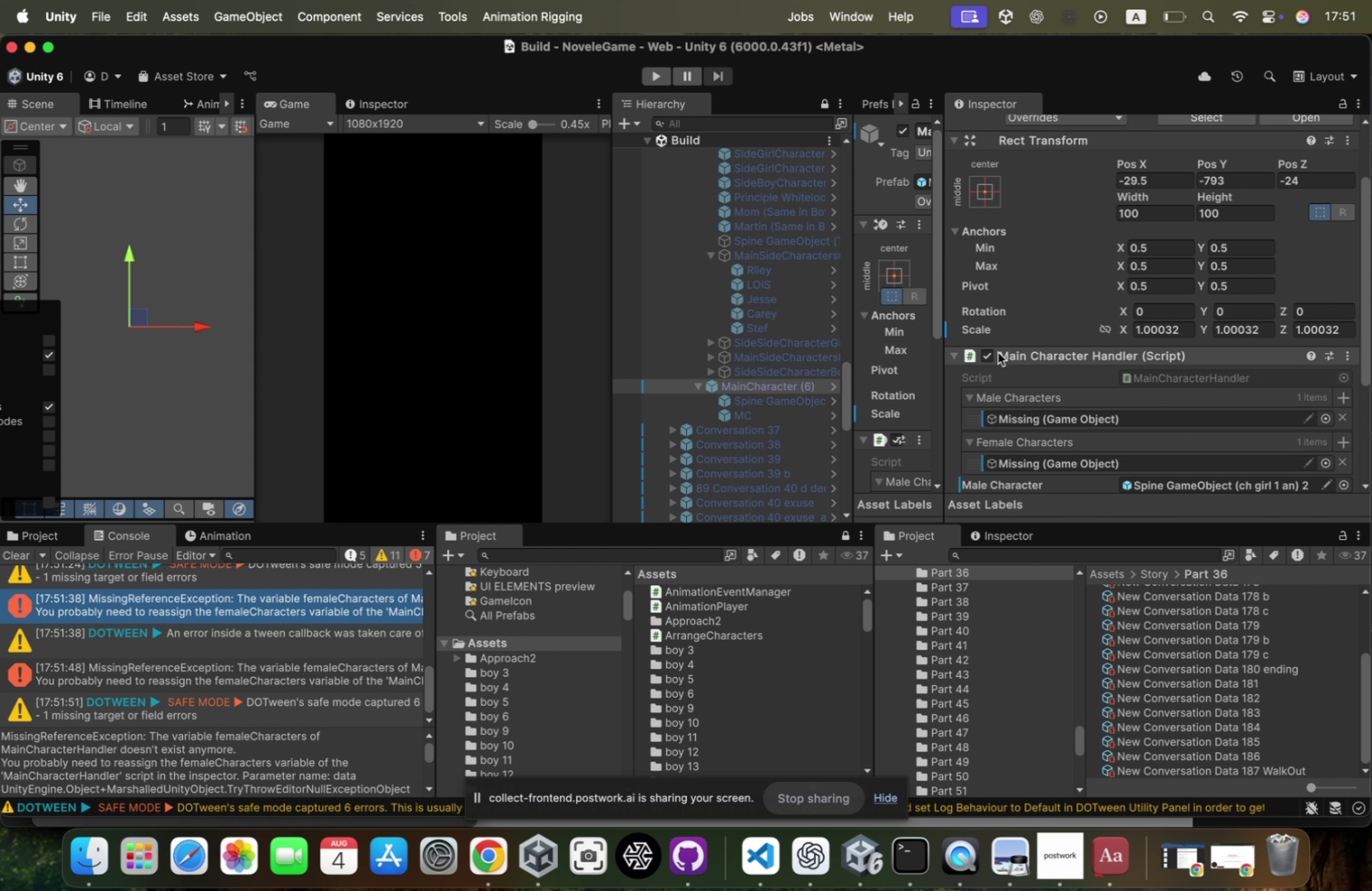 
scroll: coordinate [971, 274], scroll_direction: down, amount: 9.0
 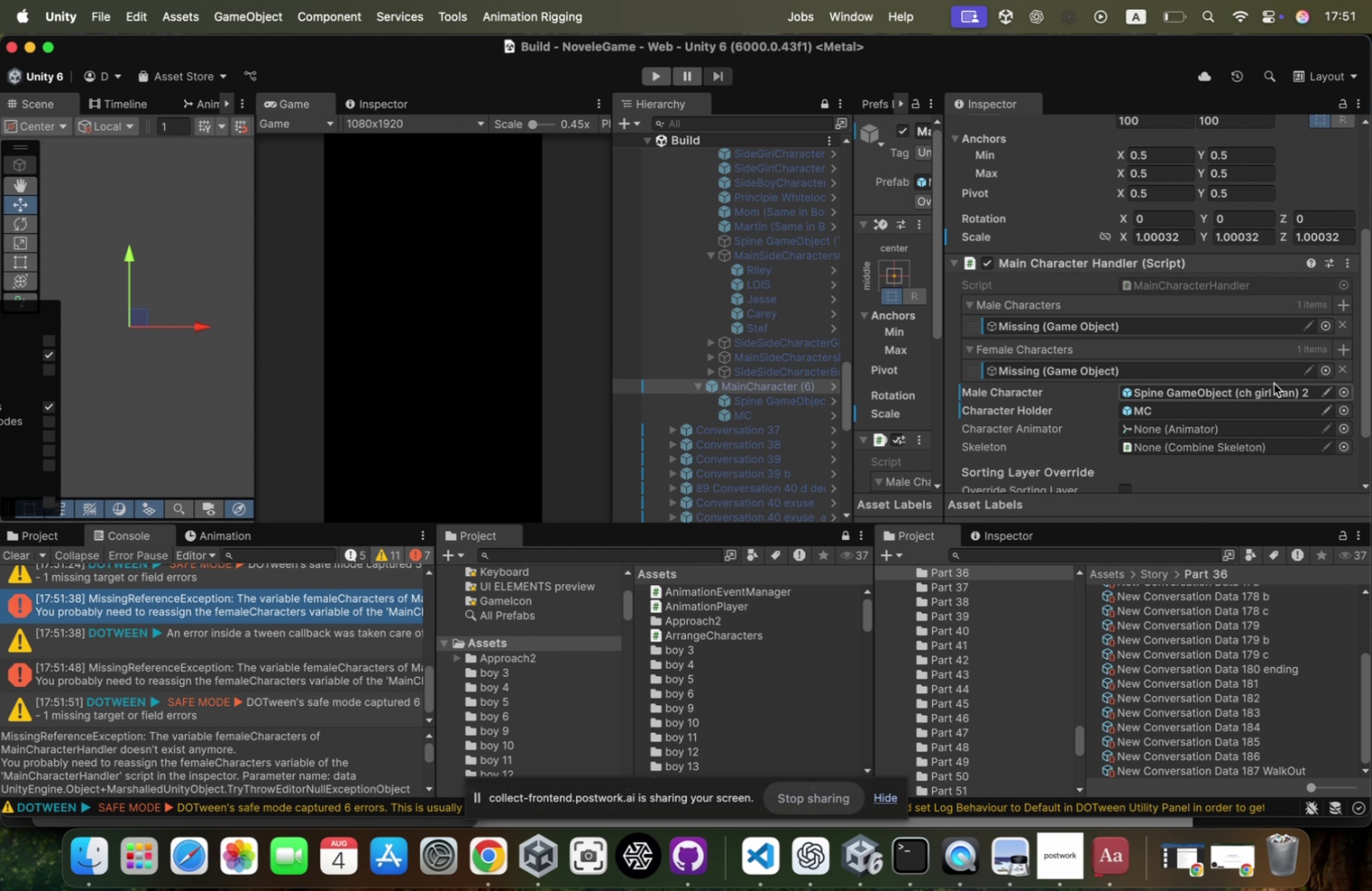 
left_click([1230, 405])
 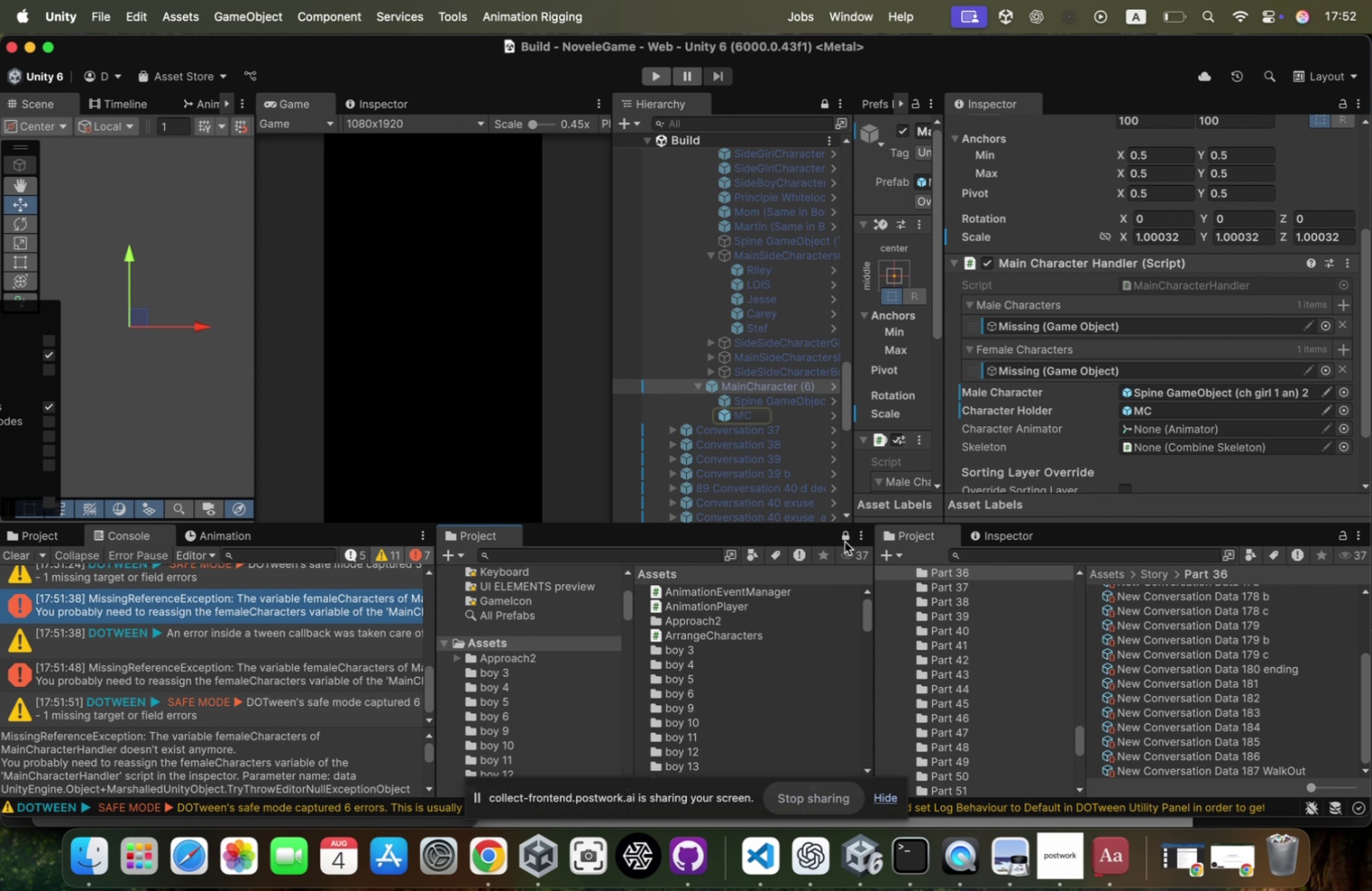 
wait(5.11)
 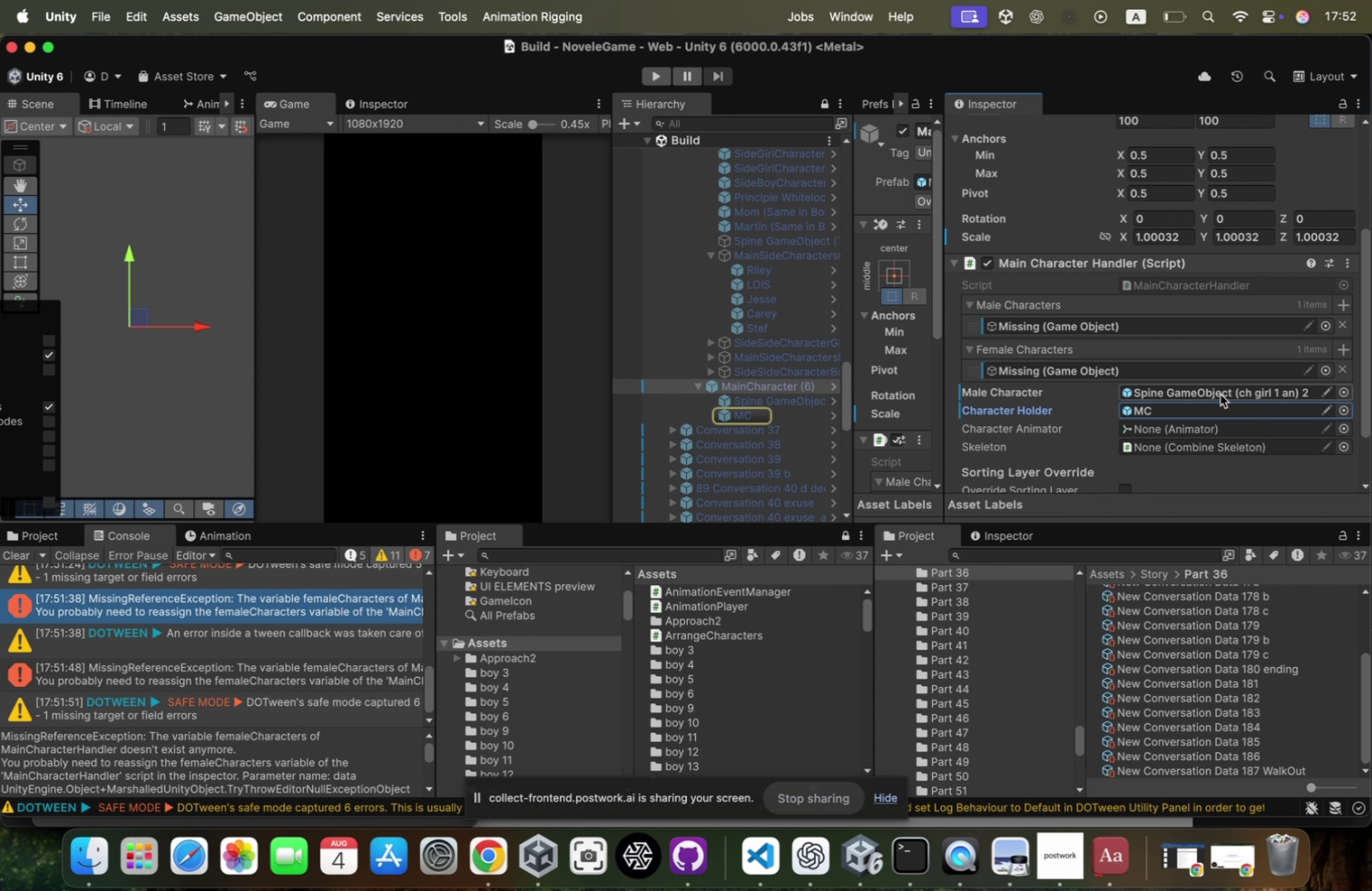 
left_click([1166, 394])
 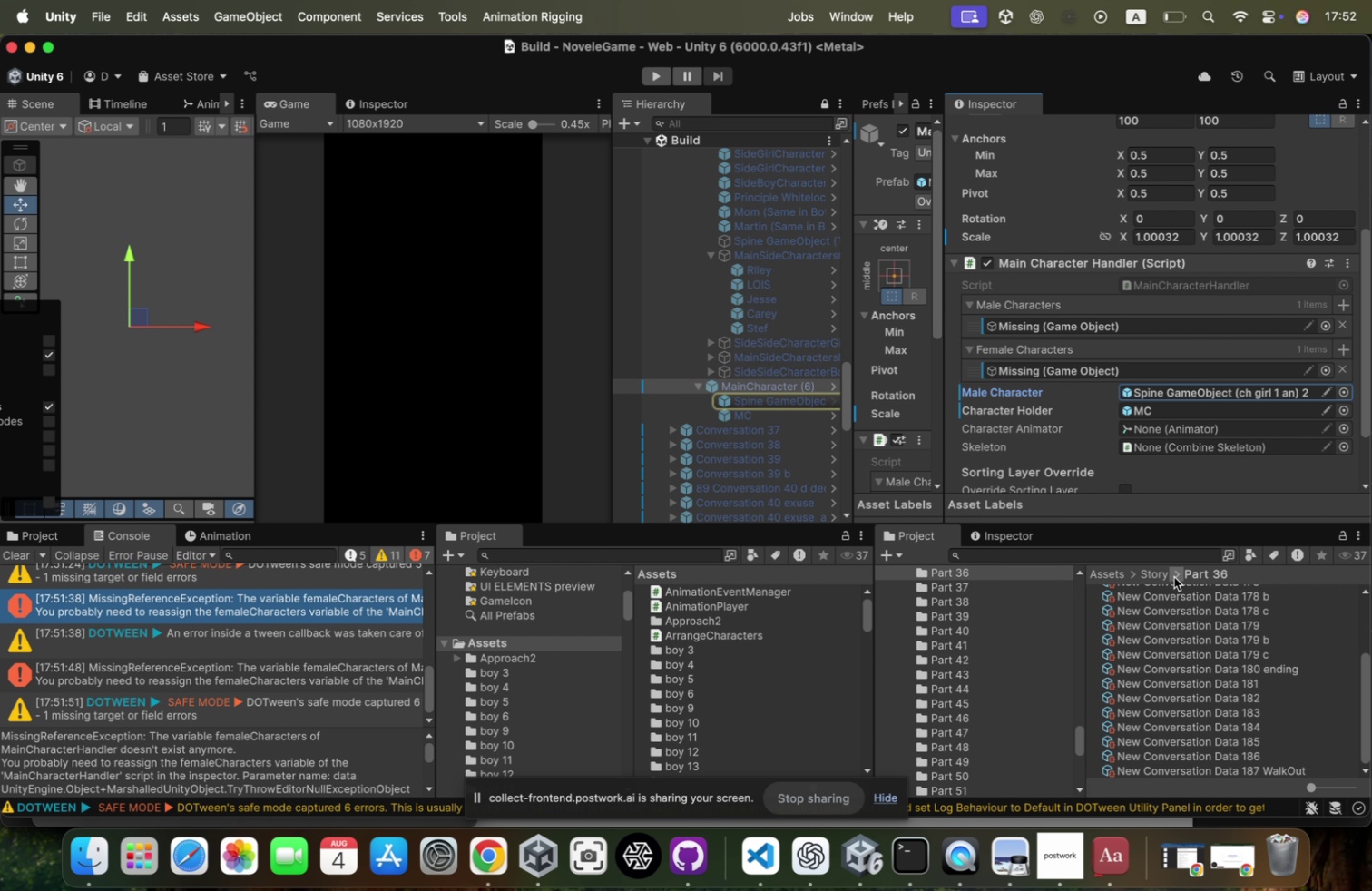 
type(Main)
 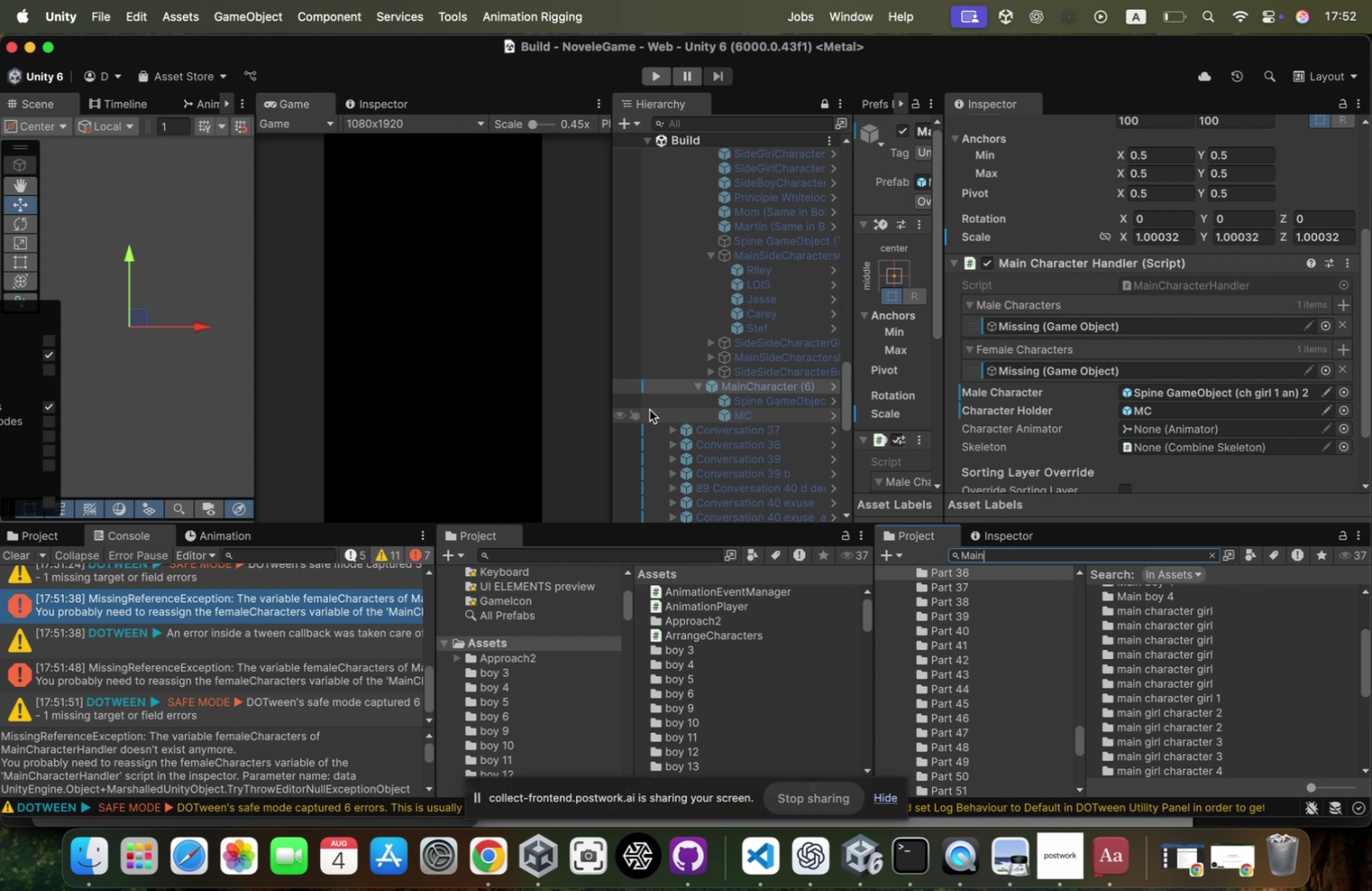 
left_click([671, 426])
 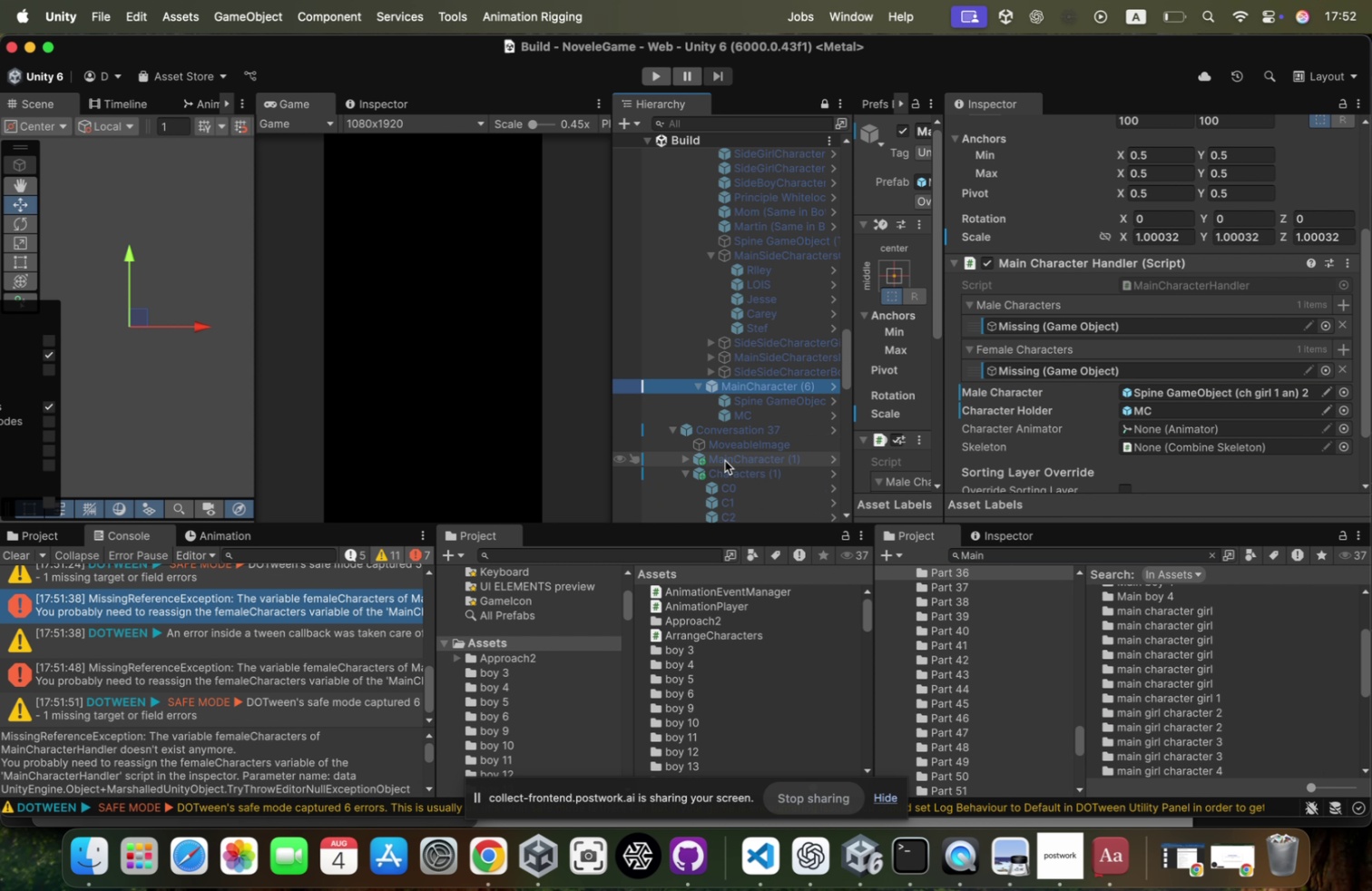 
scroll: coordinate [725, 460], scroll_direction: down, amount: 17.0
 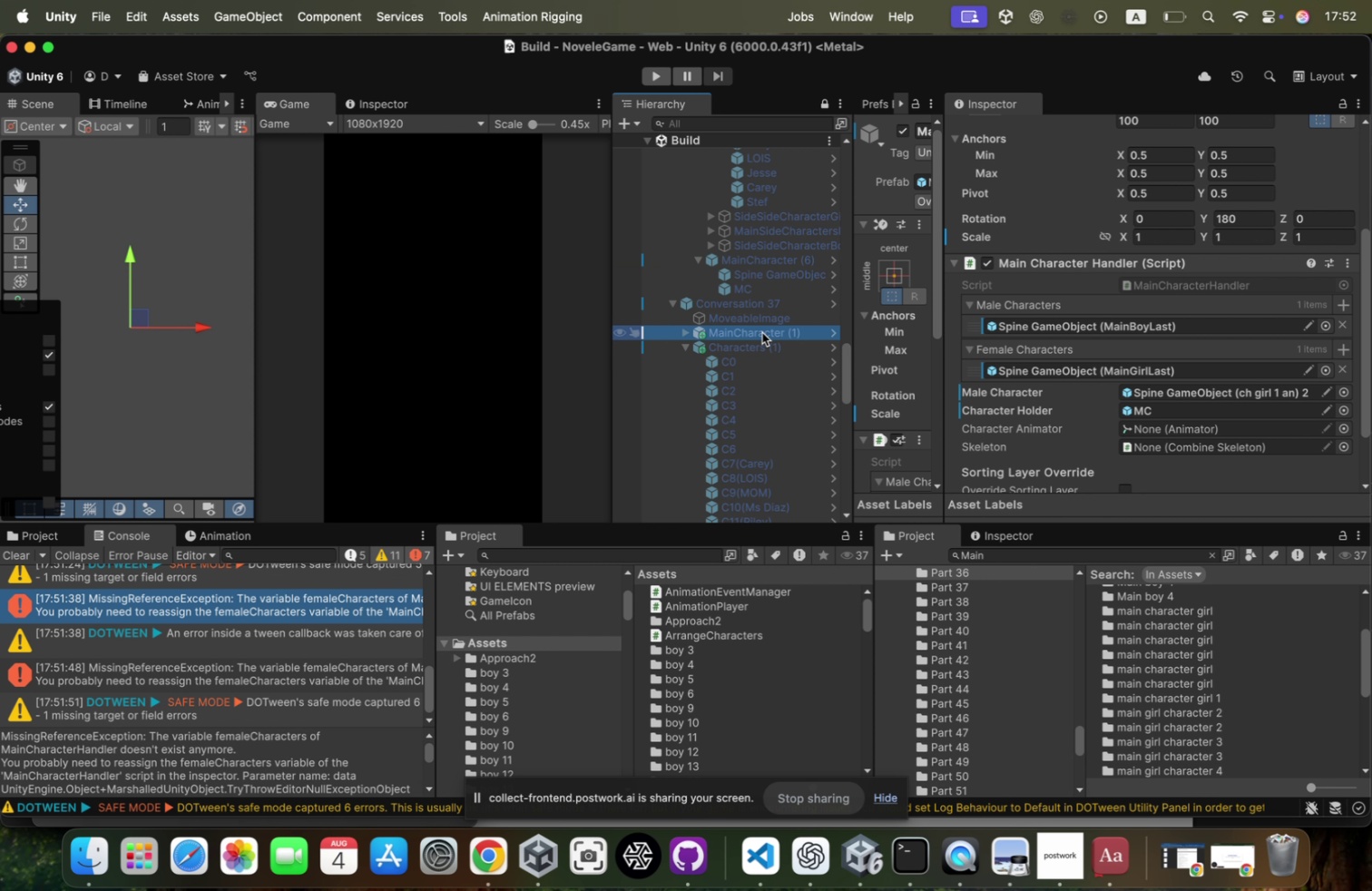 
left_click([1073, 325])
 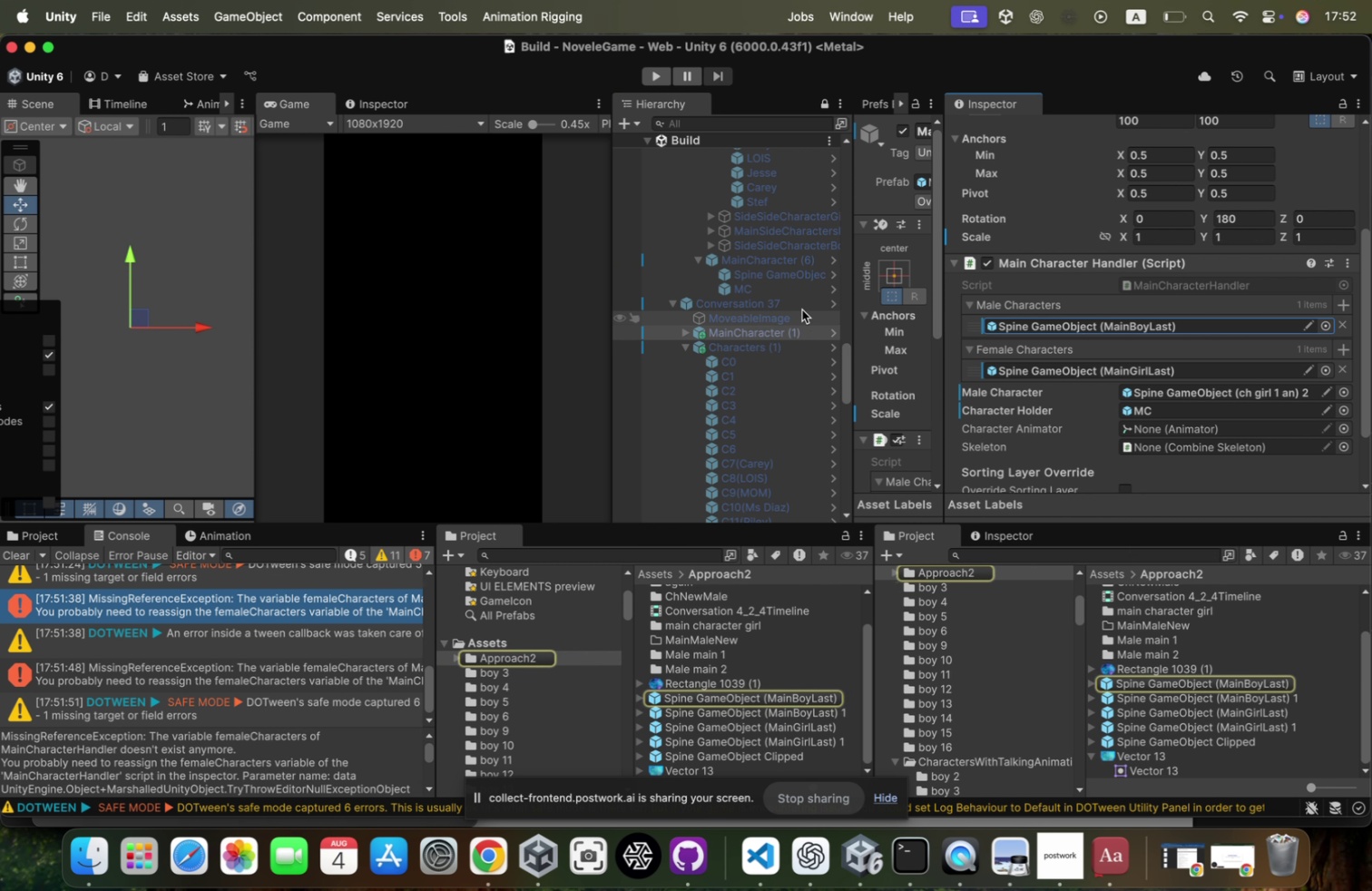 
left_click([805, 261])
 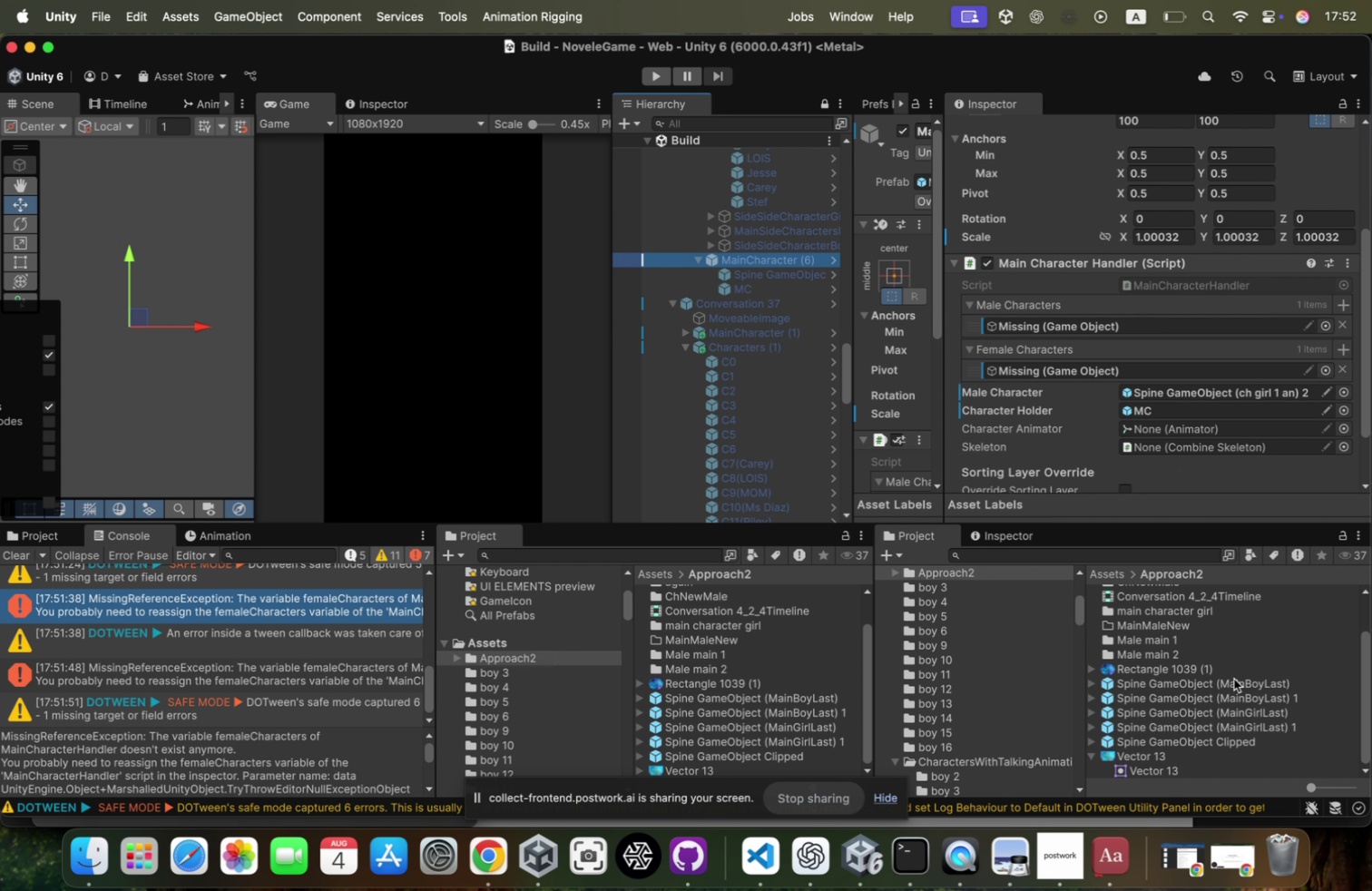 
left_click_drag(start_coordinate=[1228, 682], to_coordinate=[1109, 266])
 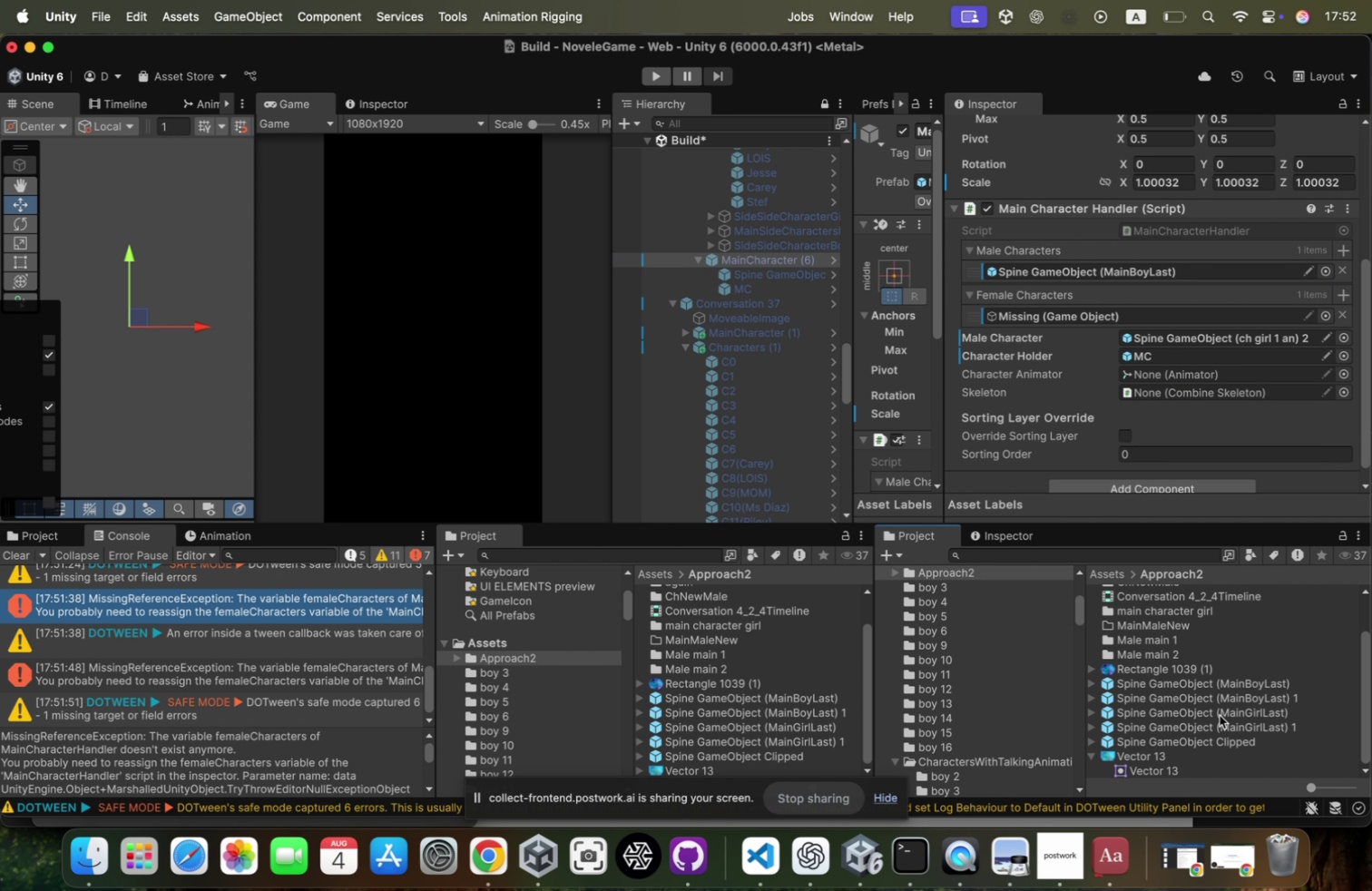 
left_click_drag(start_coordinate=[1221, 712], to_coordinate=[1155, 317])
 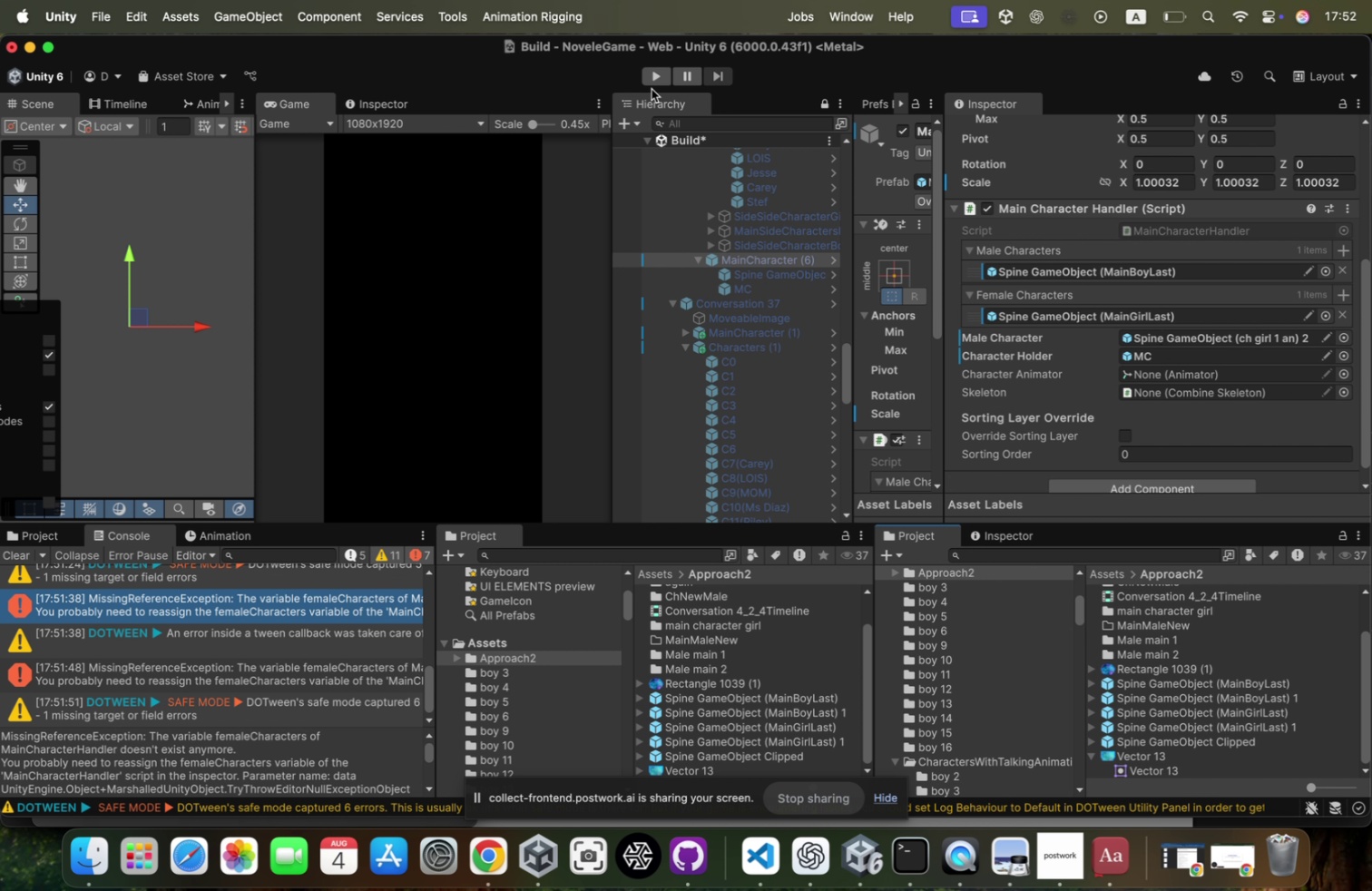 
left_click([649, 81])
 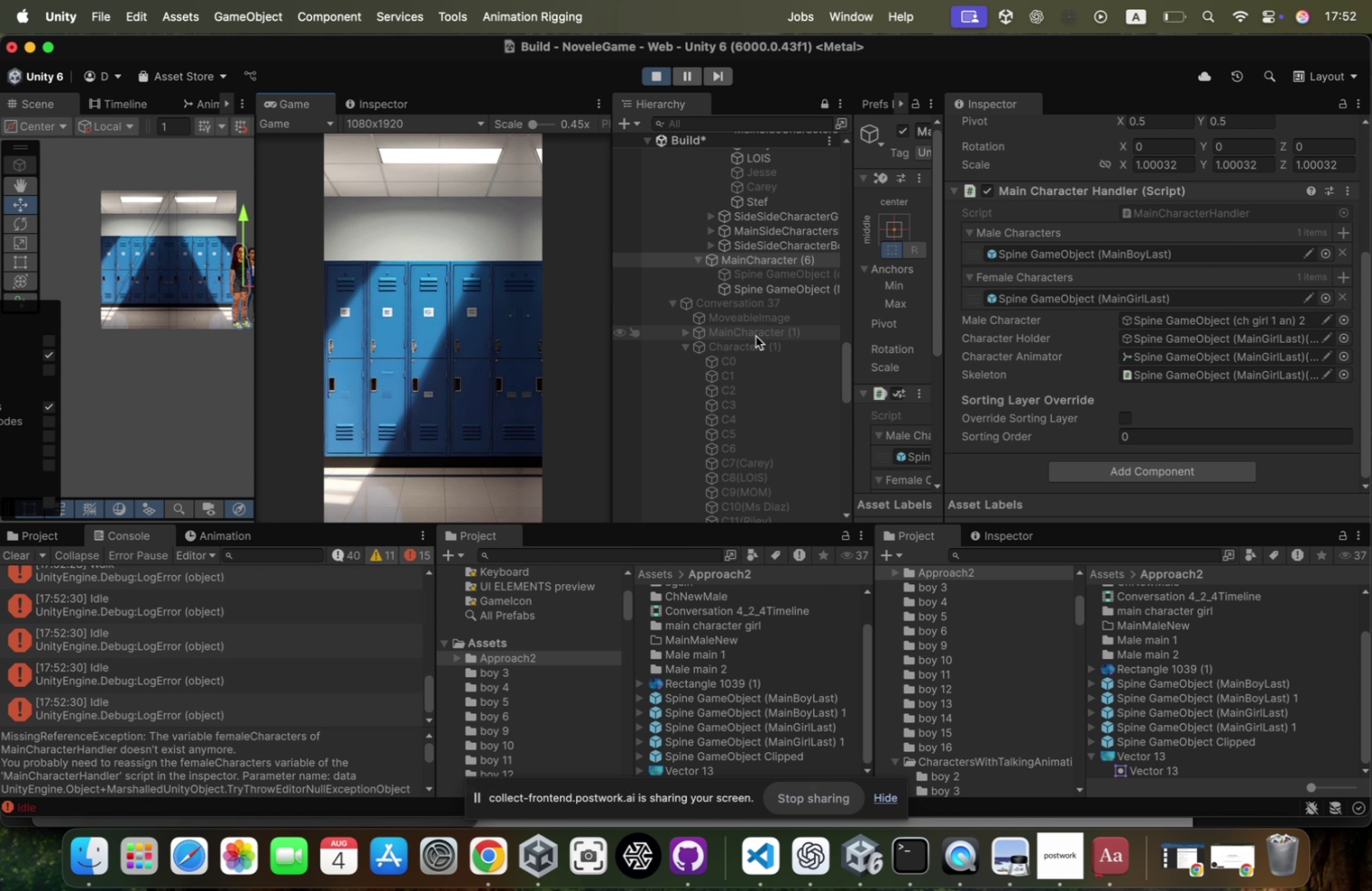 
wait(5.76)
 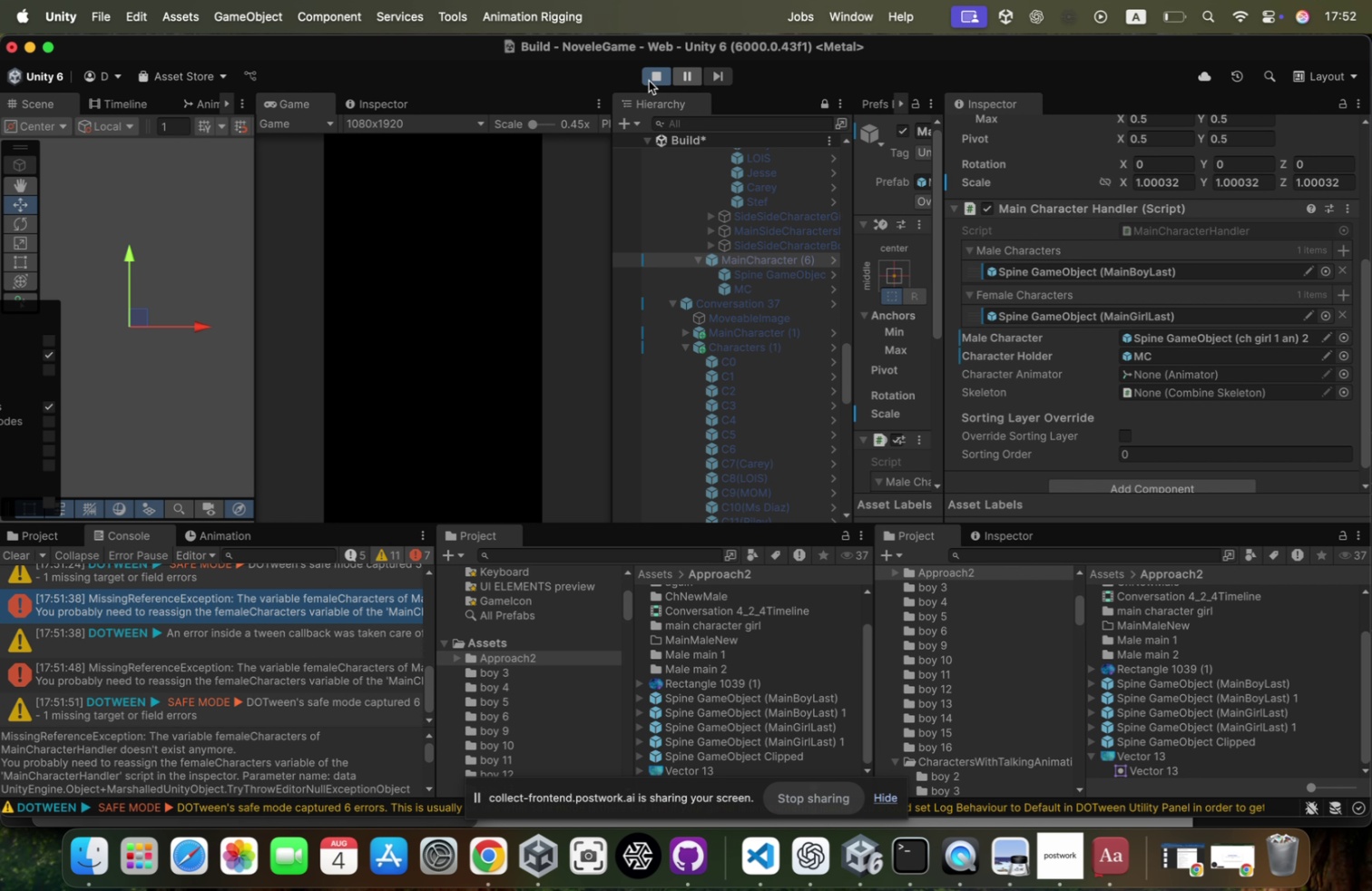 
left_click([461, 383])
 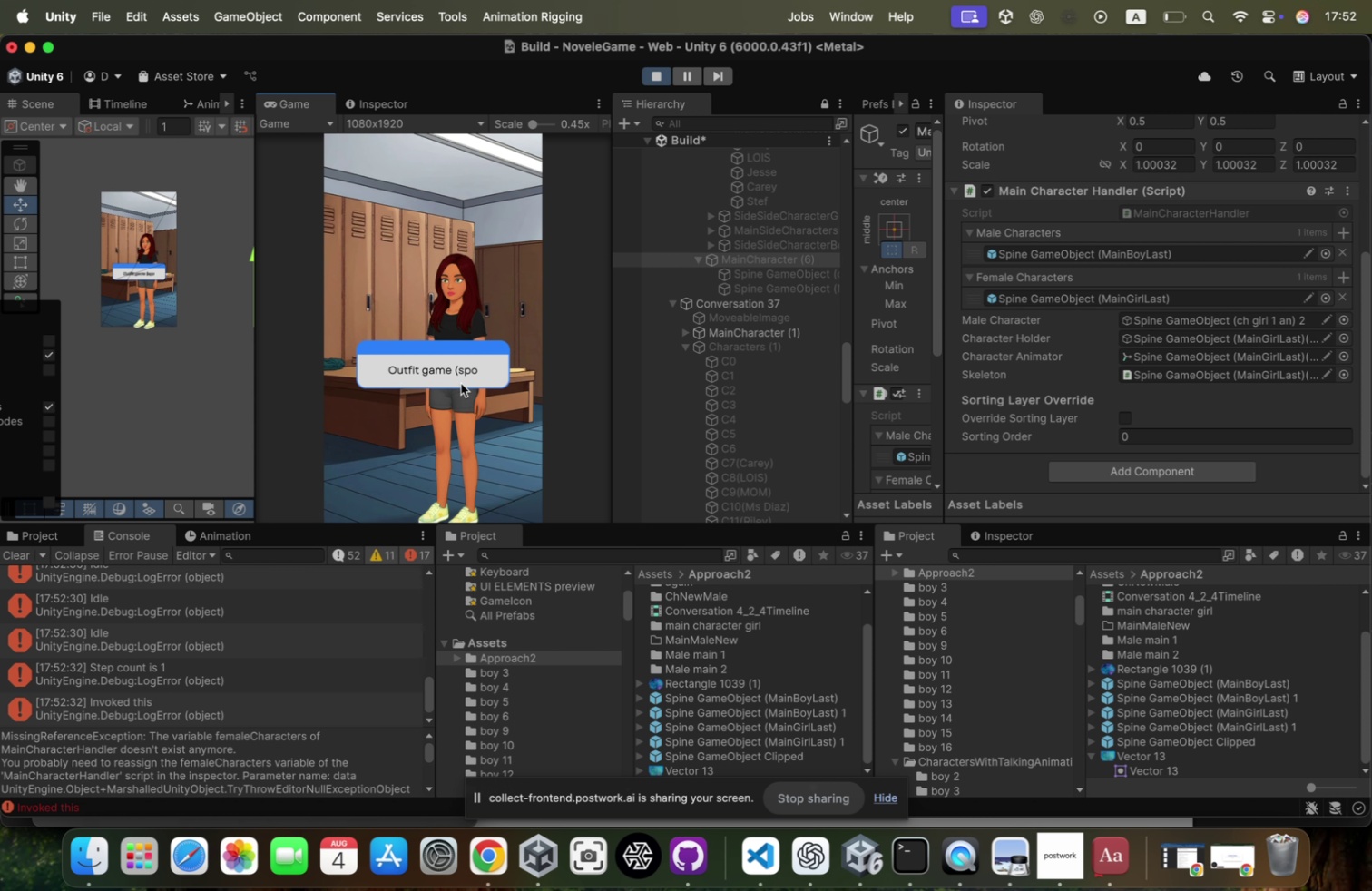 
left_click([461, 425])
 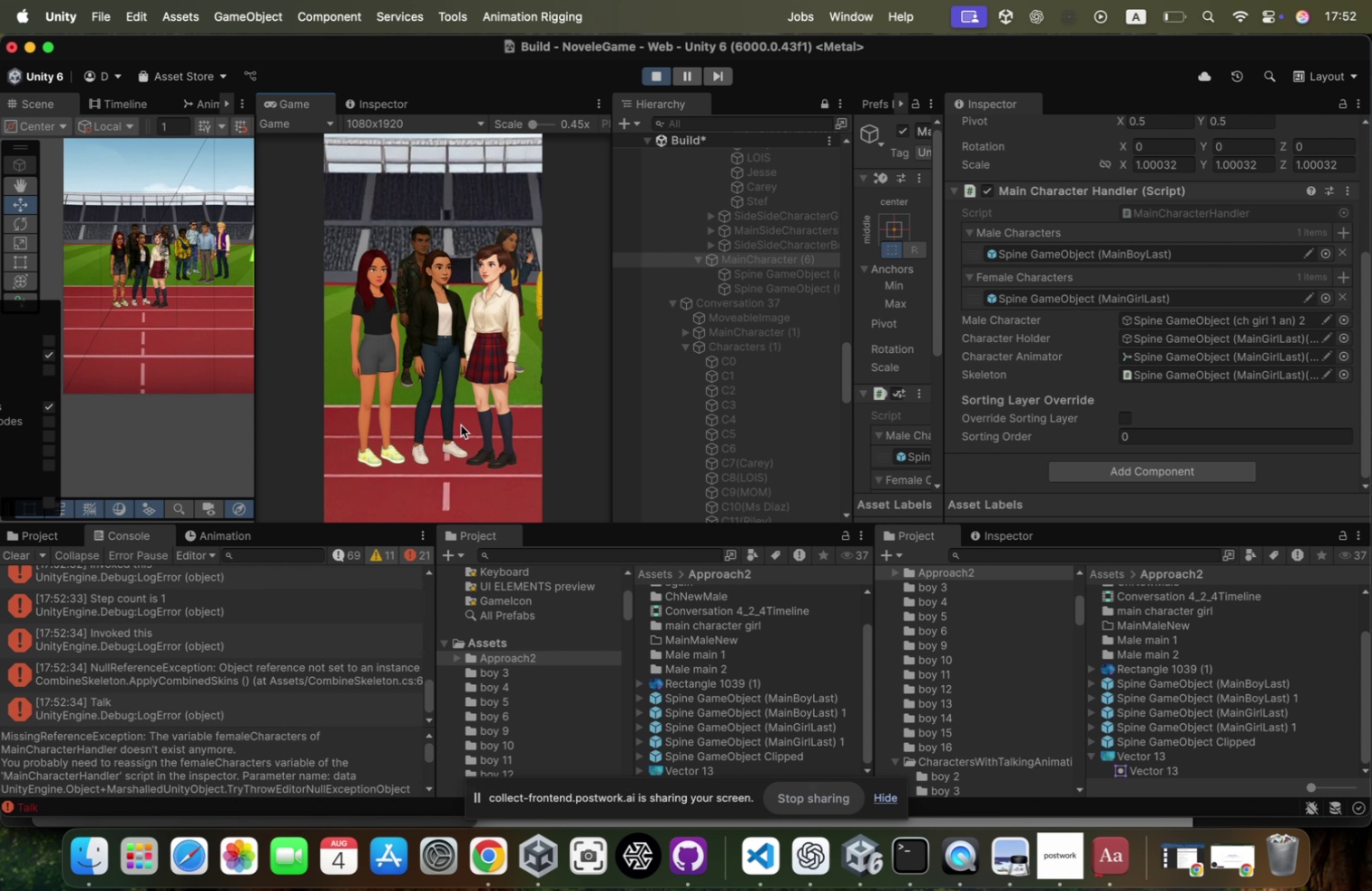 
left_click([461, 425])
 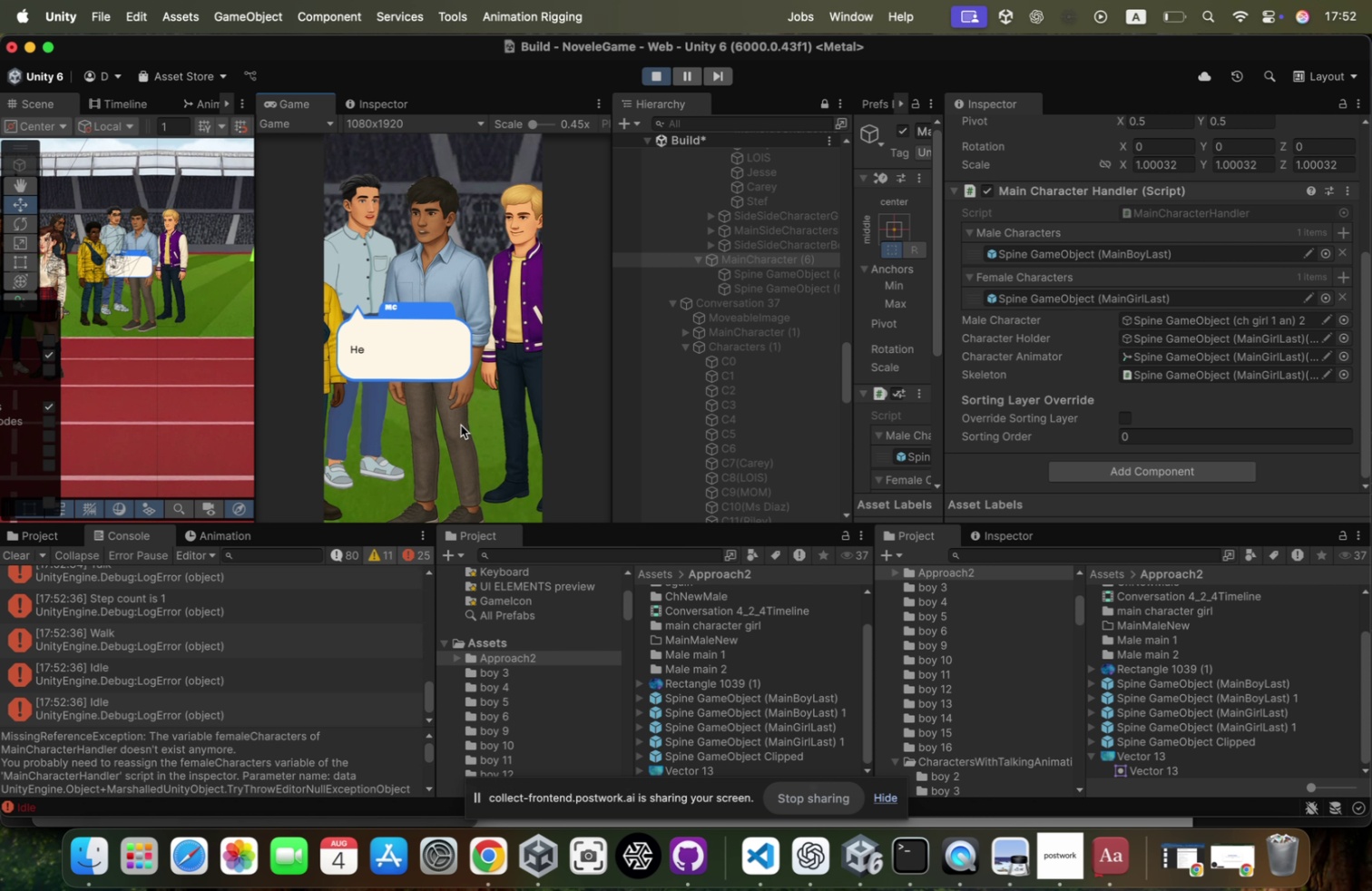 
left_click([461, 425])
 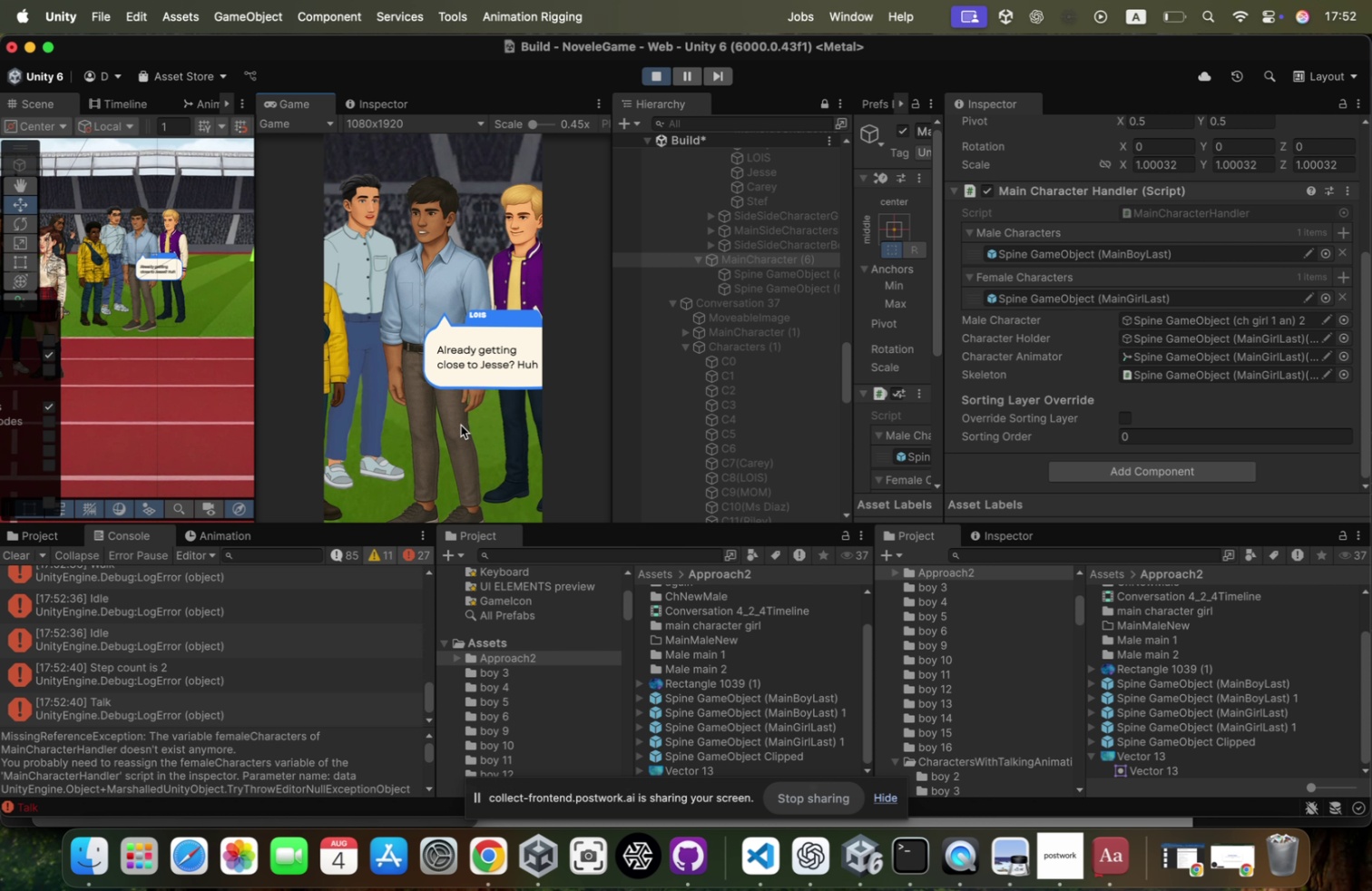 
left_click([461, 425])
 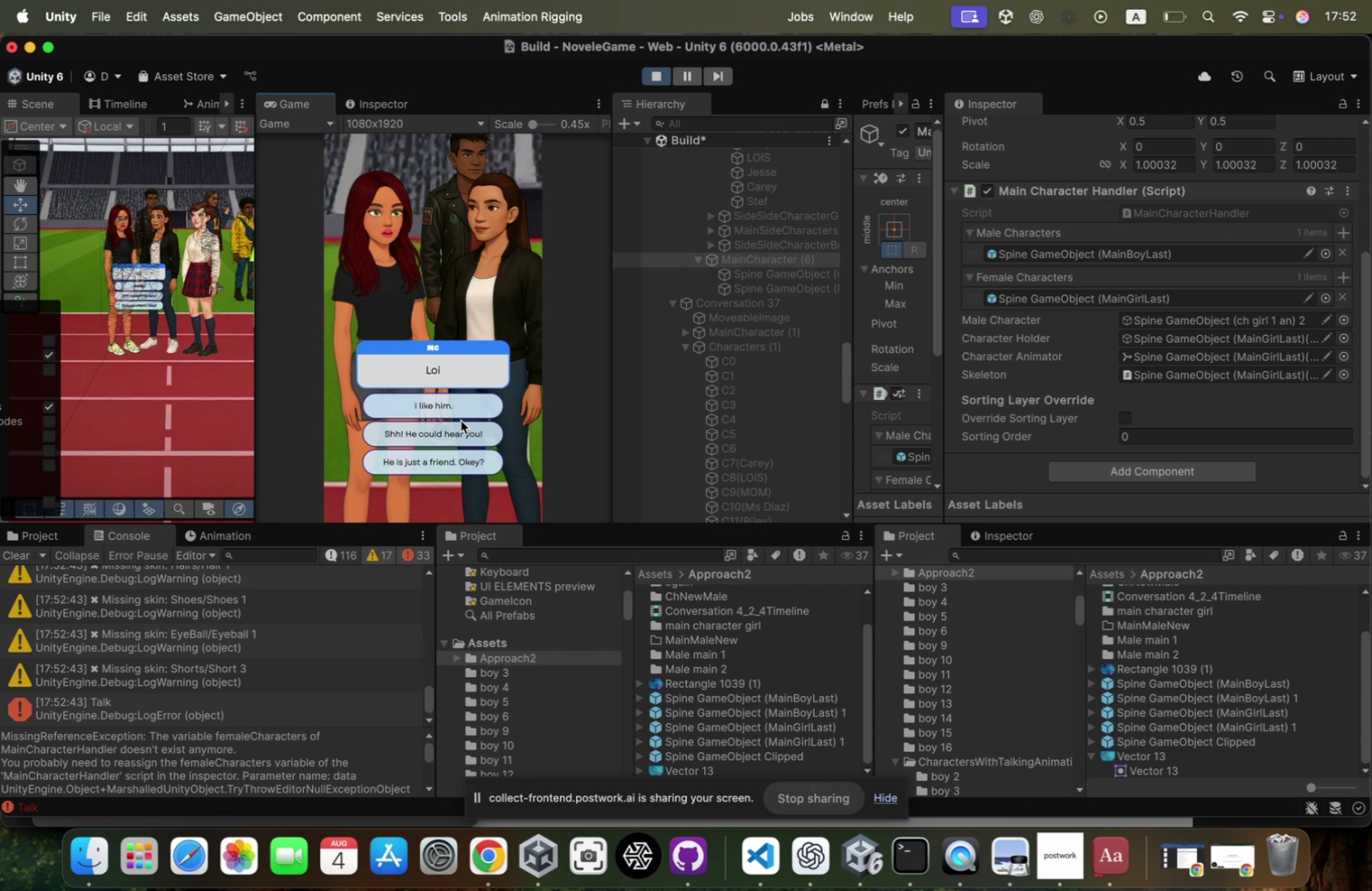 
left_click([460, 402])
 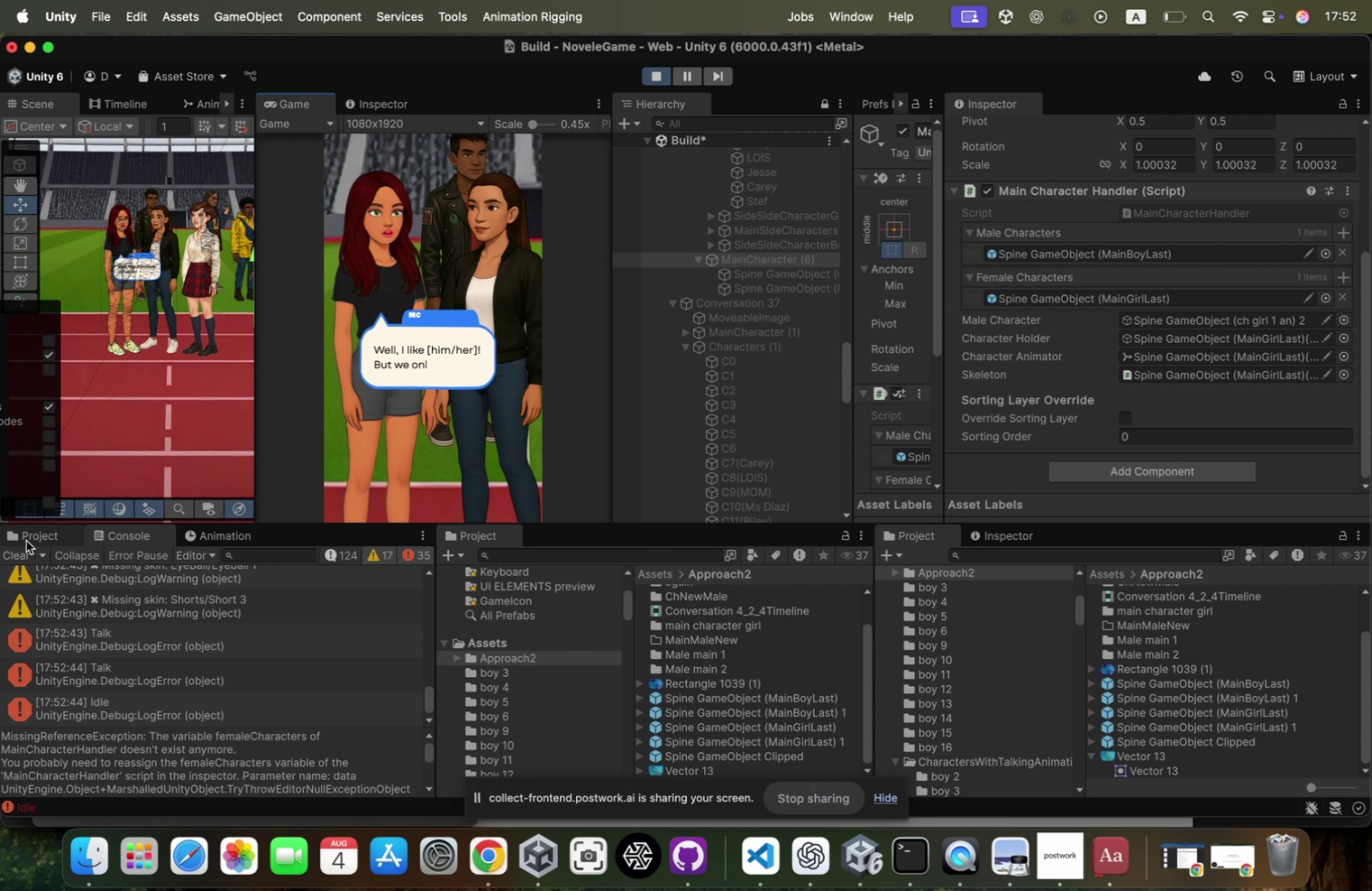 
left_click([22, 553])
 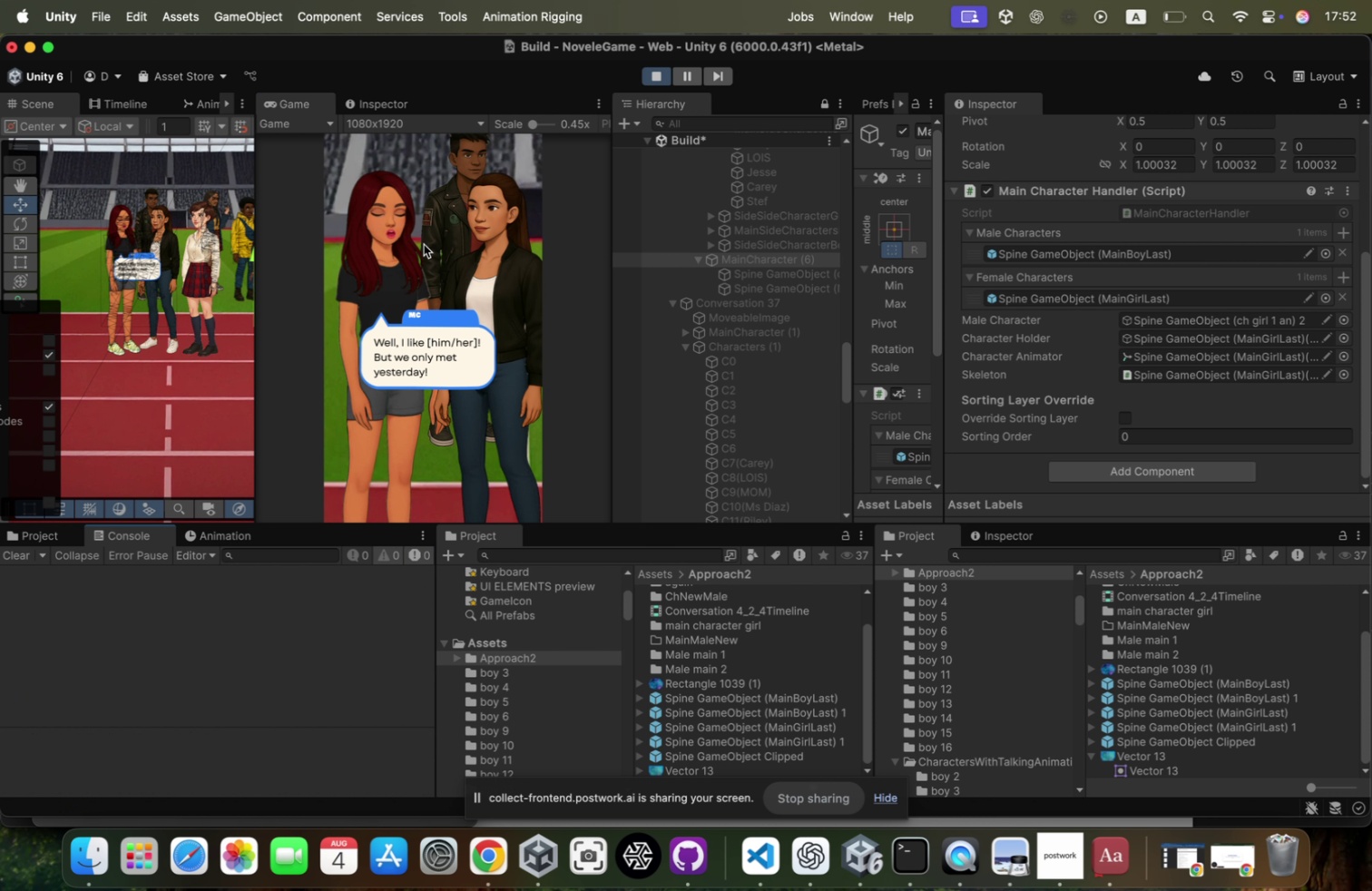 
left_click([423, 246])
 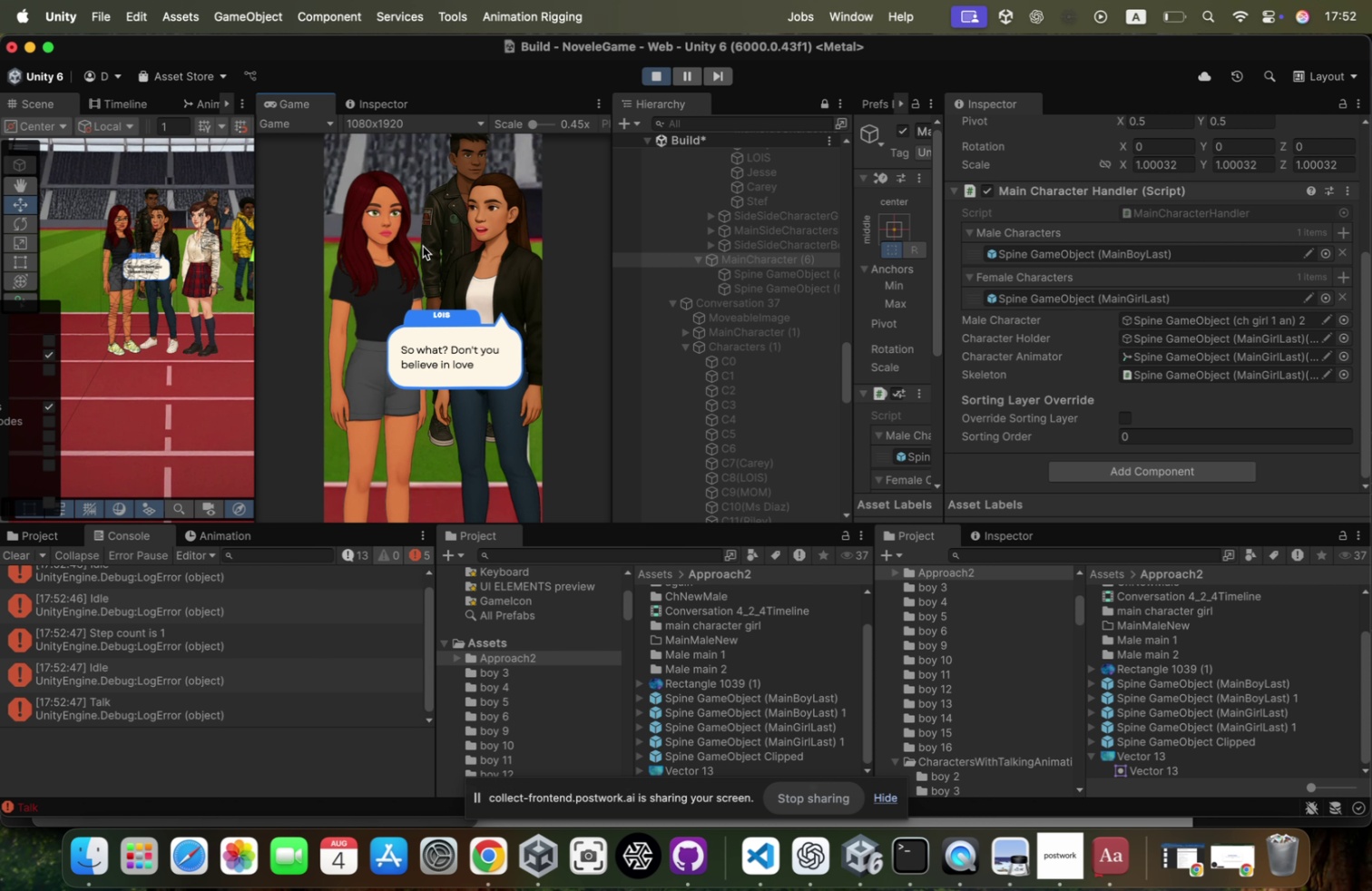 
left_click([422, 245])
 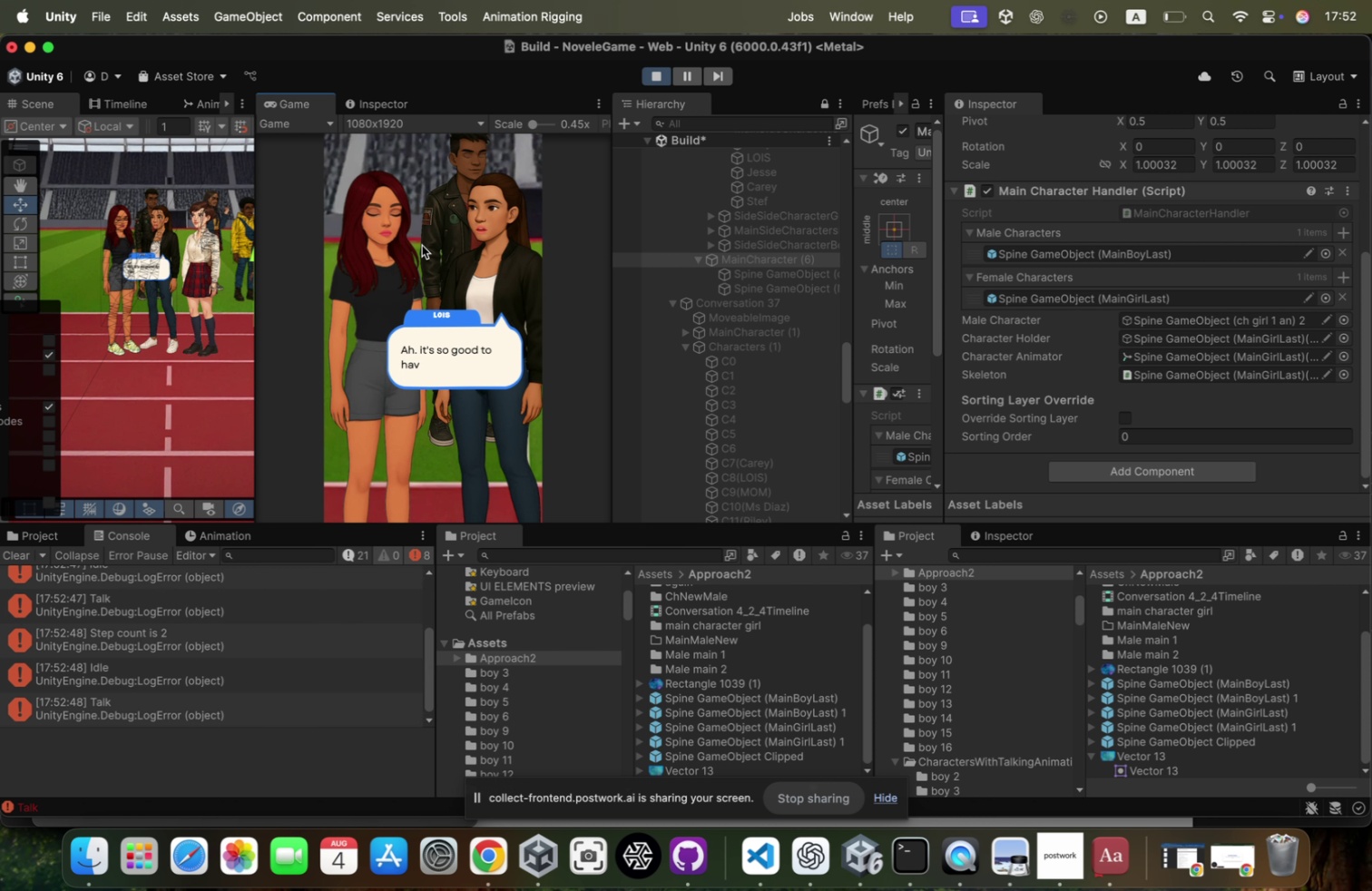 
left_click([422, 245])
 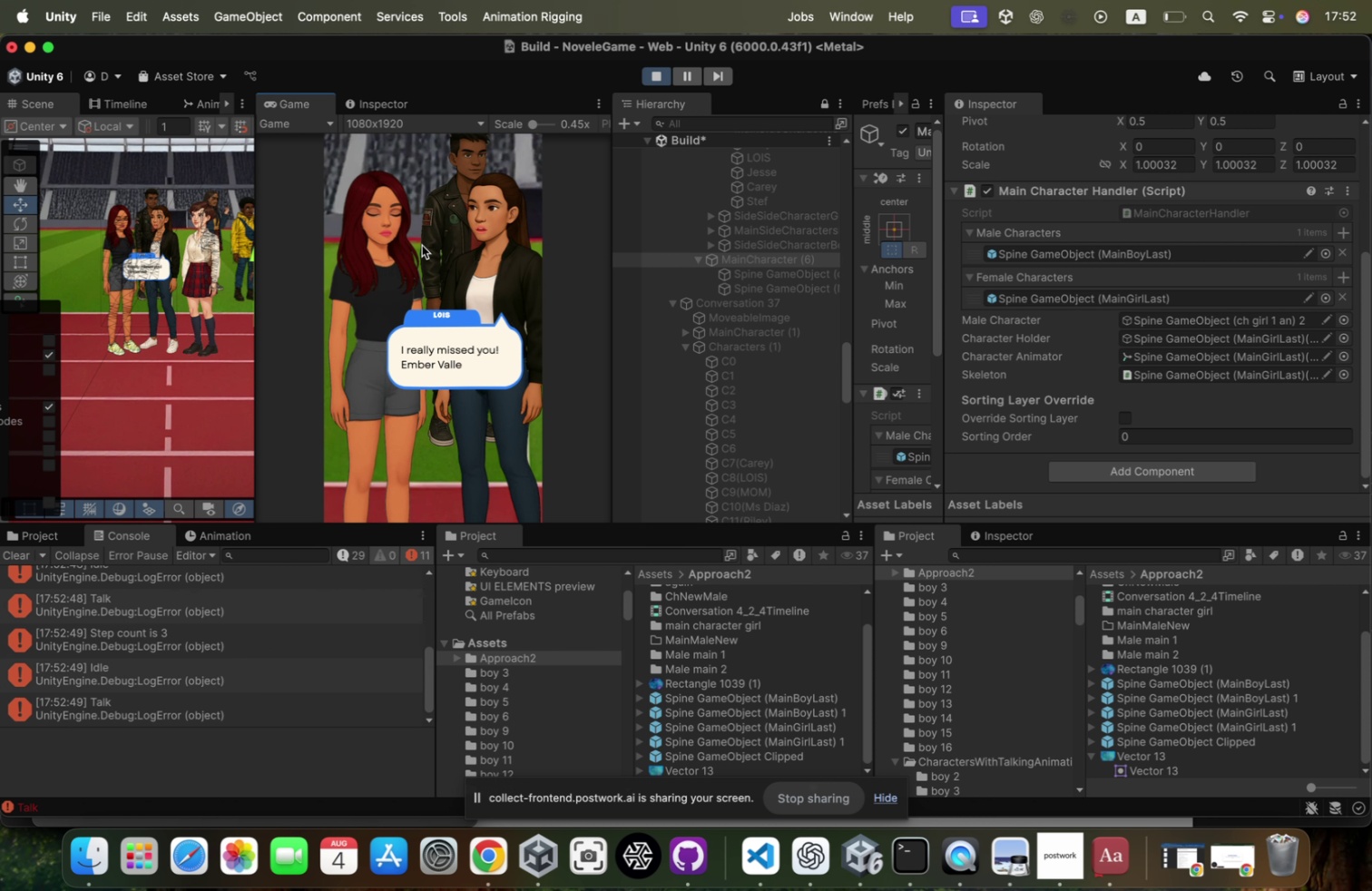 
left_click([422, 245])
 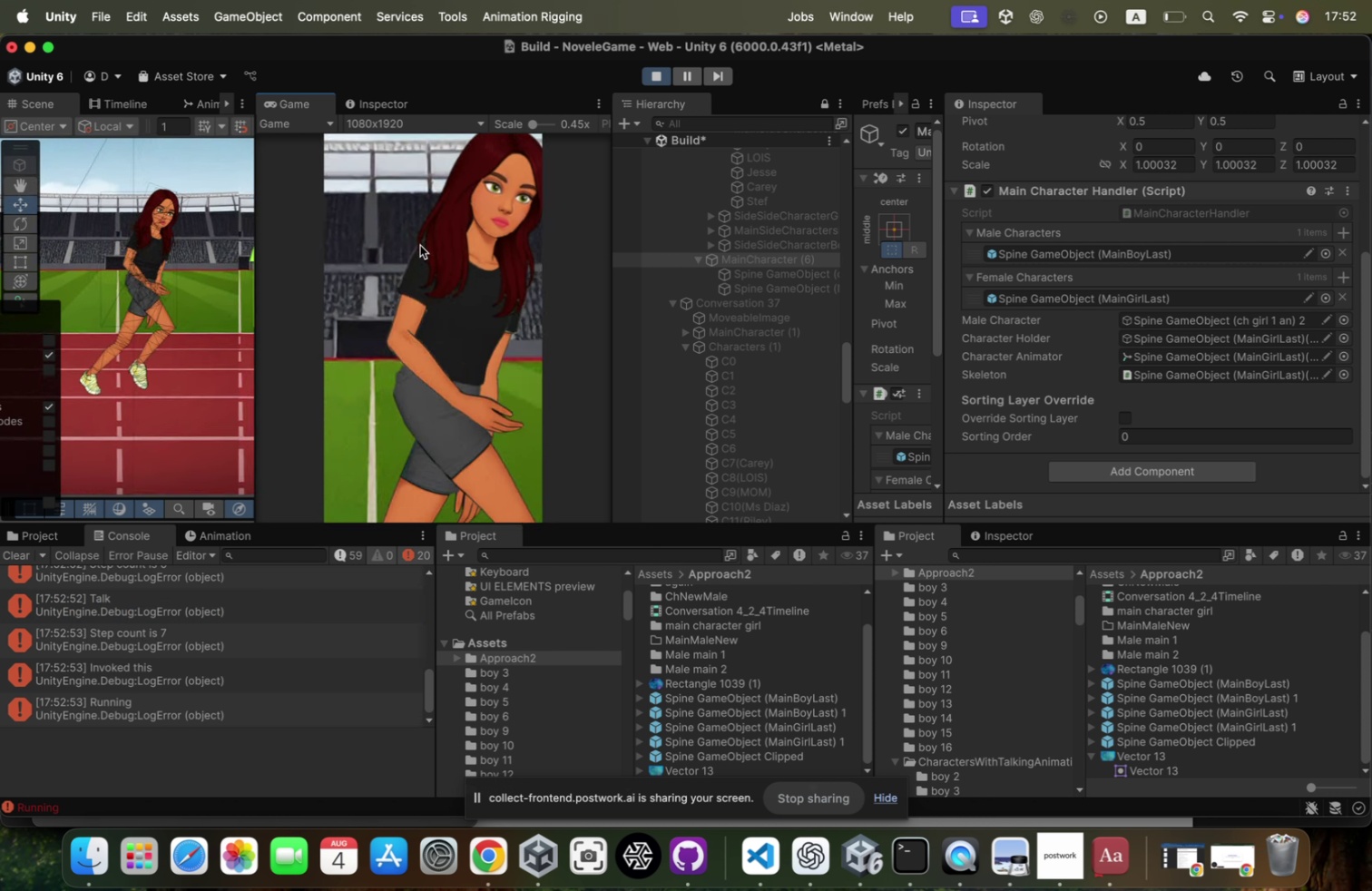 
wait(5.84)
 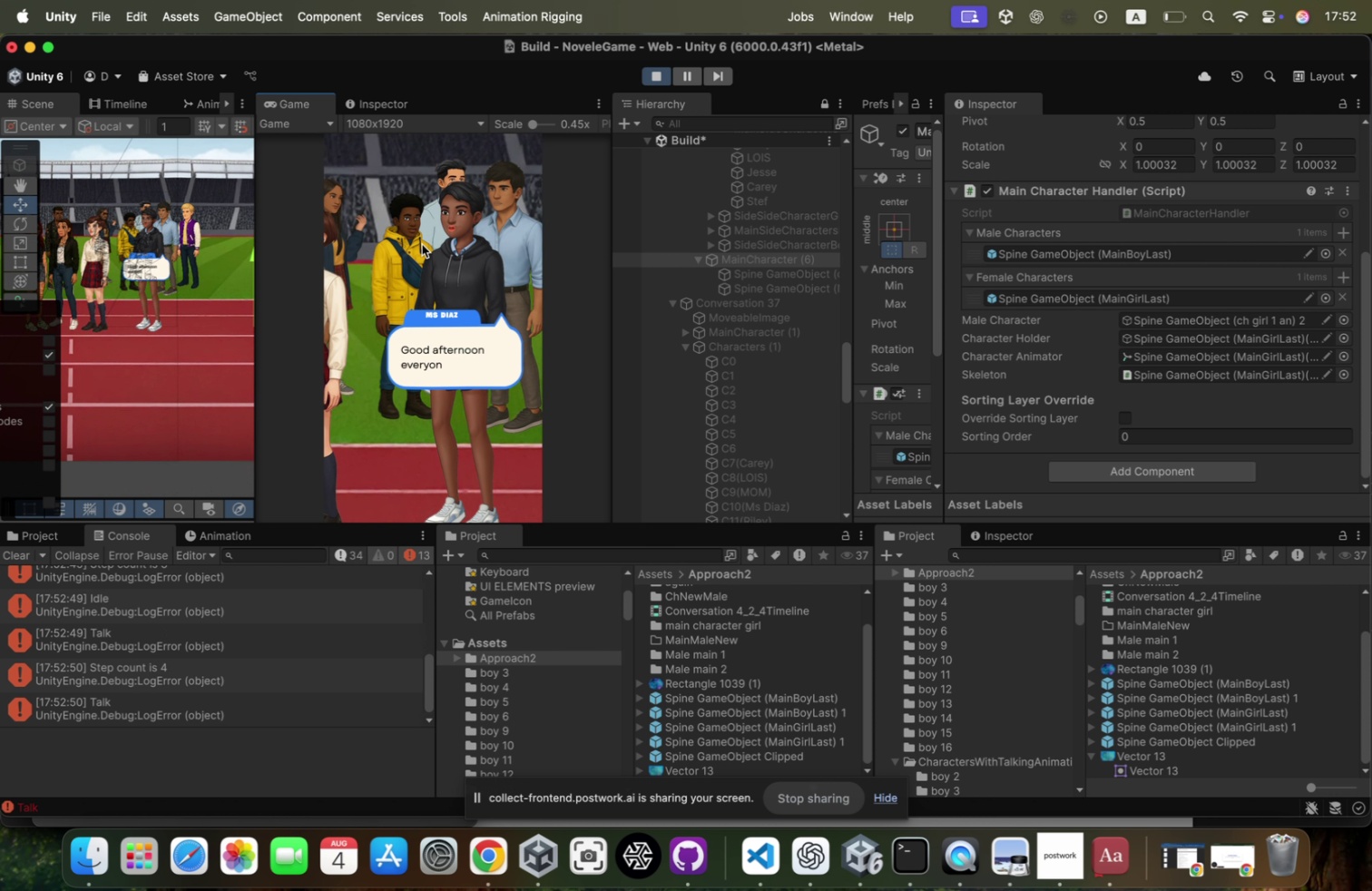 
left_click([420, 245])
 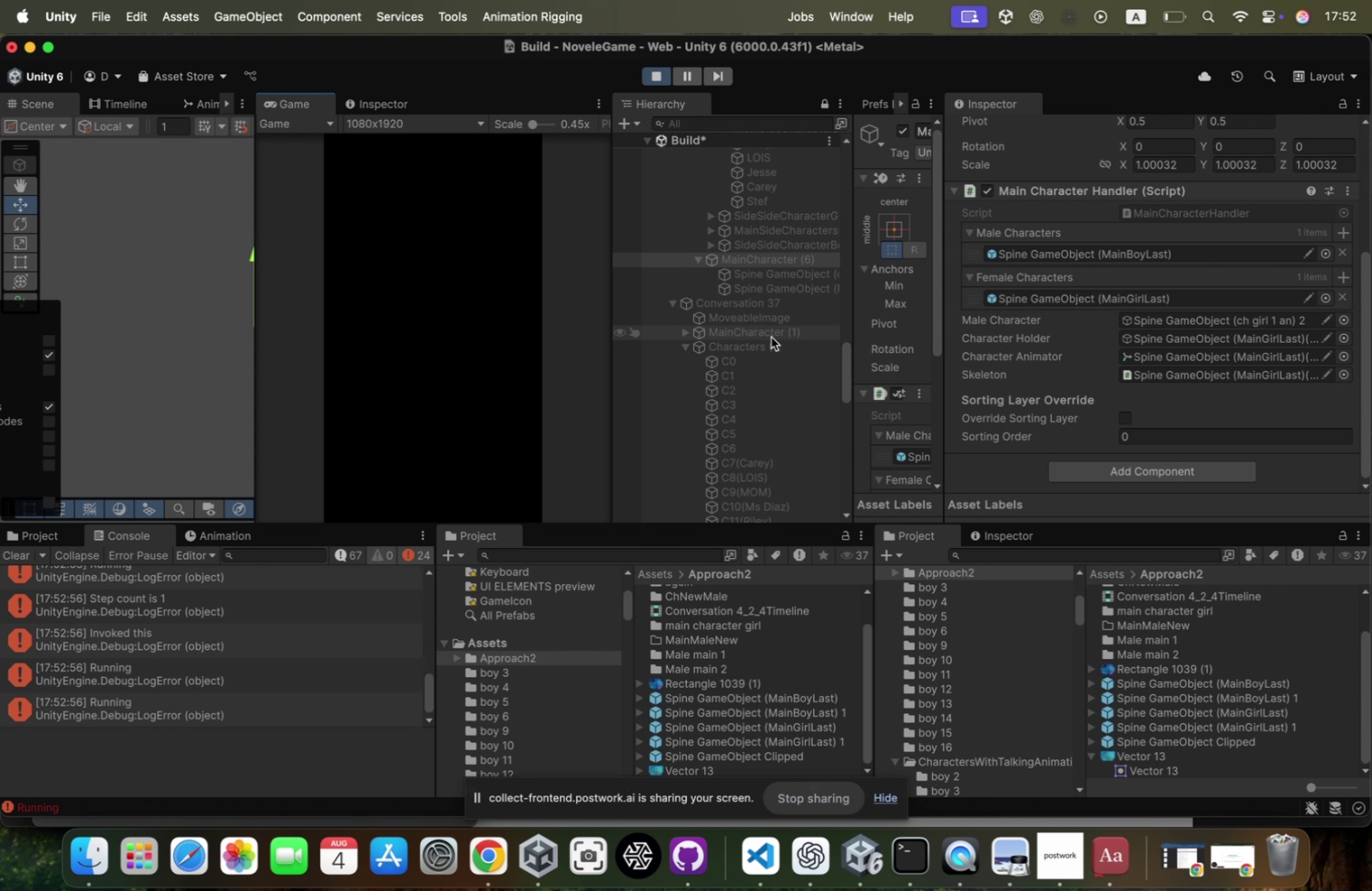 
scroll: coordinate [789, 421], scroll_direction: down, amount: 292.0
 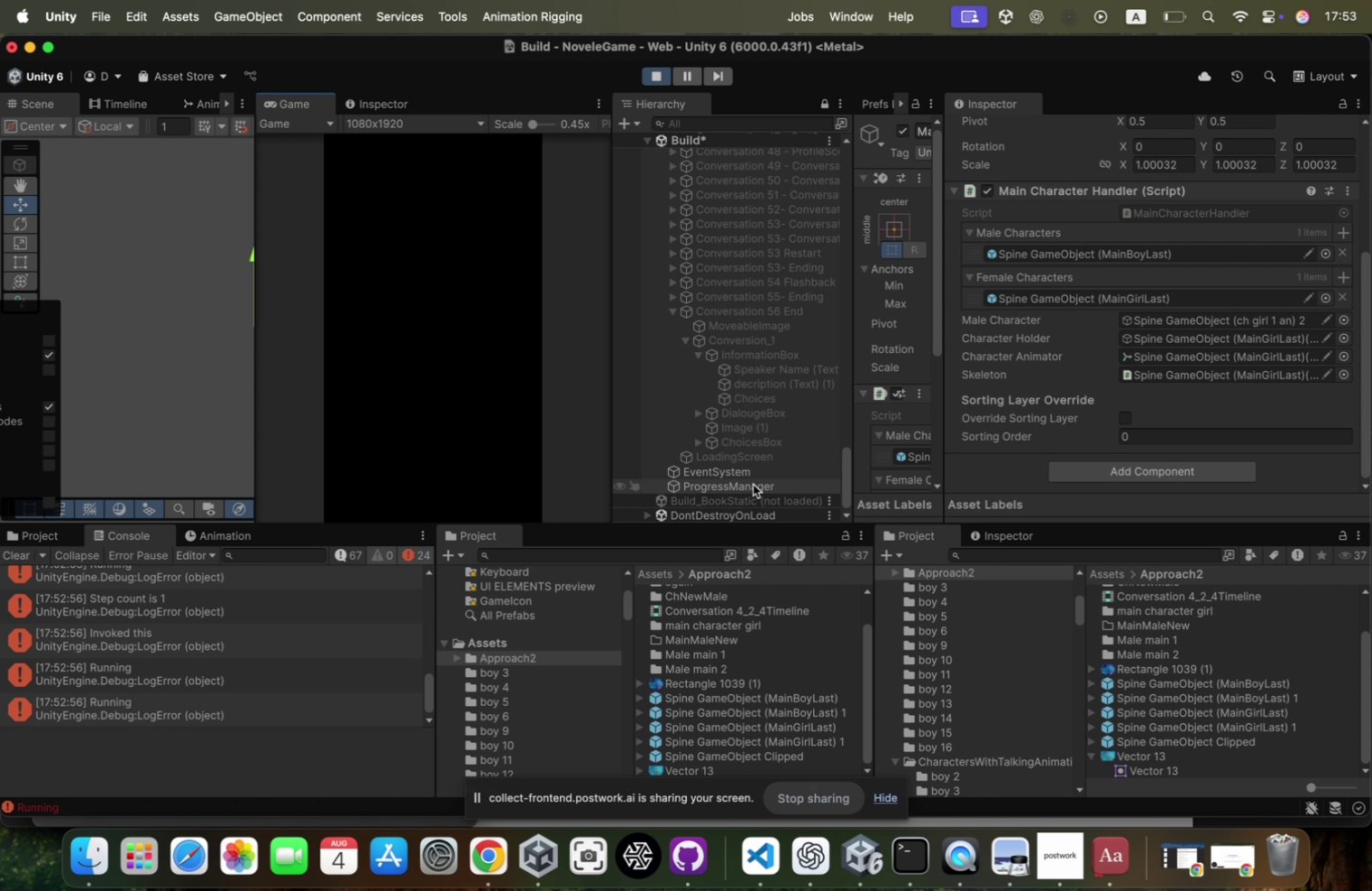 
left_click([752, 484])
 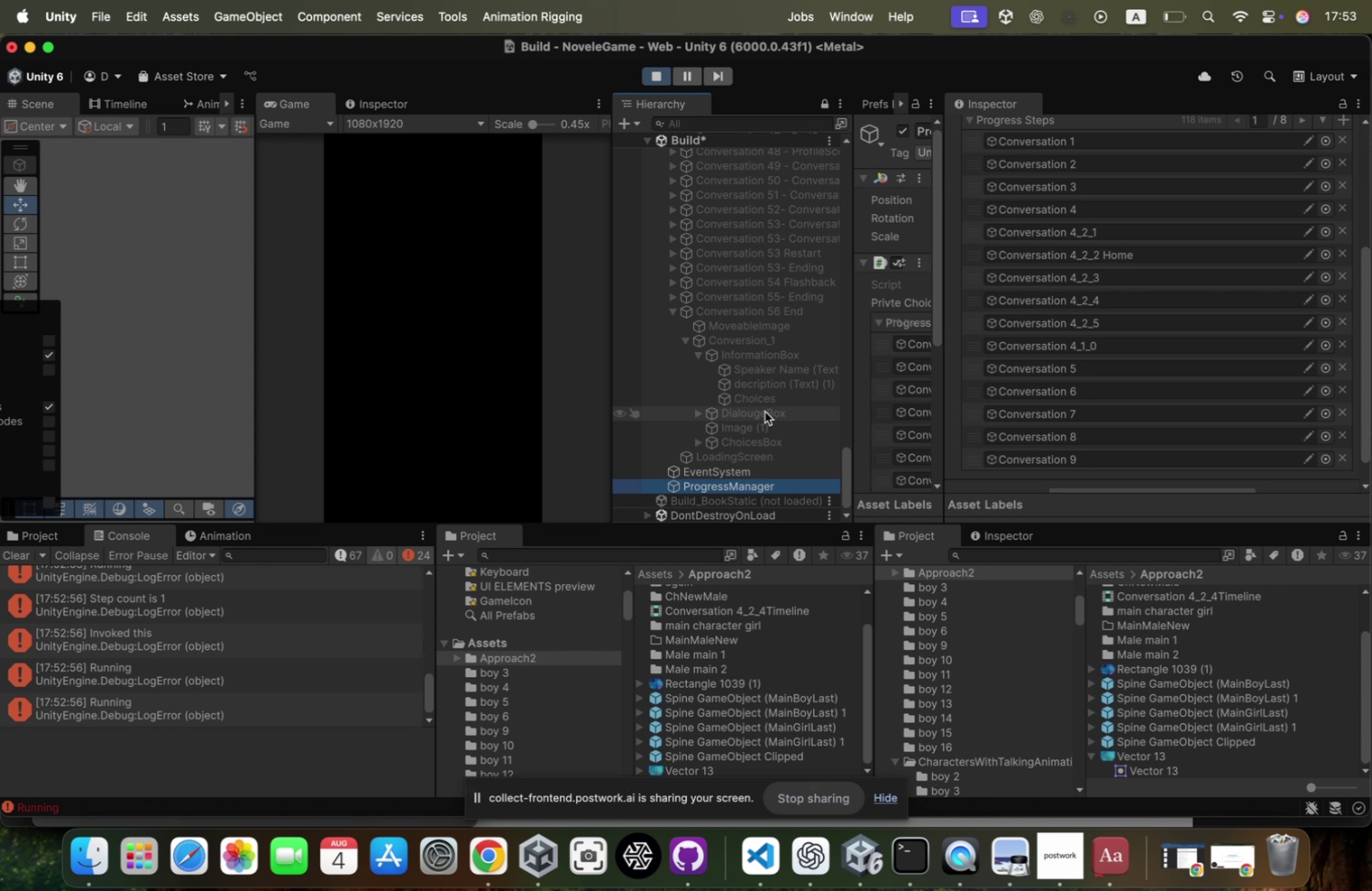 
scroll: coordinate [765, 411], scroll_direction: up, amount: 193.0
 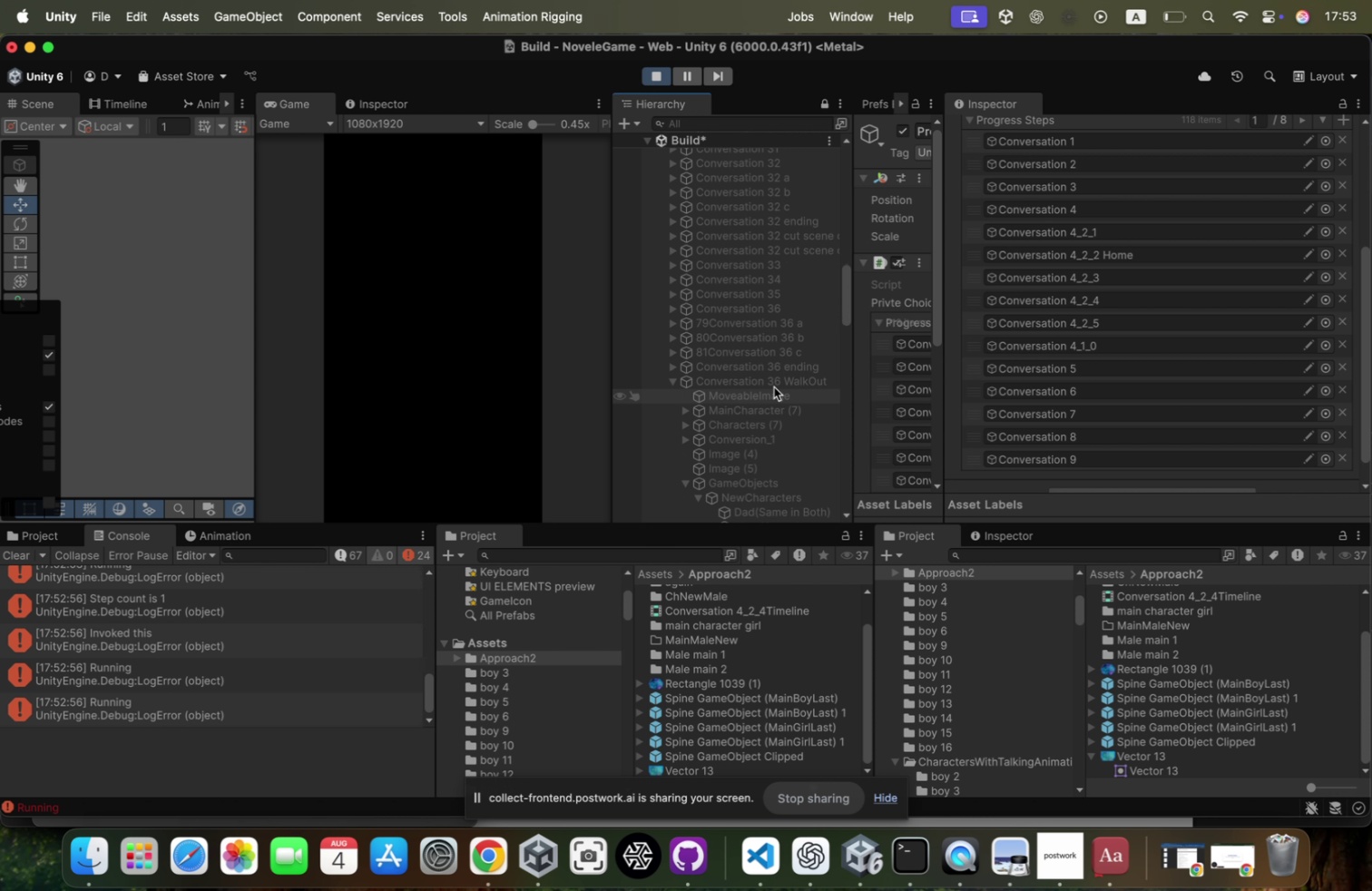 
left_click([776, 384])
 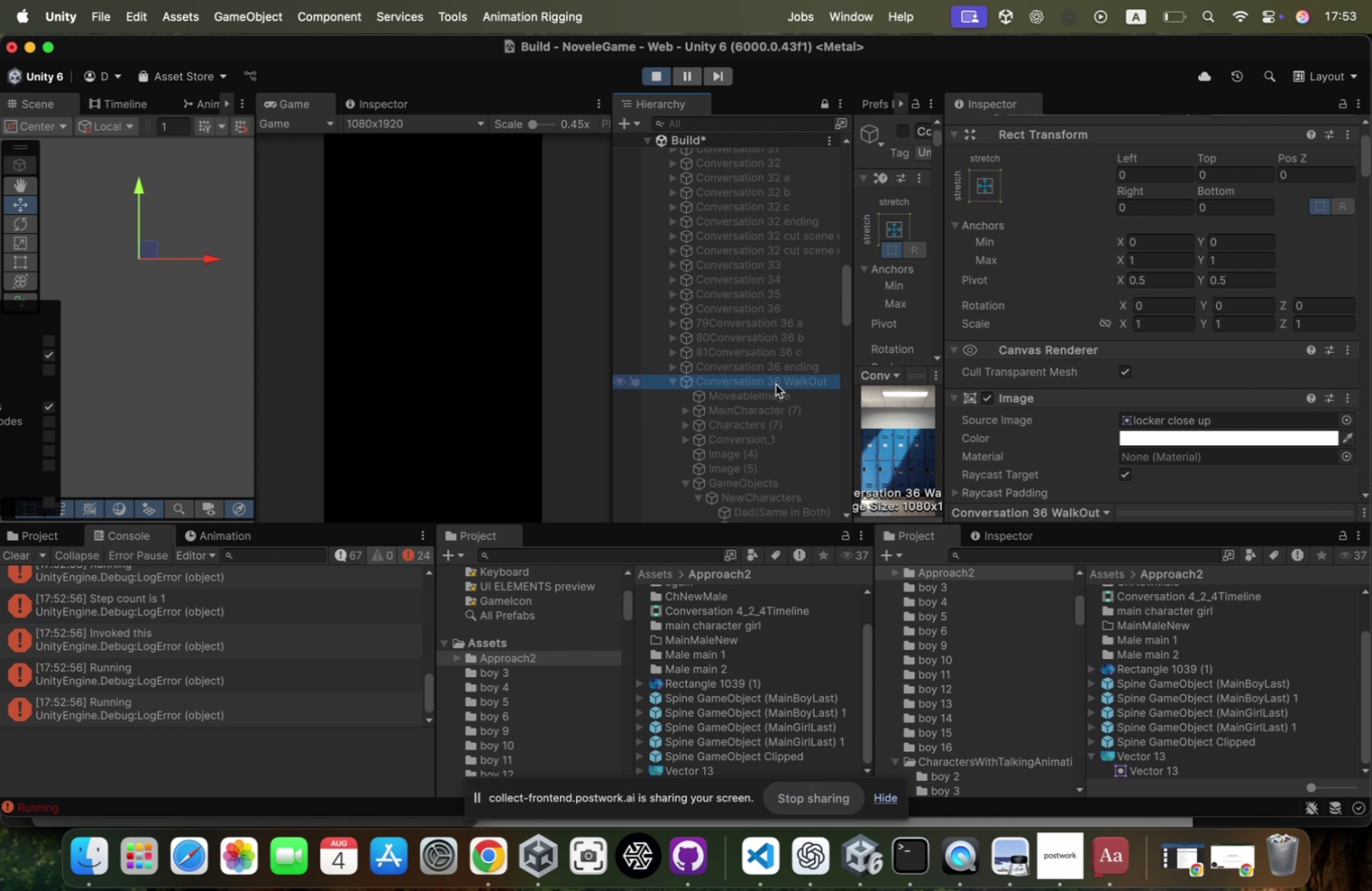 
key(ArrowLeft)
 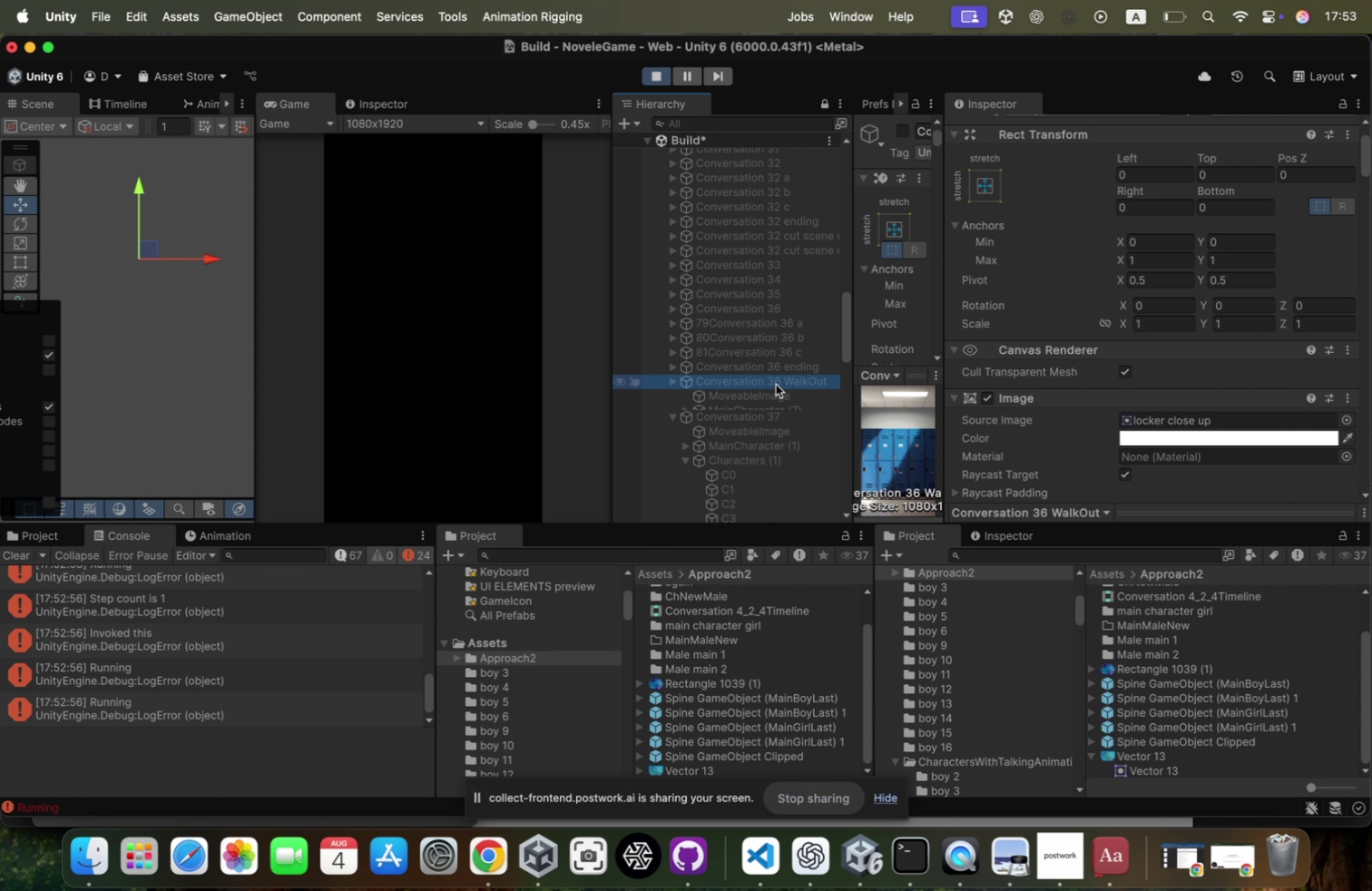 
key(ArrowDown)
 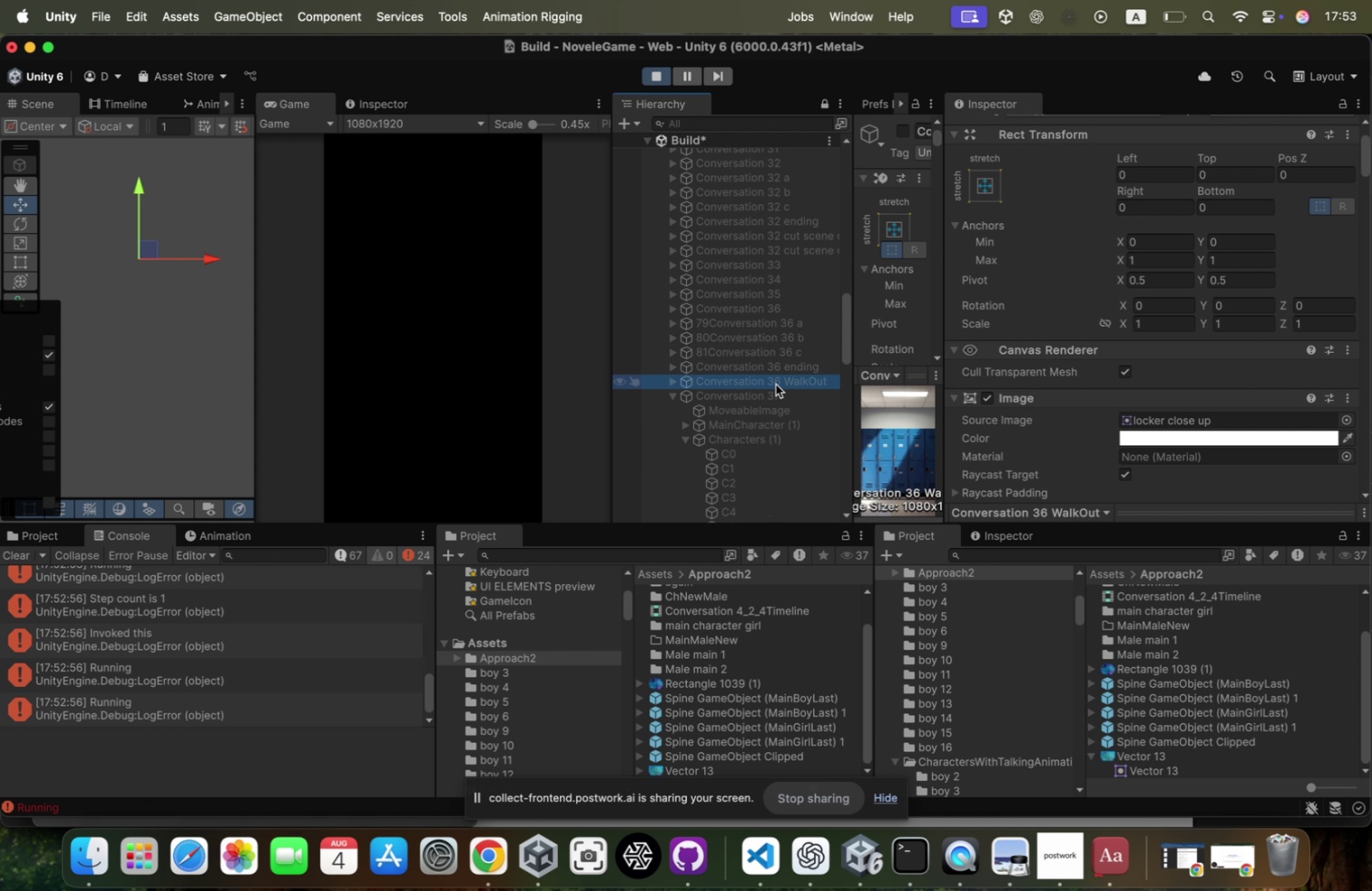 
key(ArrowDown)
 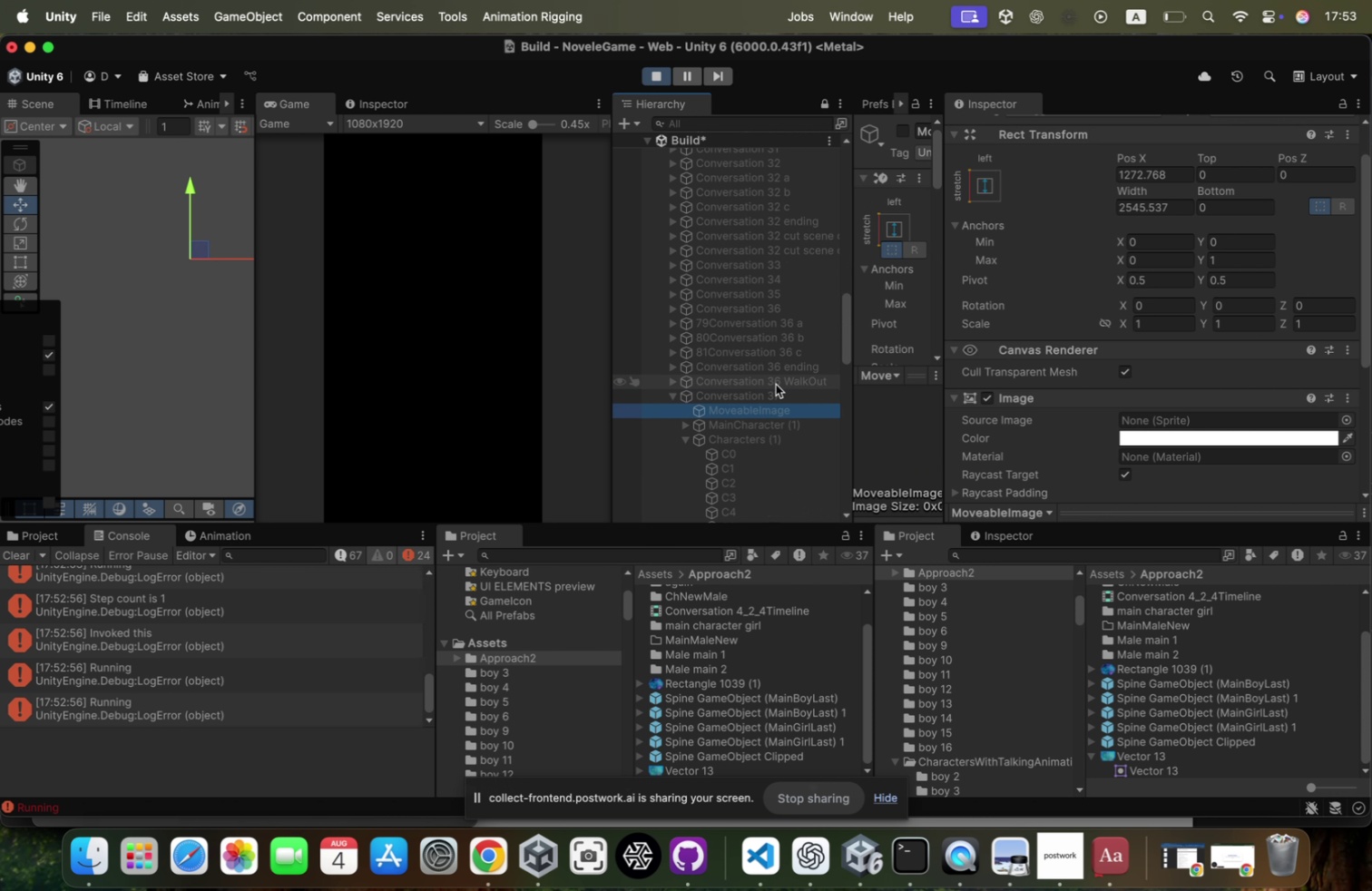 
key(ArrowUp)
 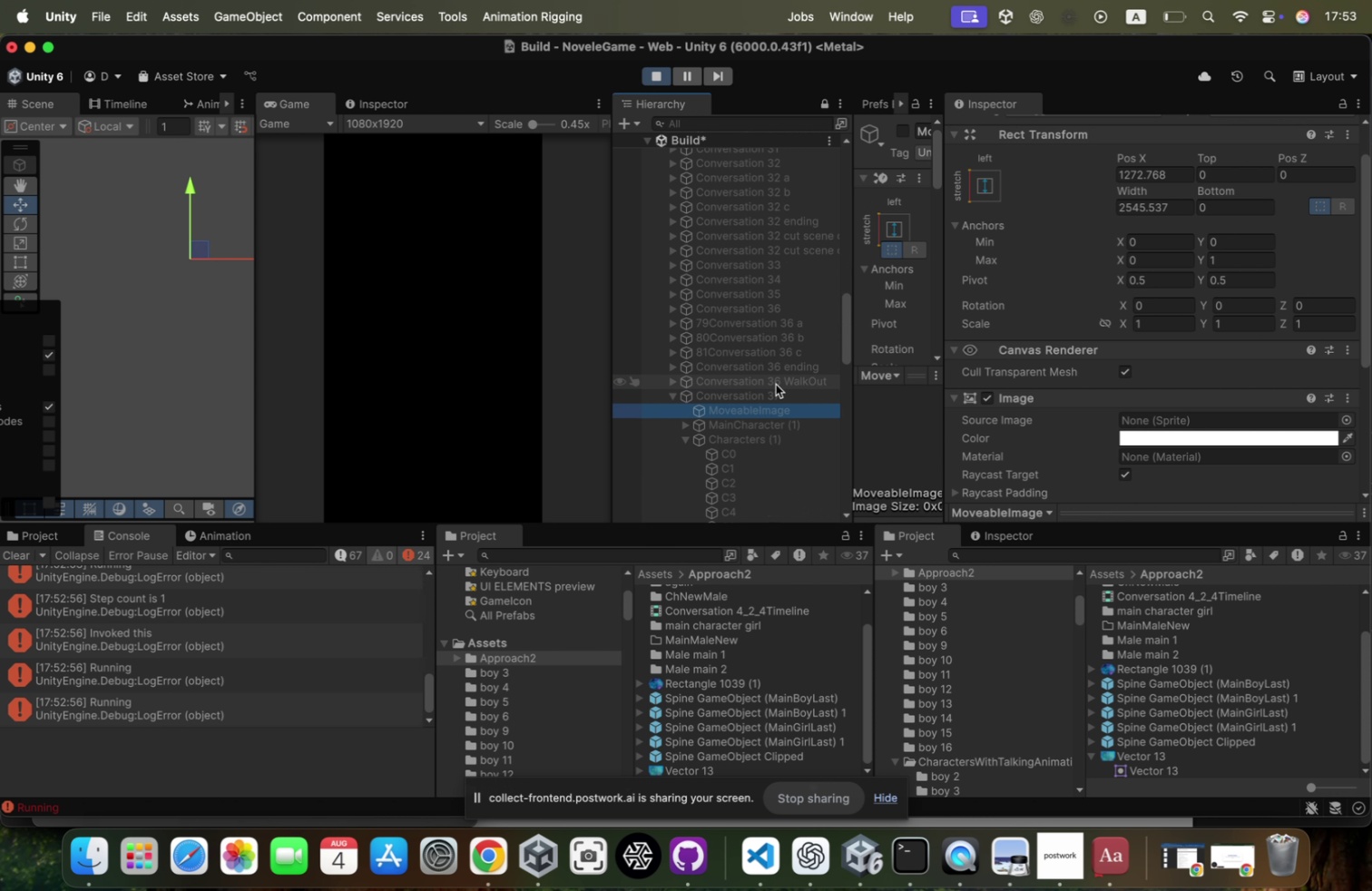 
key(ArrowLeft)
 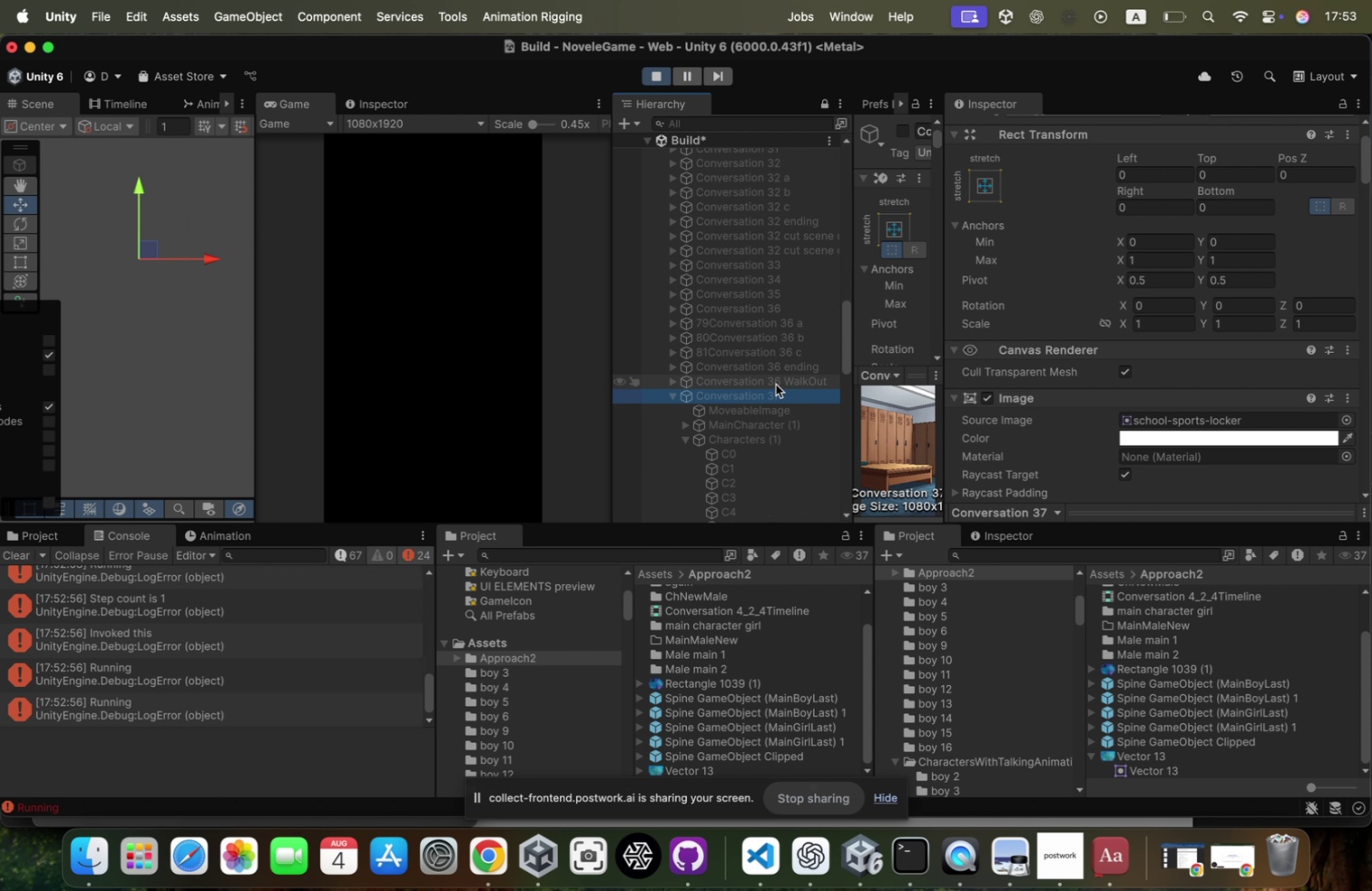 
key(ArrowDown)
 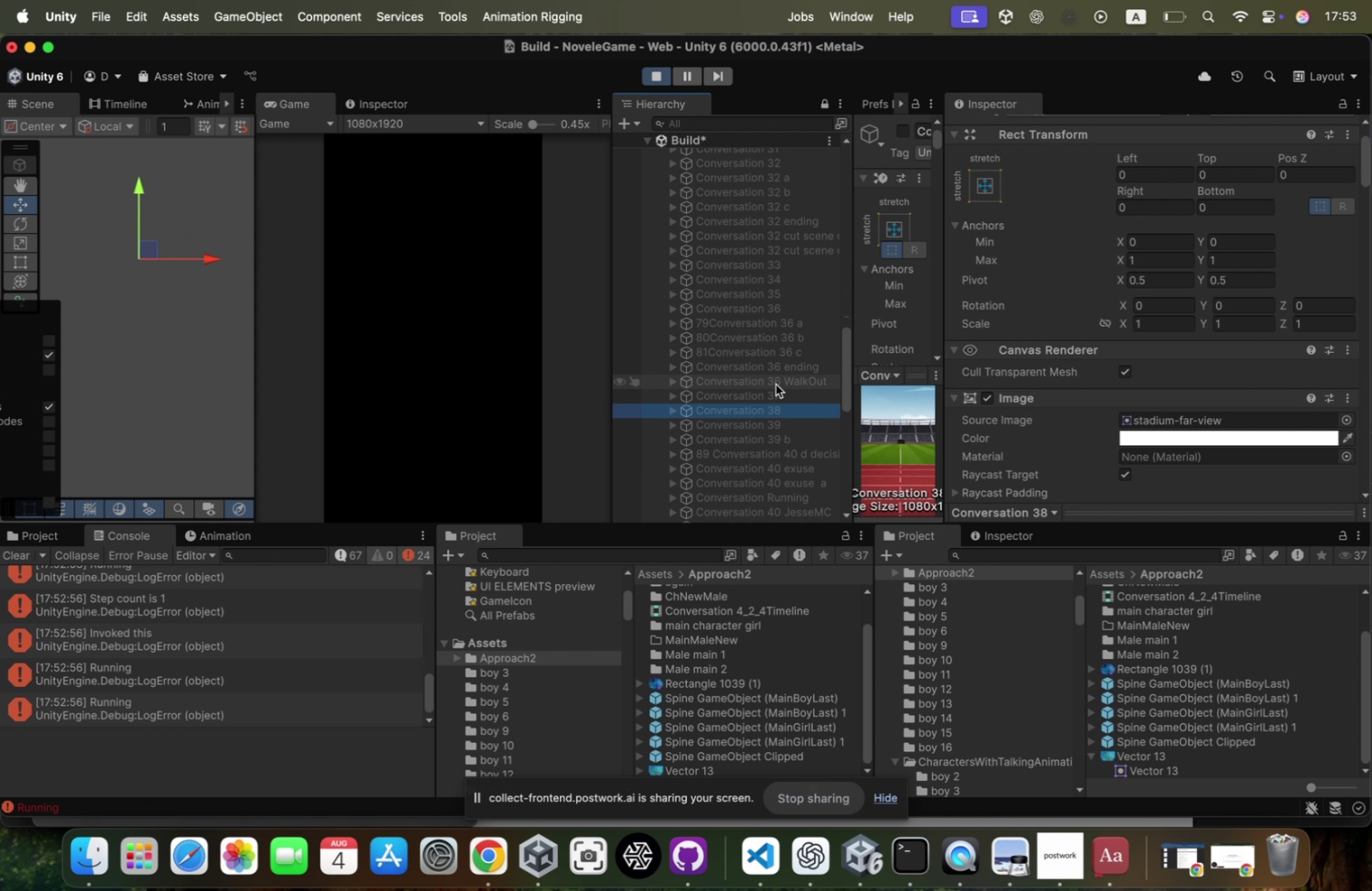 
scroll: coordinate [776, 384], scroll_direction: down, amount: 11.0
 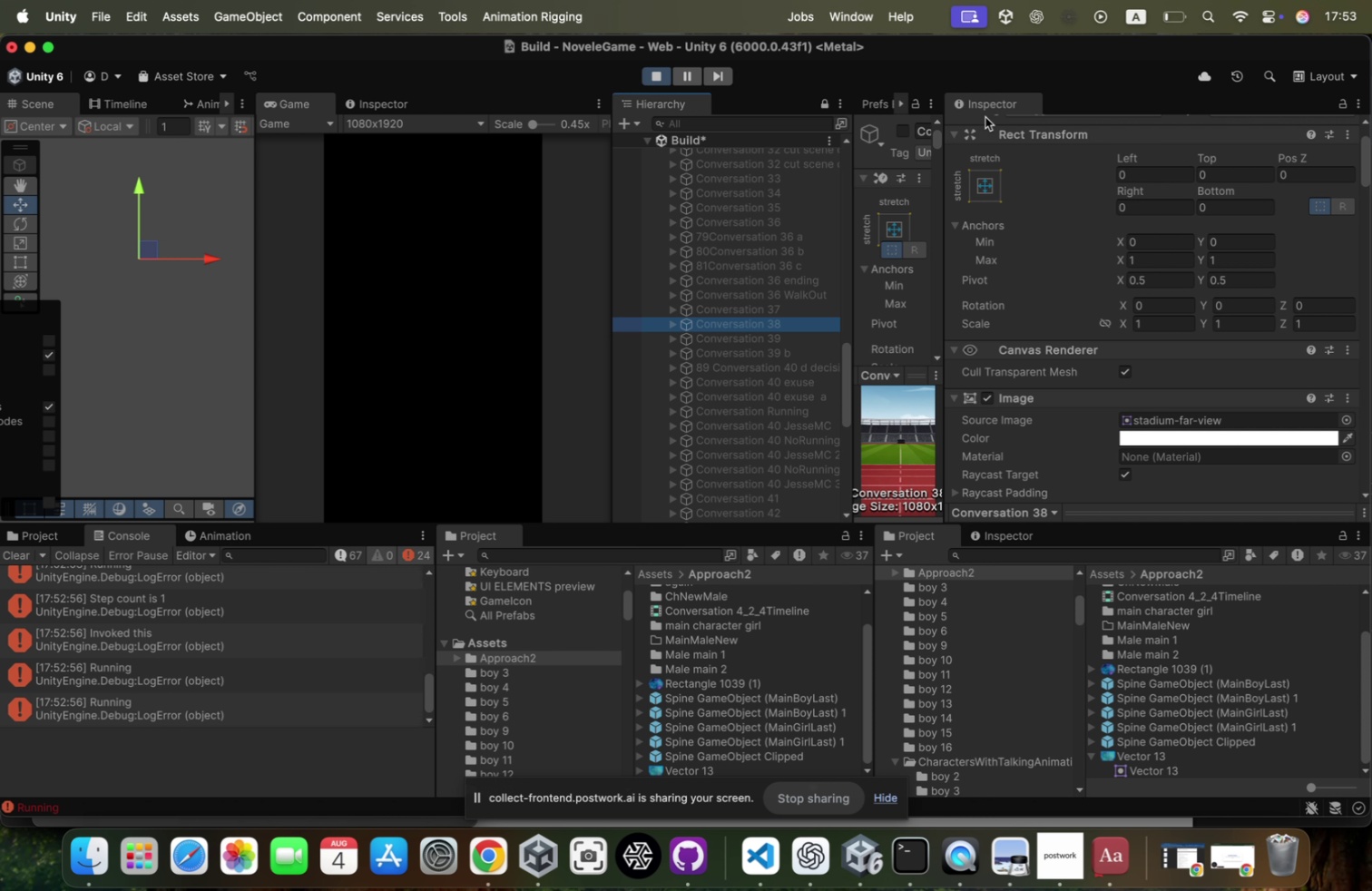 
scroll: coordinate [994, 171], scroll_direction: up, amount: 39.0
 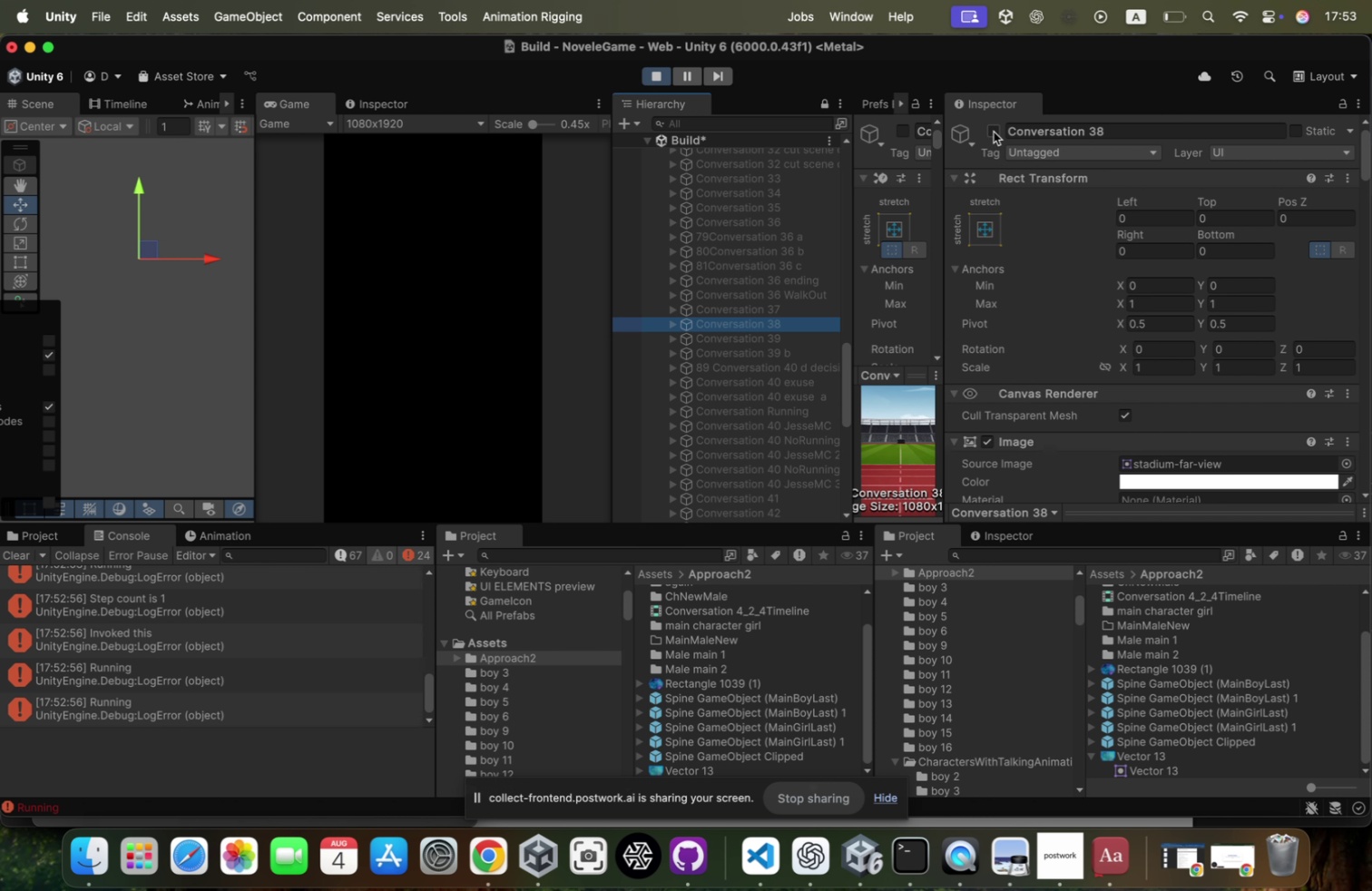 
left_click([994, 132])
 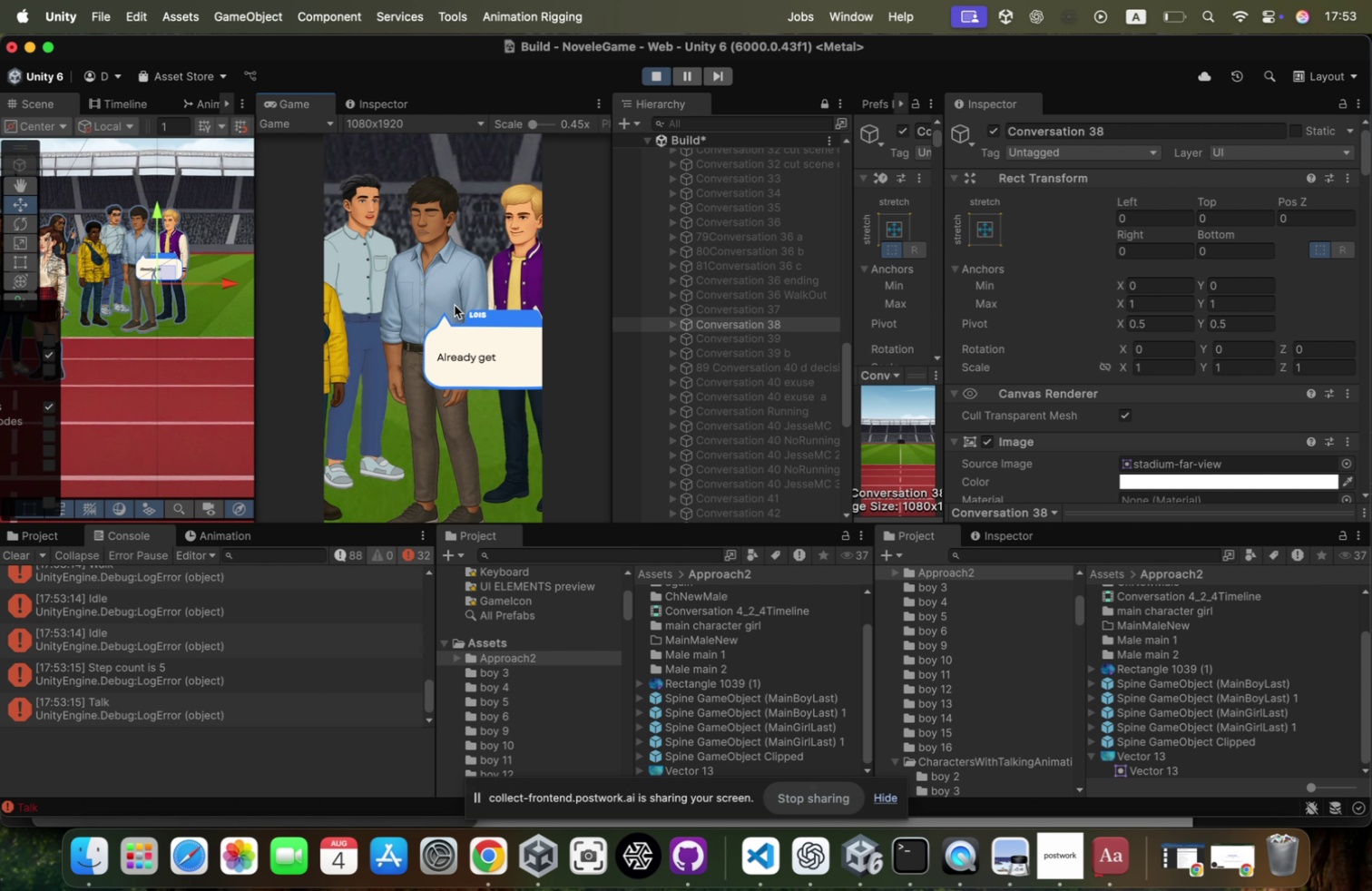 
left_click([455, 303])
 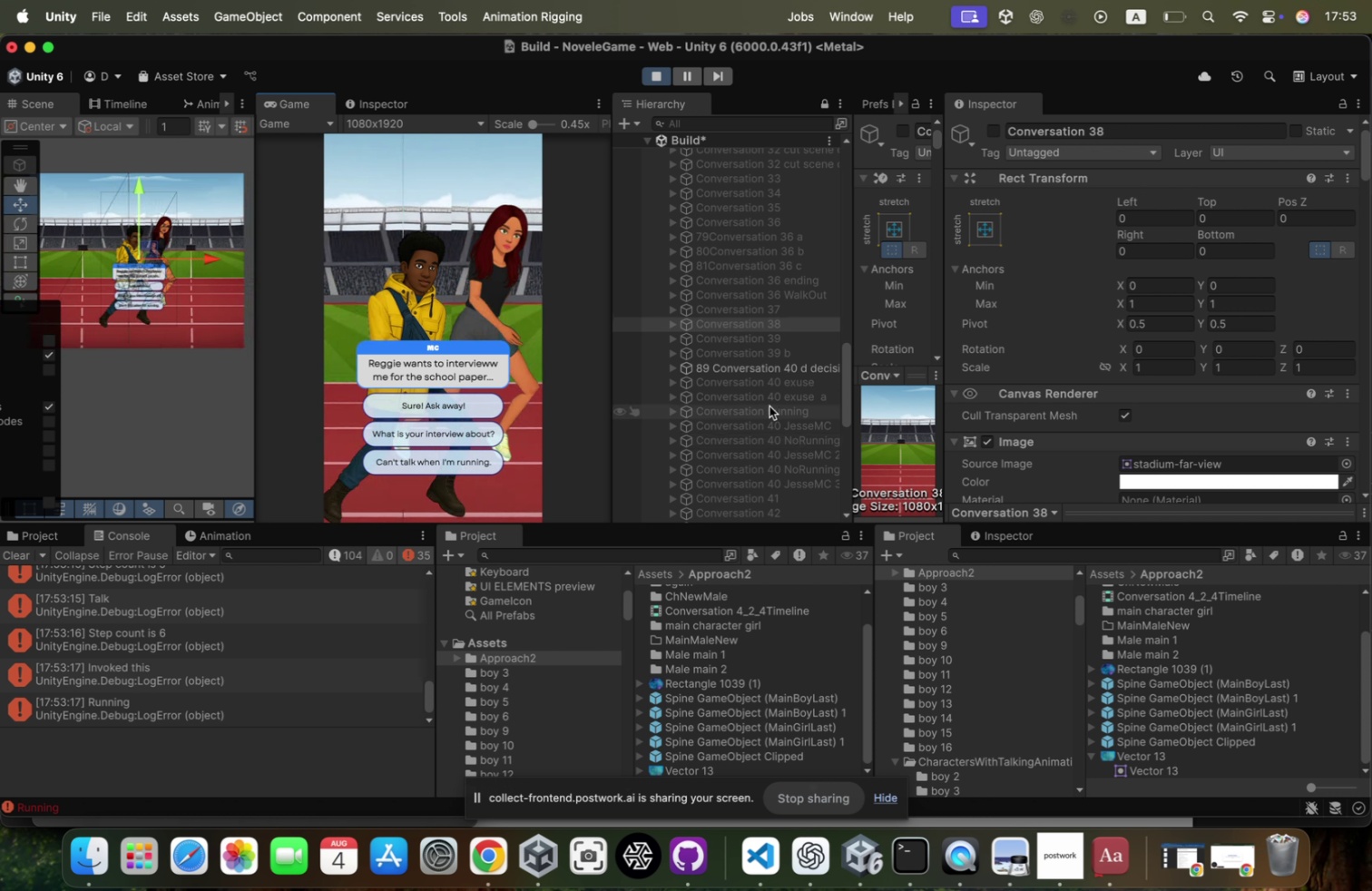 
wait(6.88)
 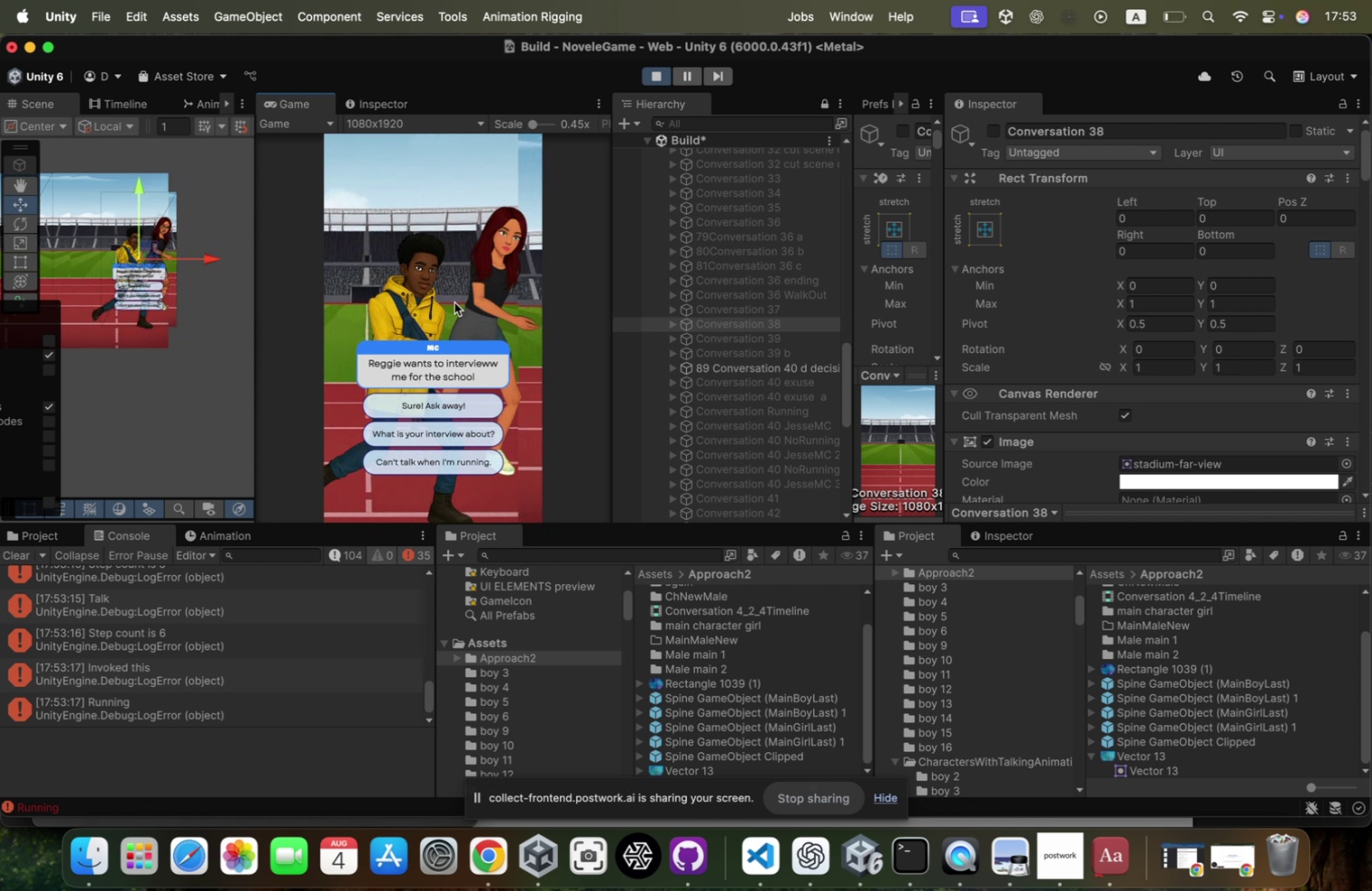 
left_click_drag(start_coordinate=[855, 340], to_coordinate=[966, 337])
 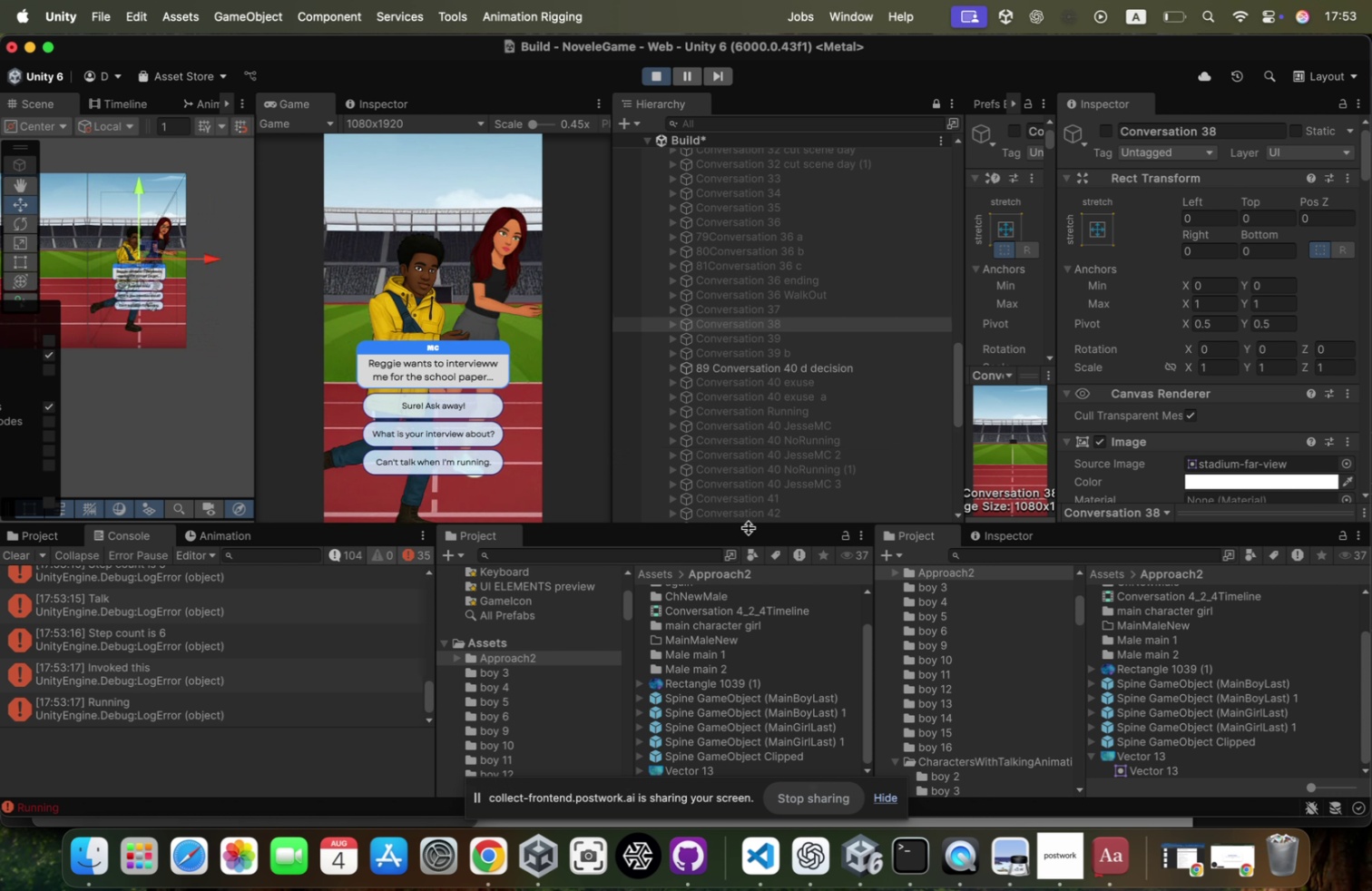 
scroll: coordinate [773, 442], scroll_direction: down, amount: 82.0
 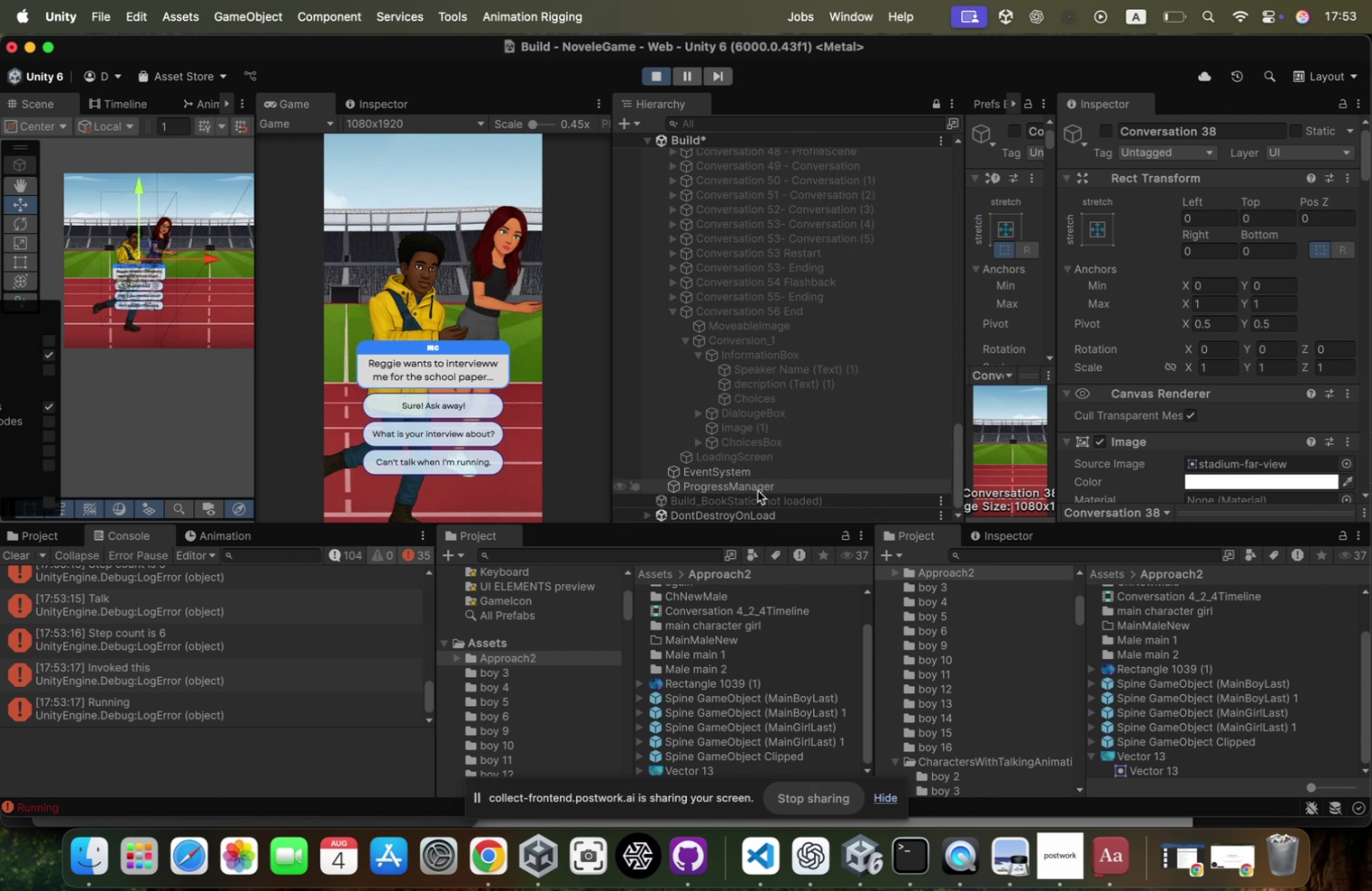 
left_click([758, 488])
 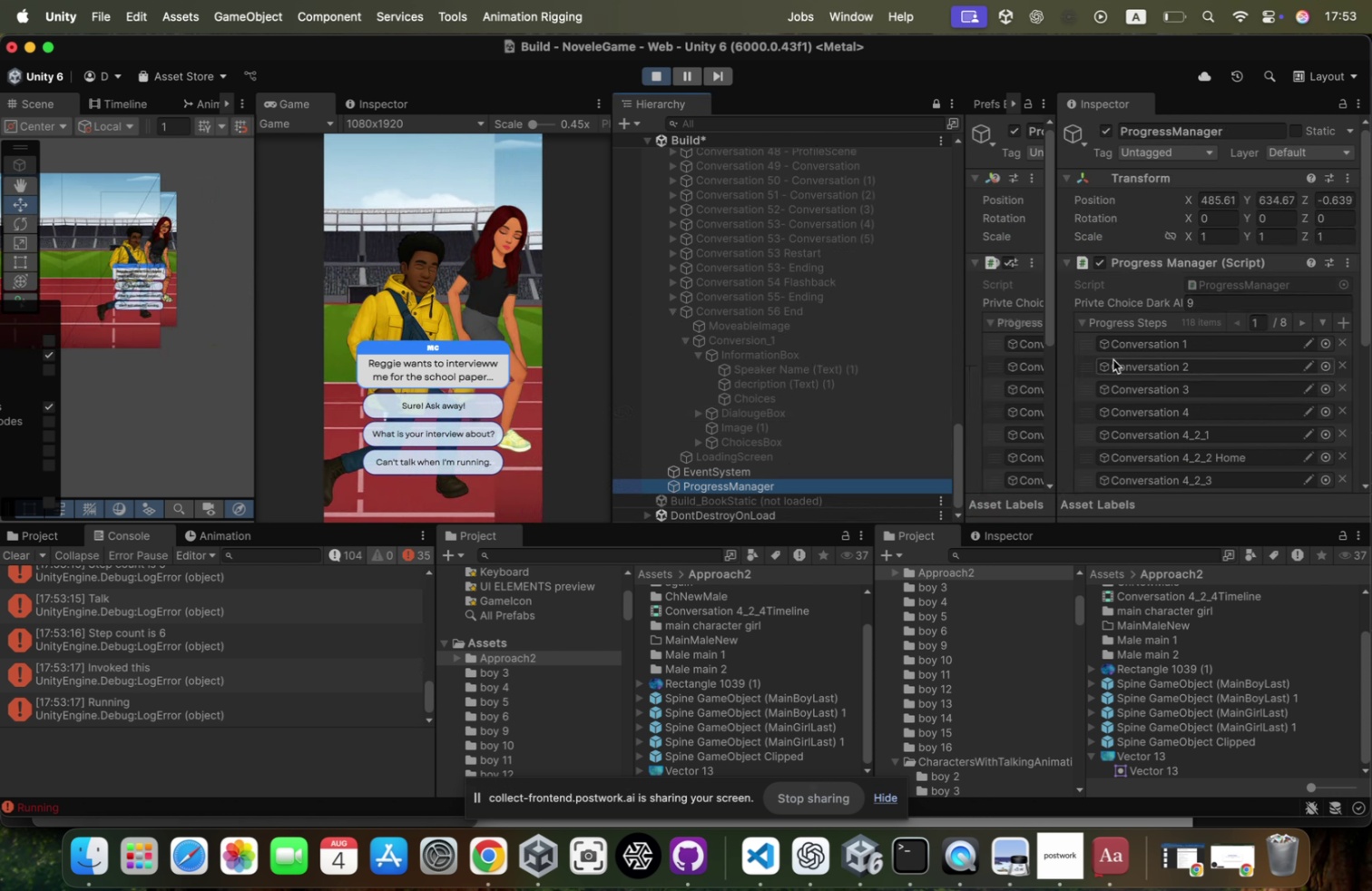 
scroll: coordinate [1195, 360], scroll_direction: down, amount: 6.0
 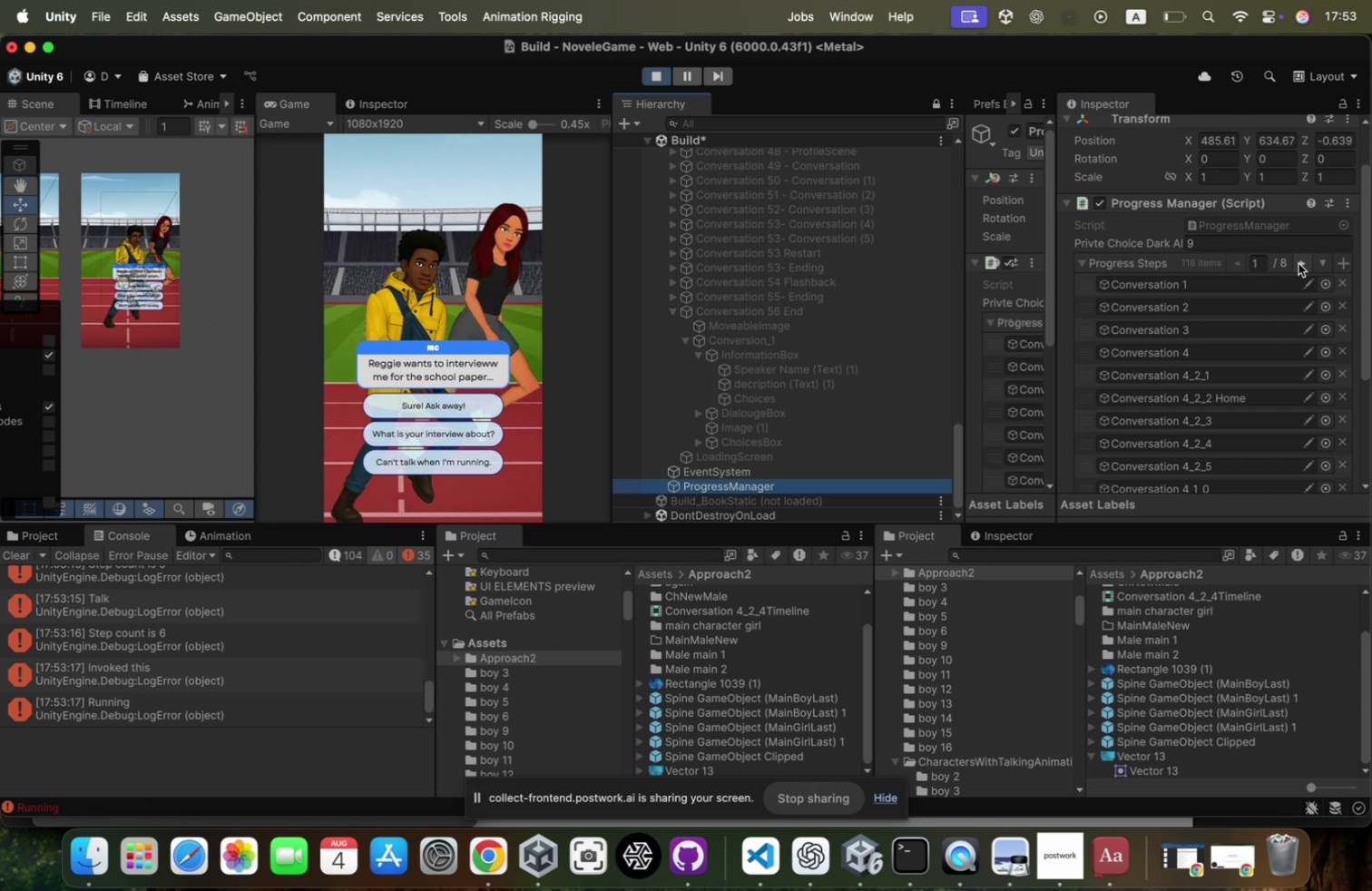 
left_click([1302, 263])
 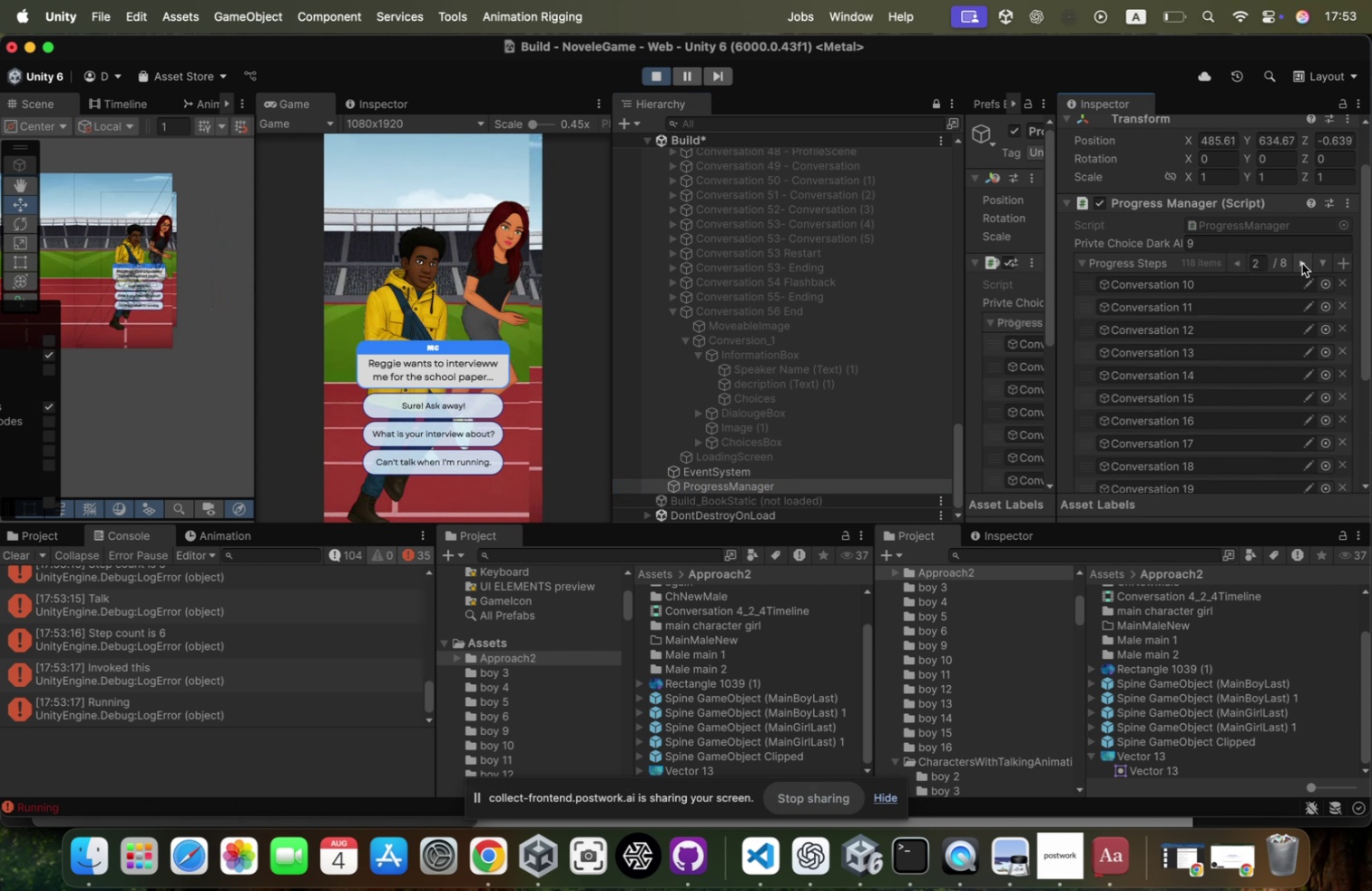 
scroll: coordinate [1302, 263], scroll_direction: down, amount: 12.0
 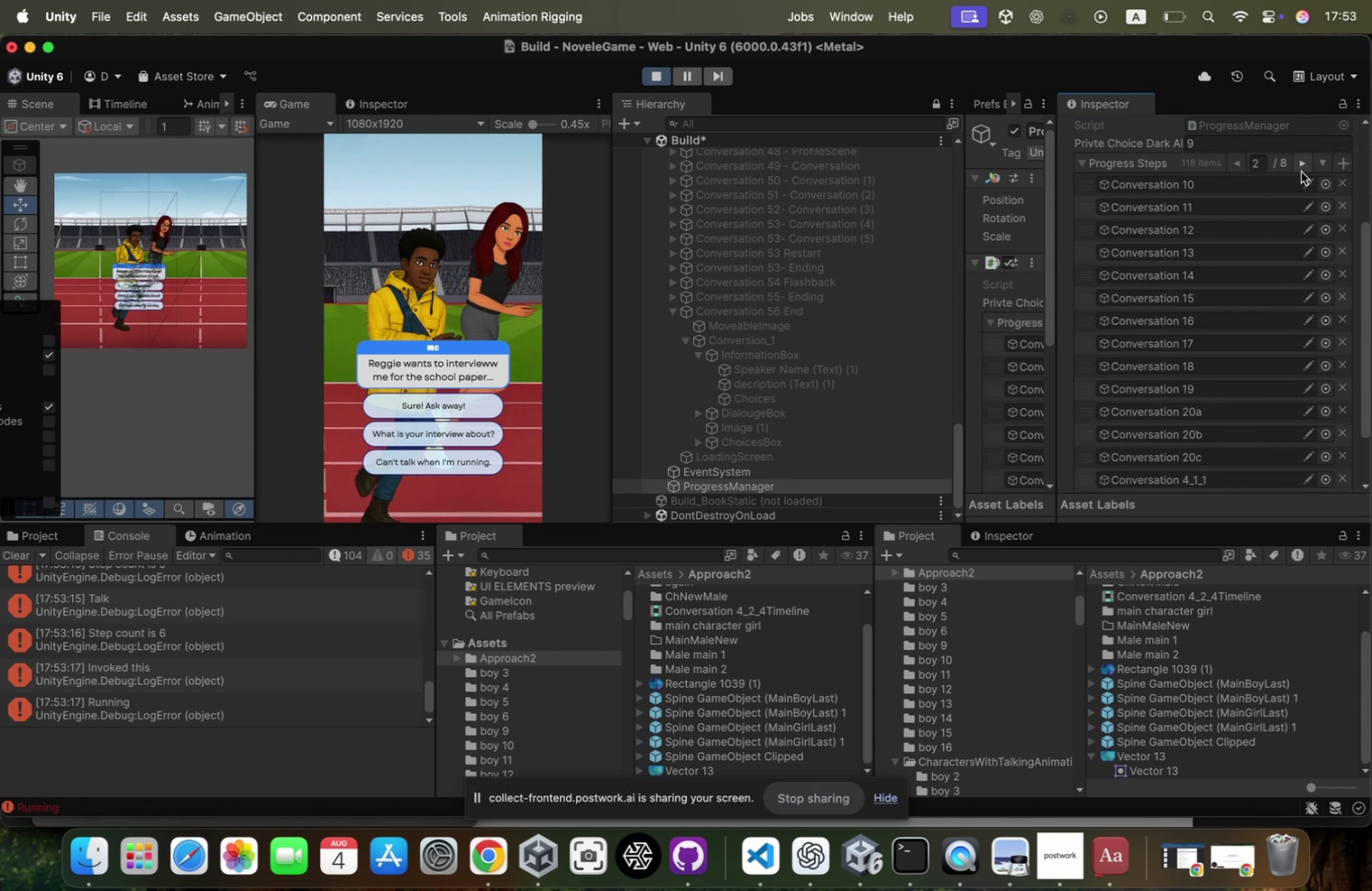 
left_click([1302, 167])
 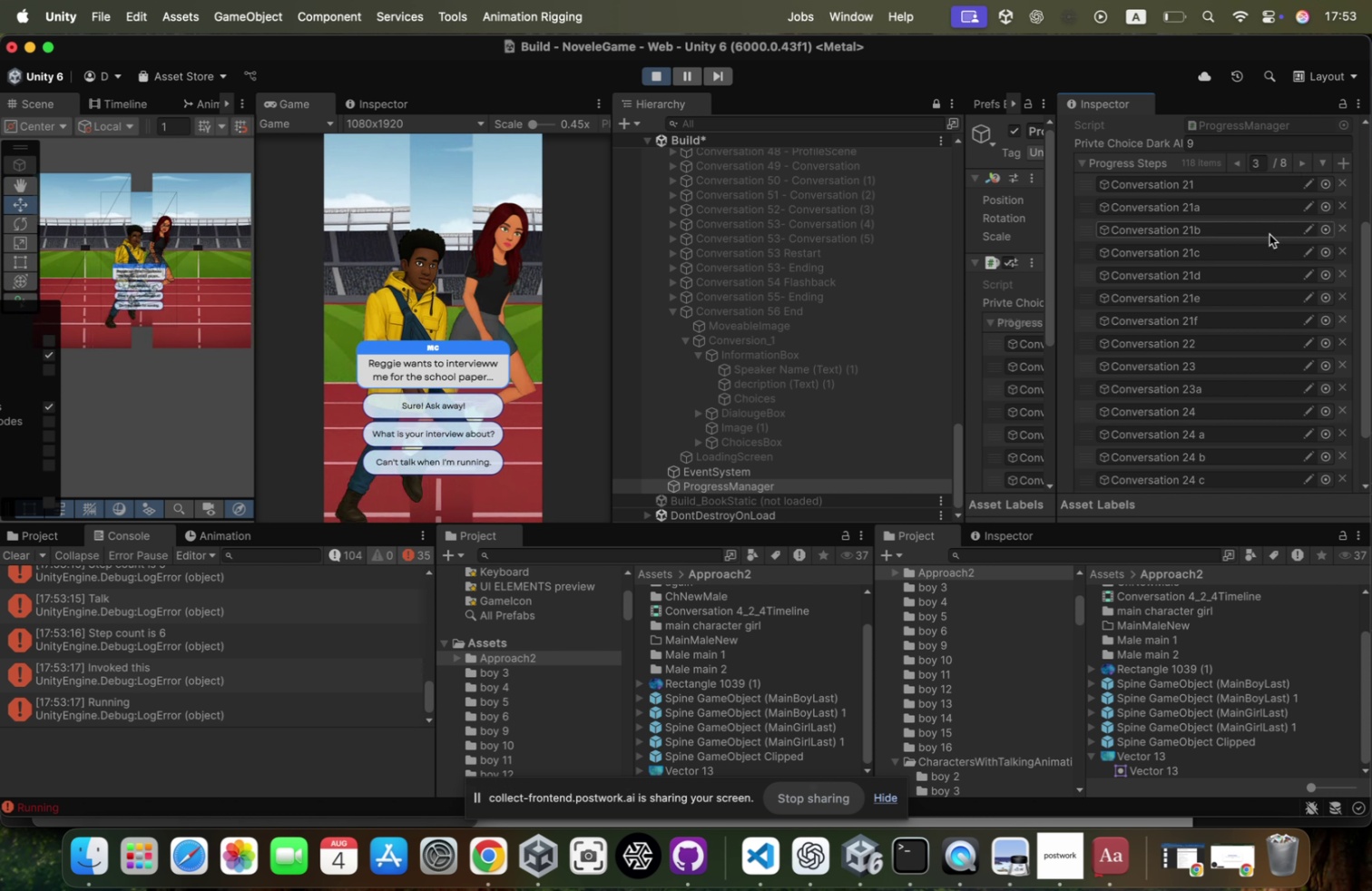 
scroll: coordinate [848, 323], scroll_direction: up, amount: 36.0
 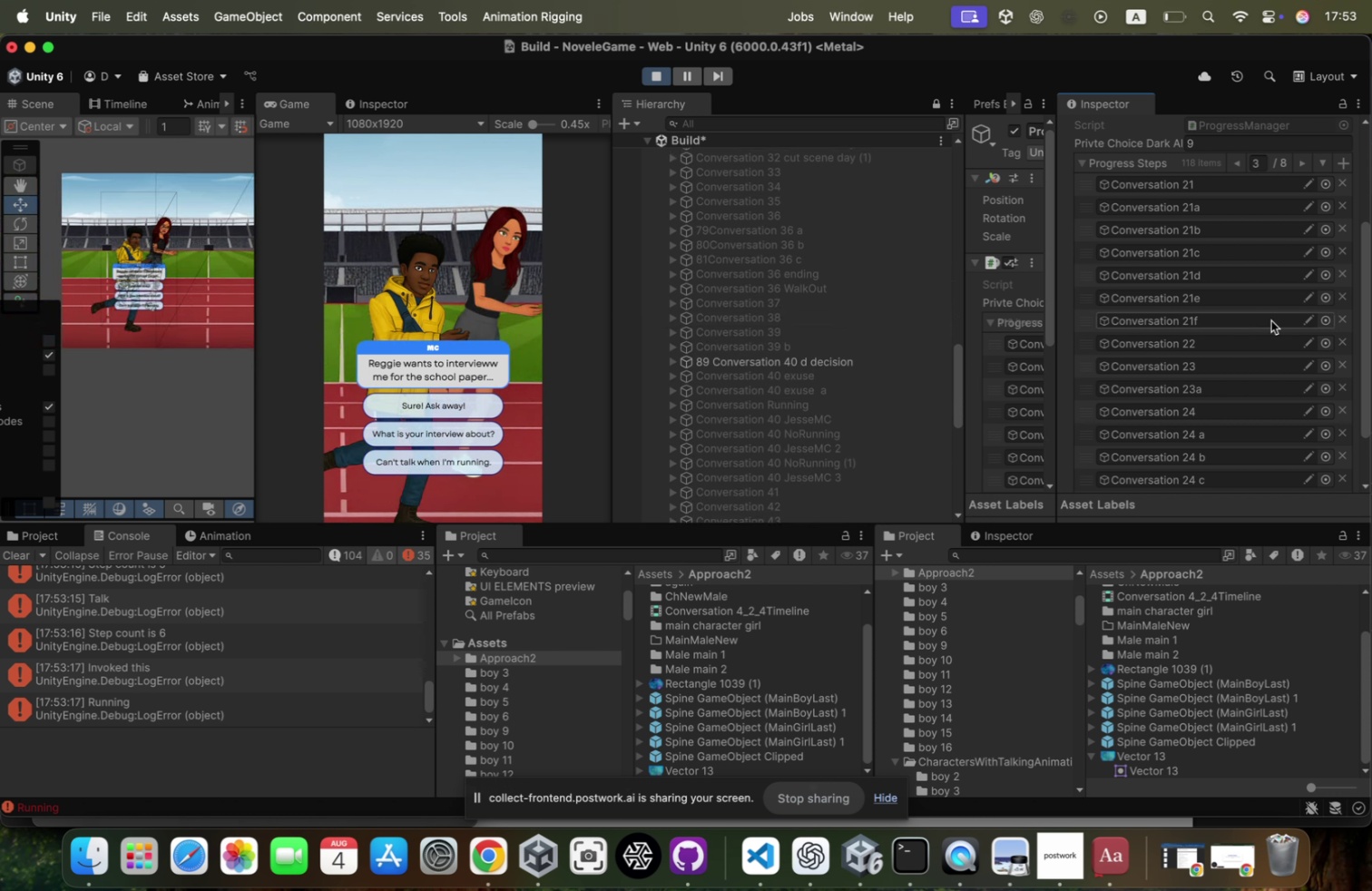 
scroll: coordinate [1279, 288], scroll_direction: down, amount: 22.0
 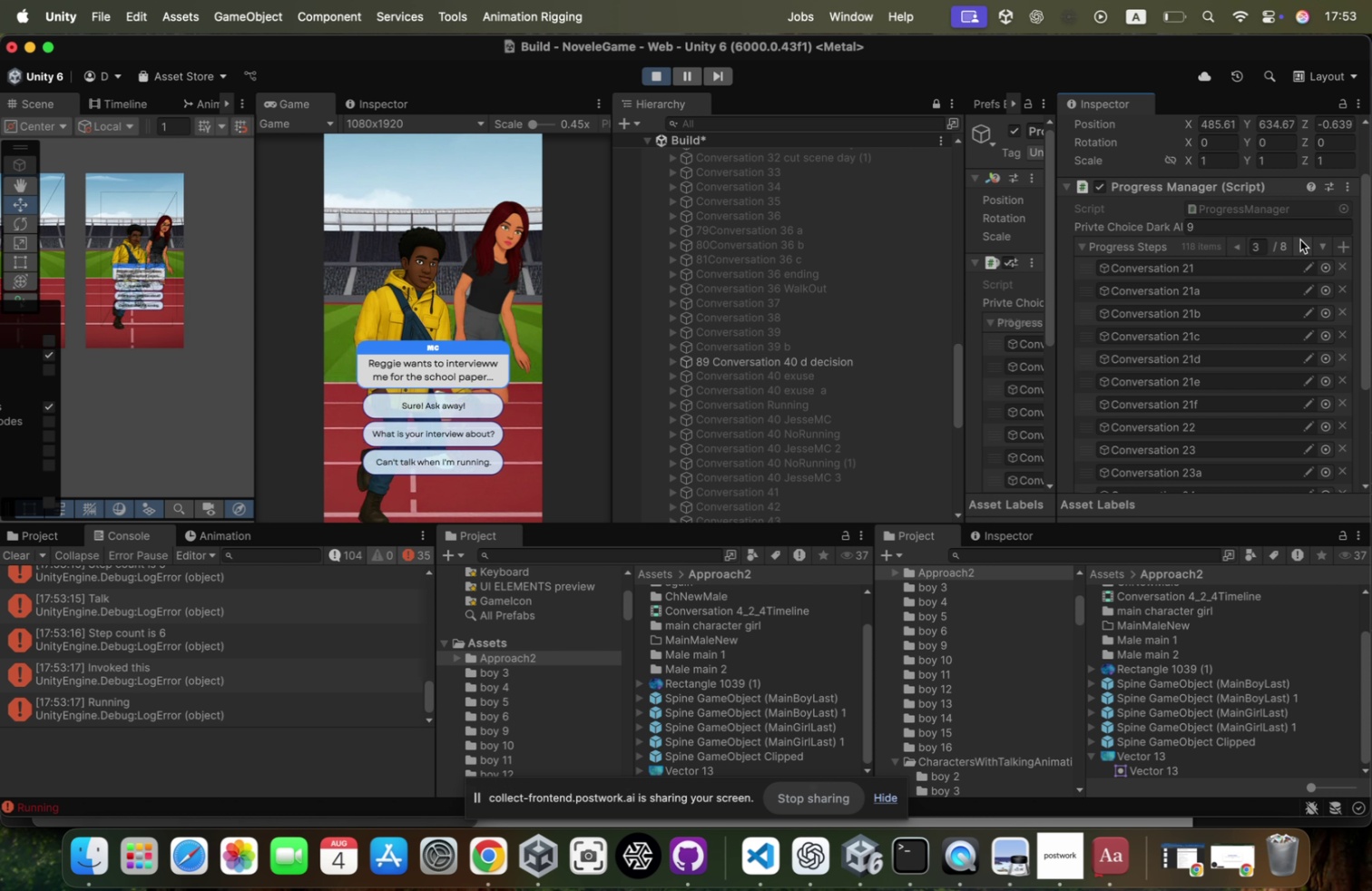 
left_click([1300, 240])
 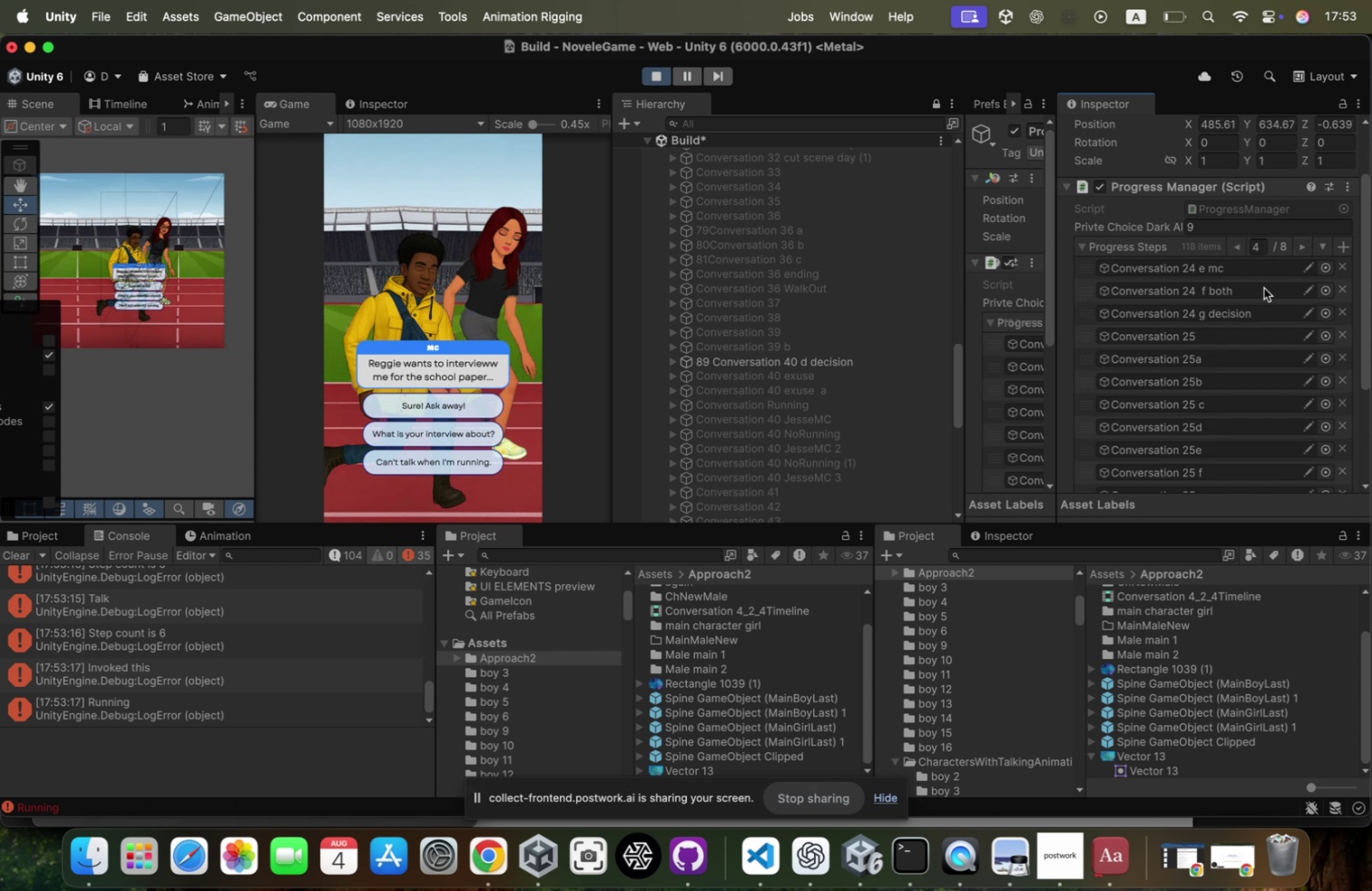 
scroll: coordinate [1228, 371], scroll_direction: down, amount: 10.0
 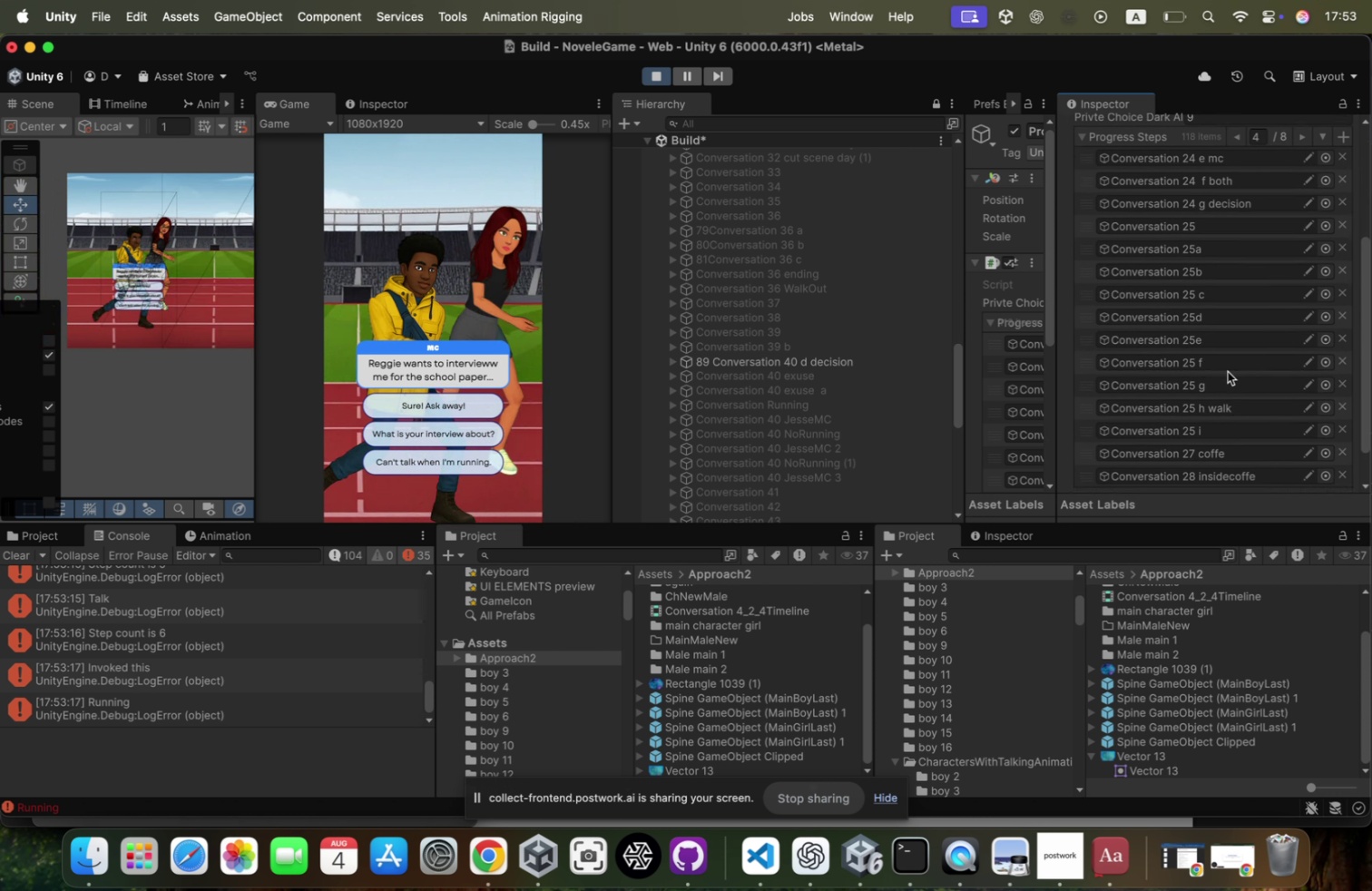 
scroll: coordinate [1229, 371], scroll_direction: up, amount: 1.0
 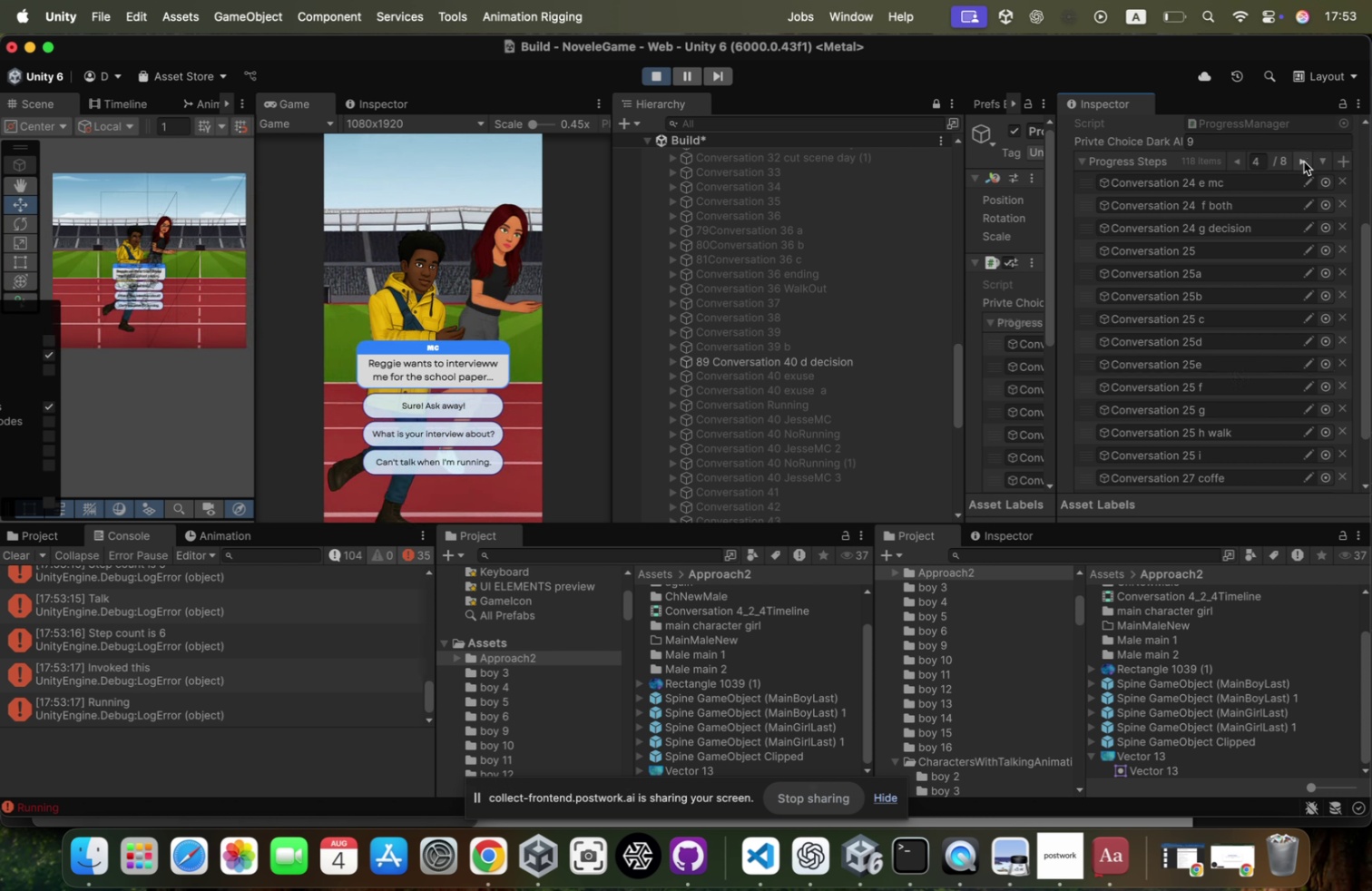 
left_click([1303, 161])
 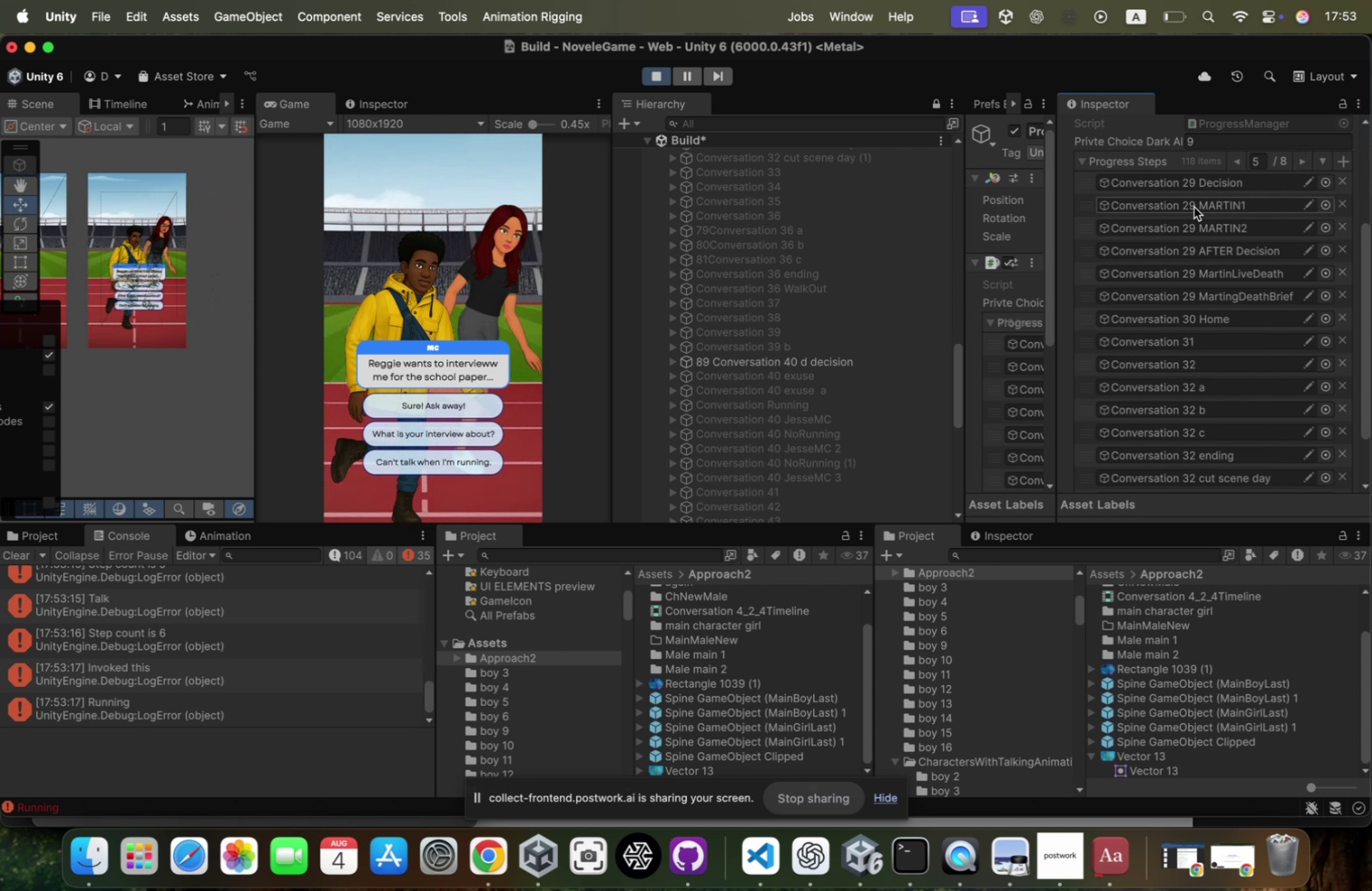 
scroll: coordinate [1269, 289], scroll_direction: down, amount: 11.0
 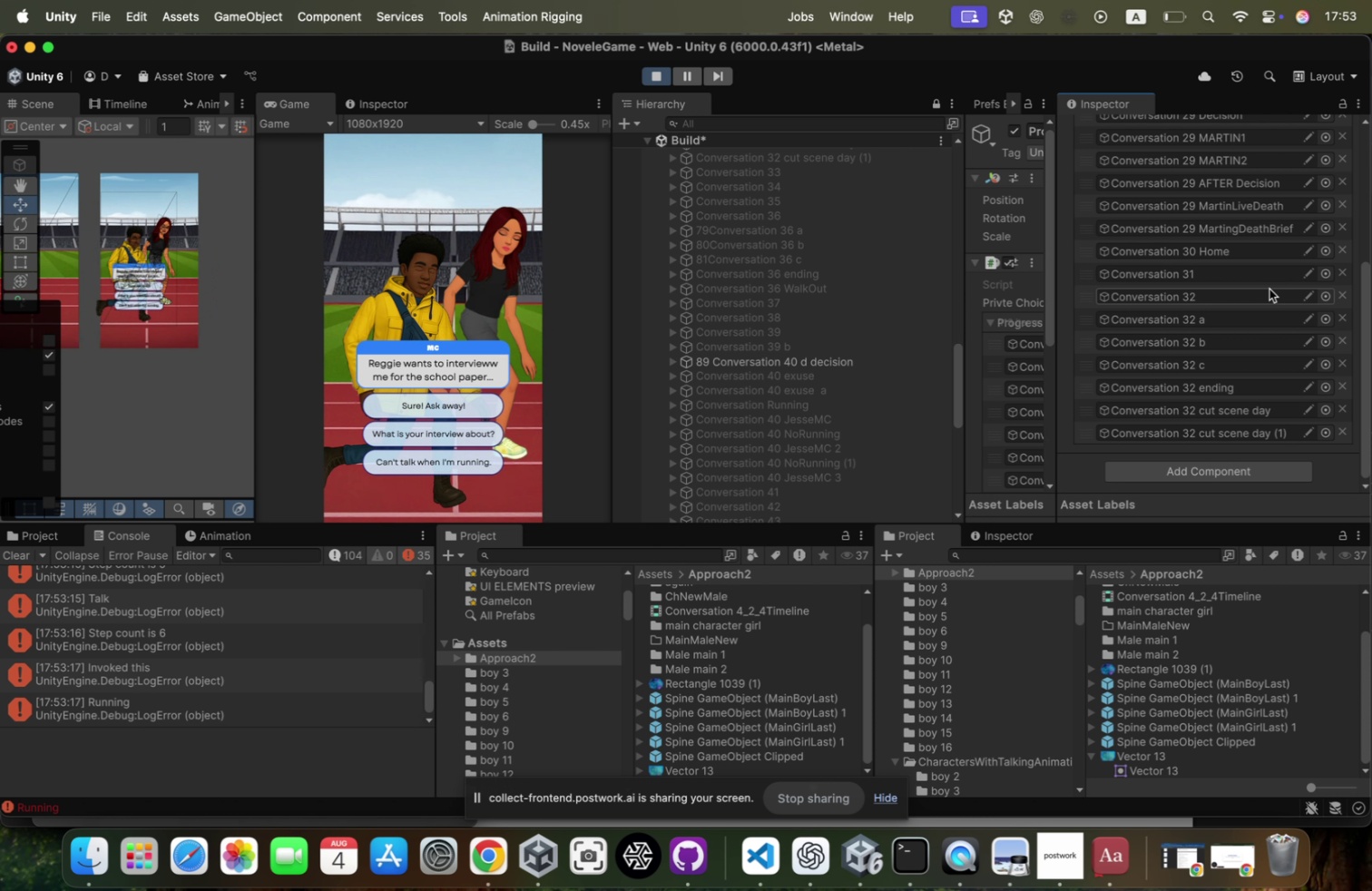 
scroll: coordinate [1269, 289], scroll_direction: up, amount: 8.0
 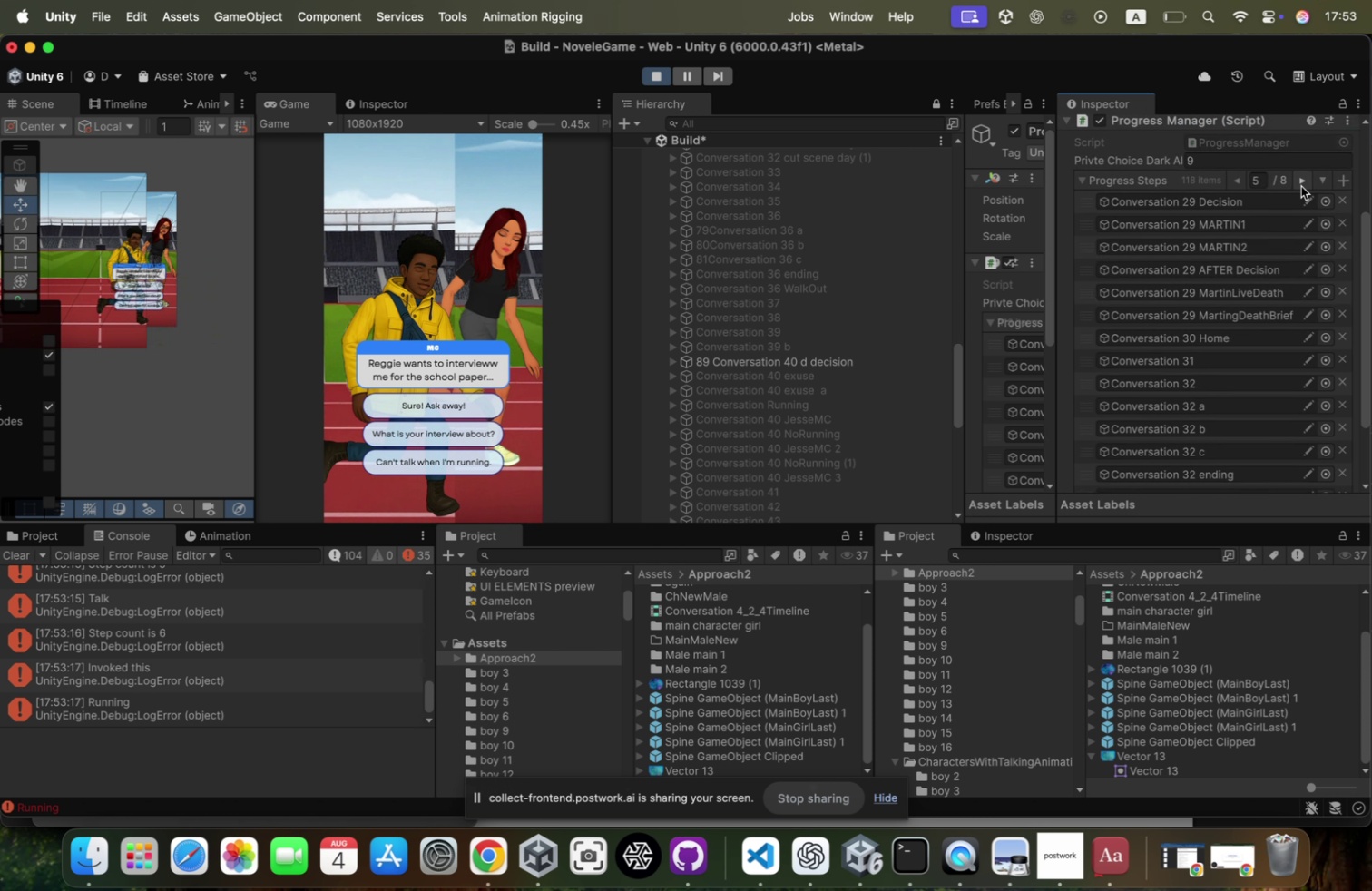 
left_click([1298, 178])
 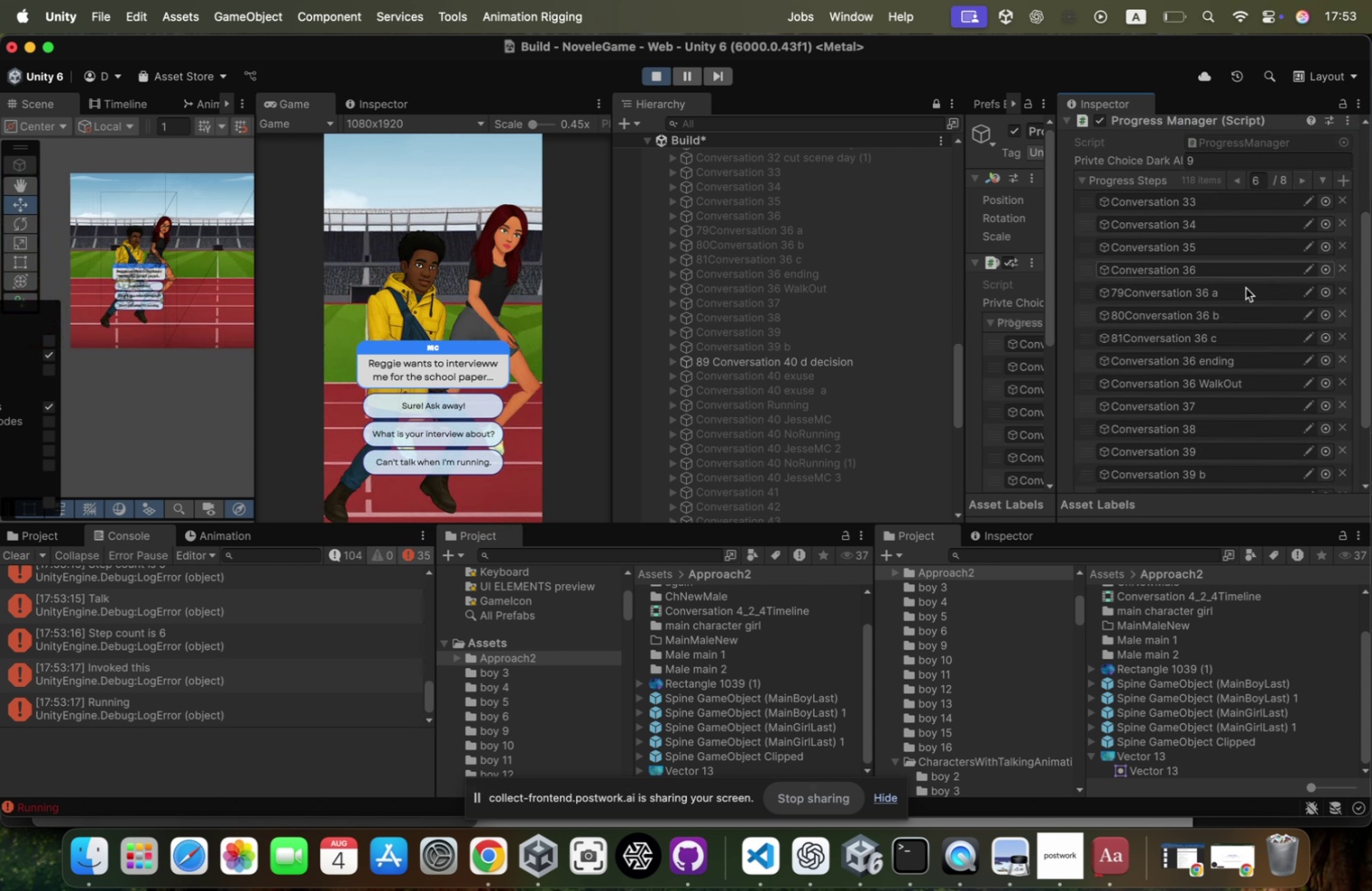 
scroll: coordinate [1228, 339], scroll_direction: down, amount: 8.0
 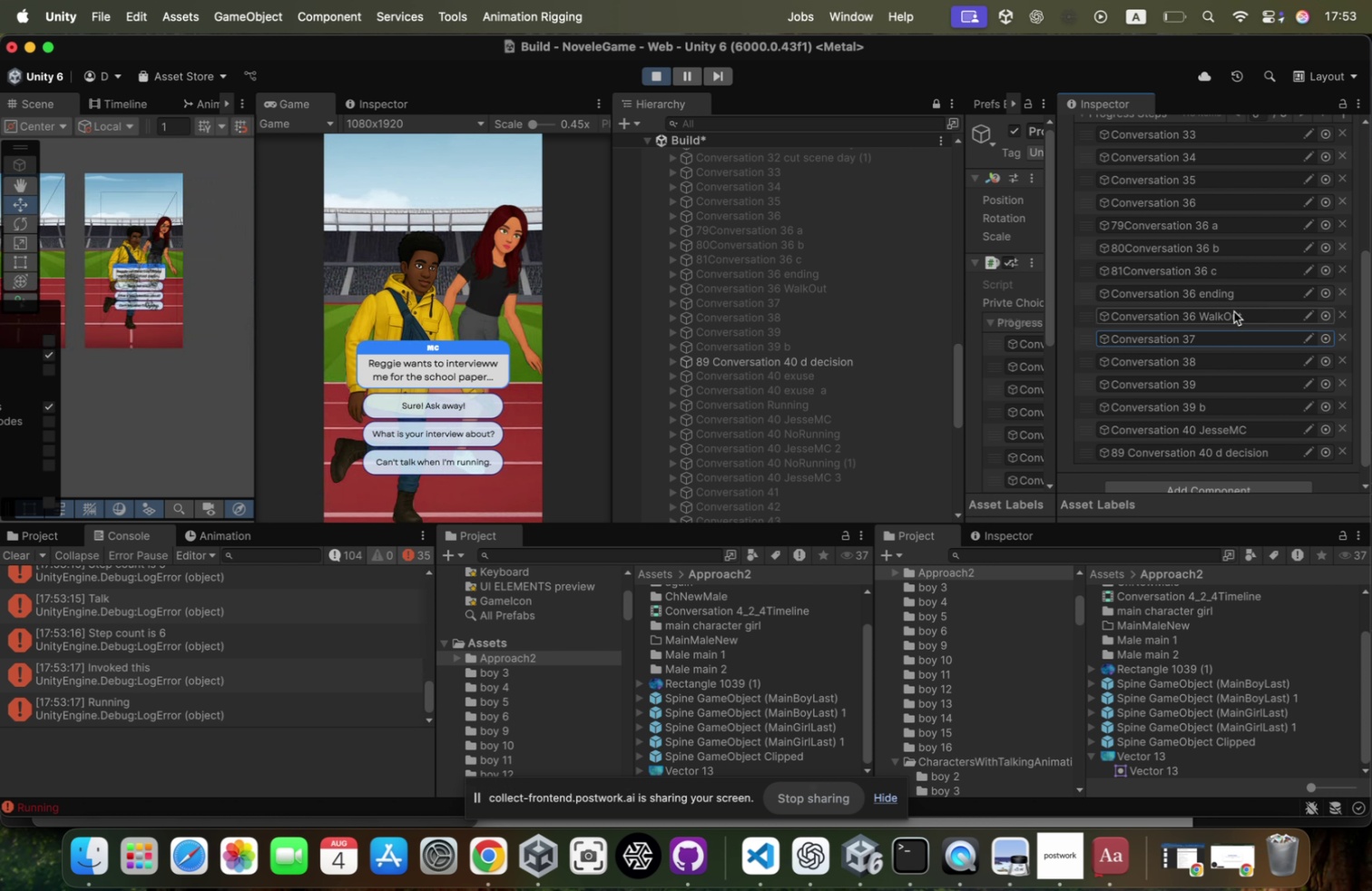 
wait(7.32)
 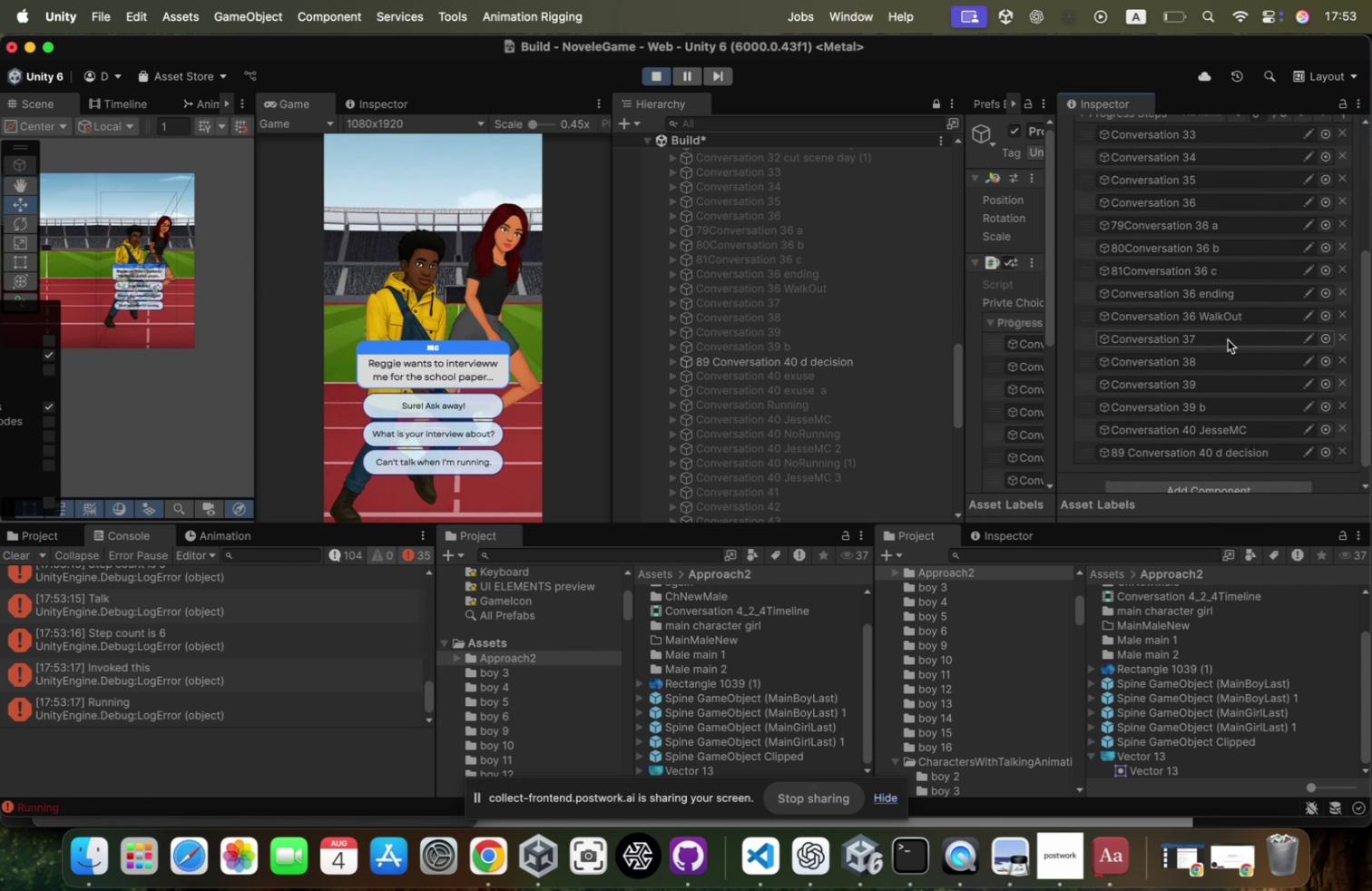 
scroll: coordinate [1218, 332], scroll_direction: up, amount: 5.0
 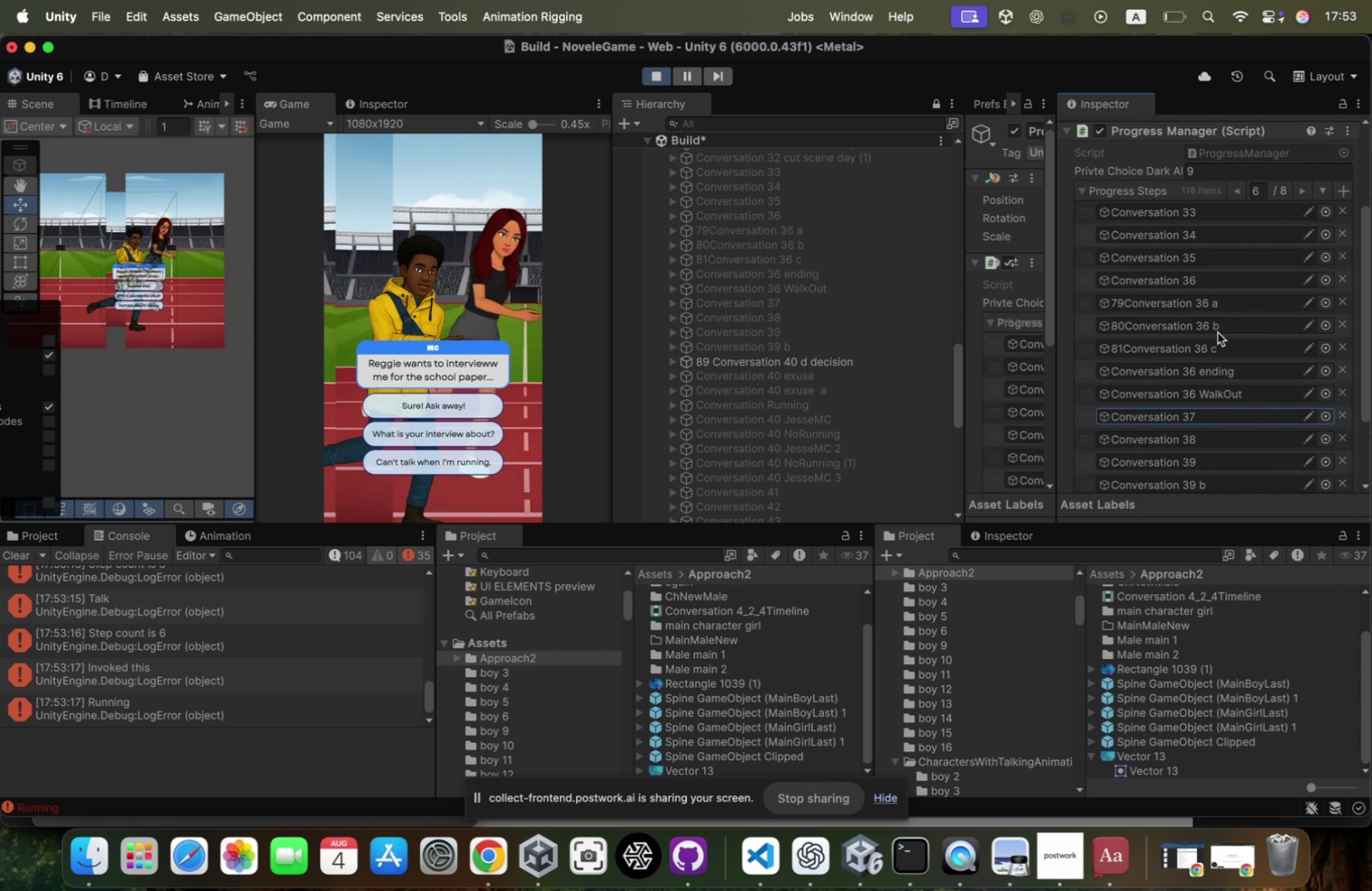 
scroll: coordinate [1218, 332], scroll_direction: down, amount: 6.0
 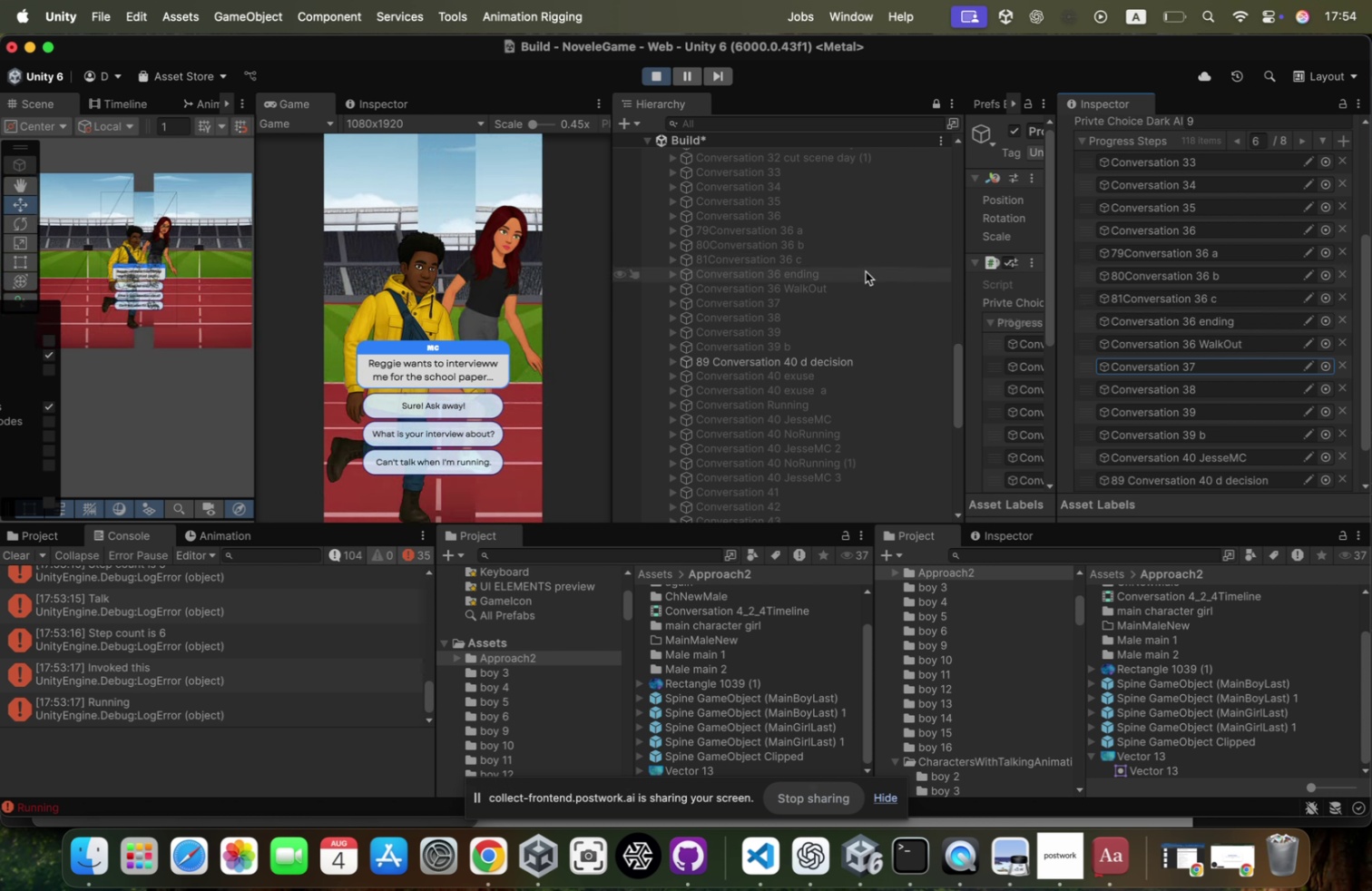 
wait(6.83)
 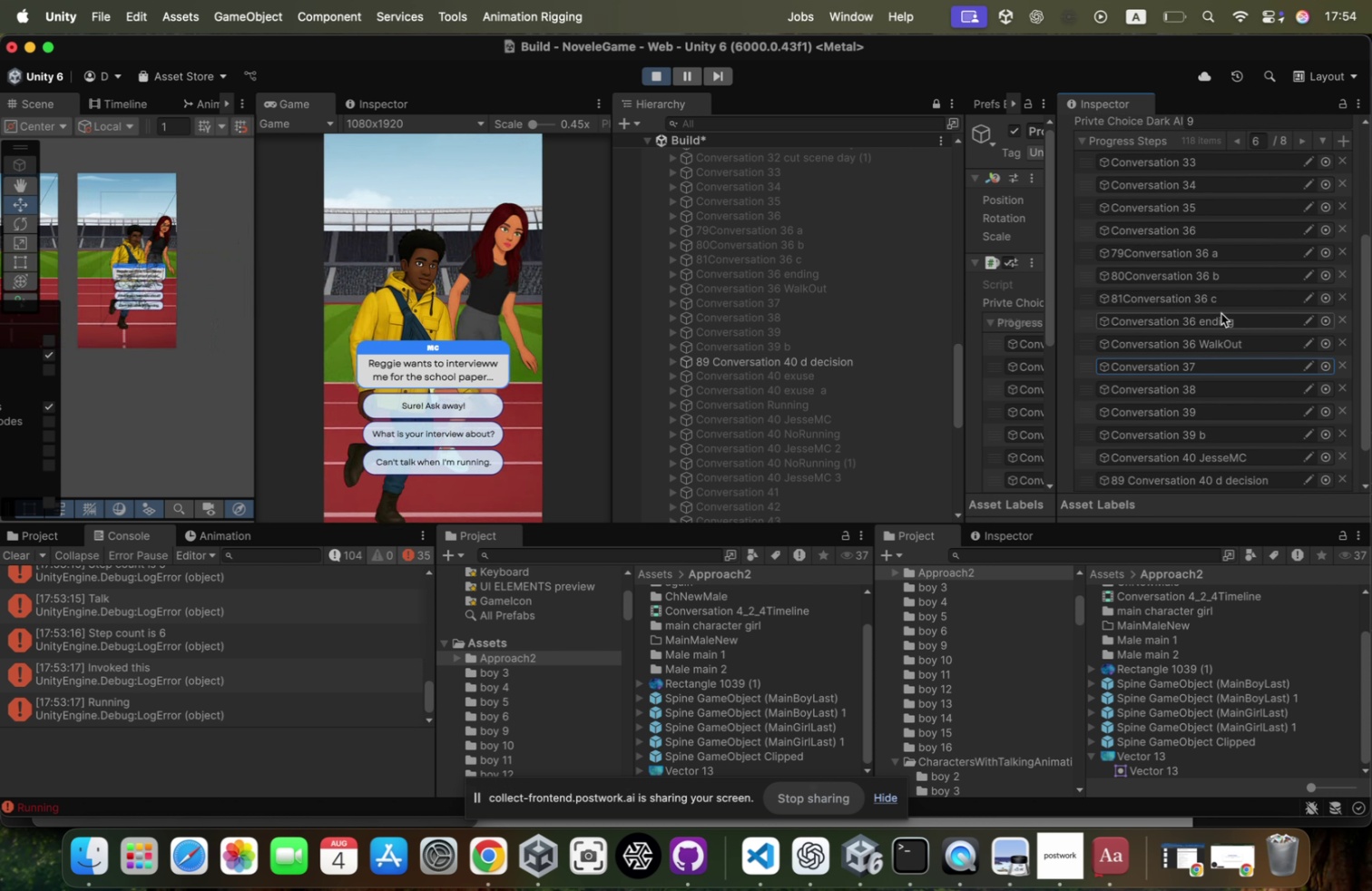 
left_click([848, 360])
 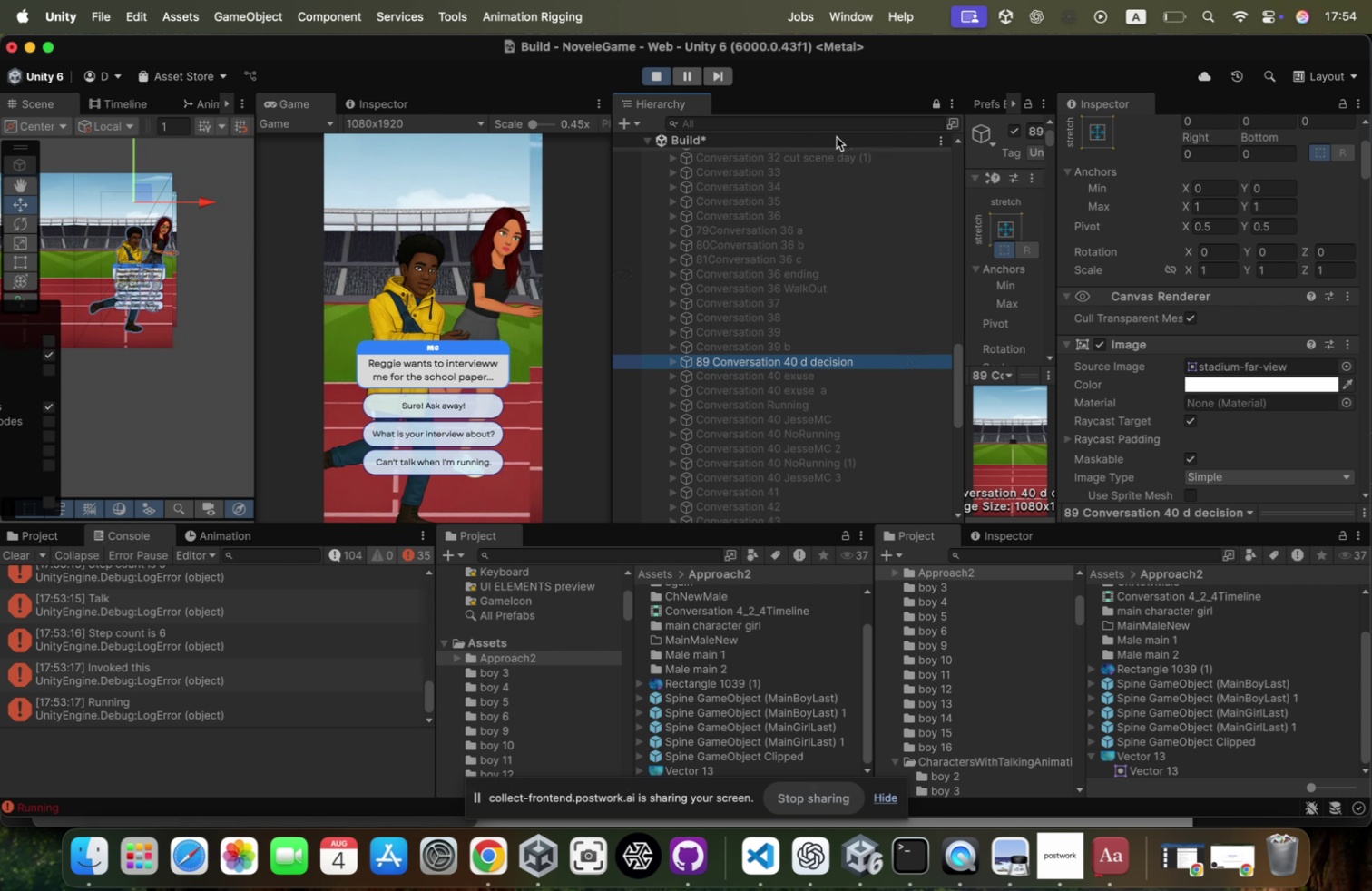 
scroll: coordinate [1136, 226], scroll_direction: up, amount: 81.0
 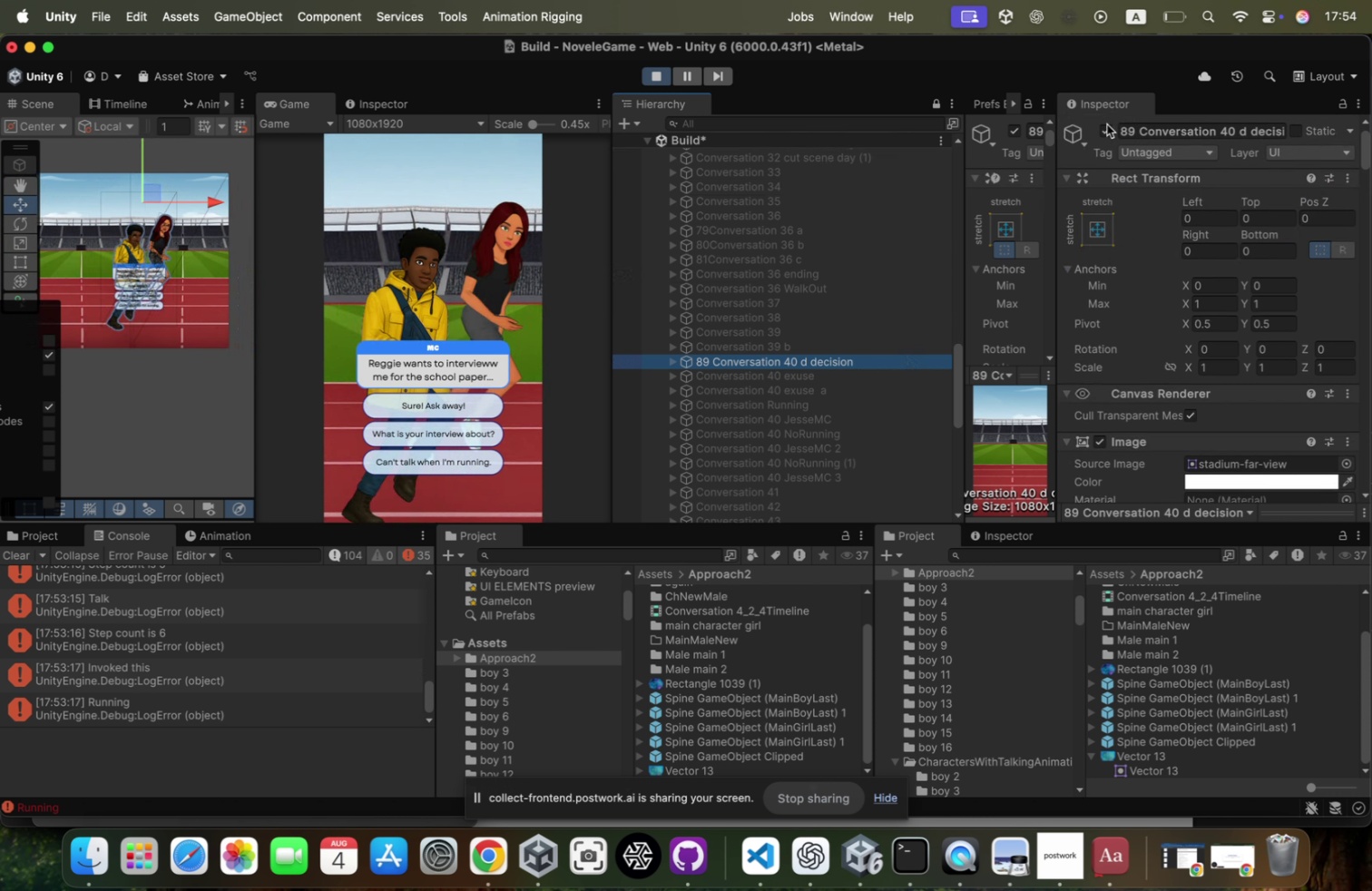 
left_click([1104, 132])
 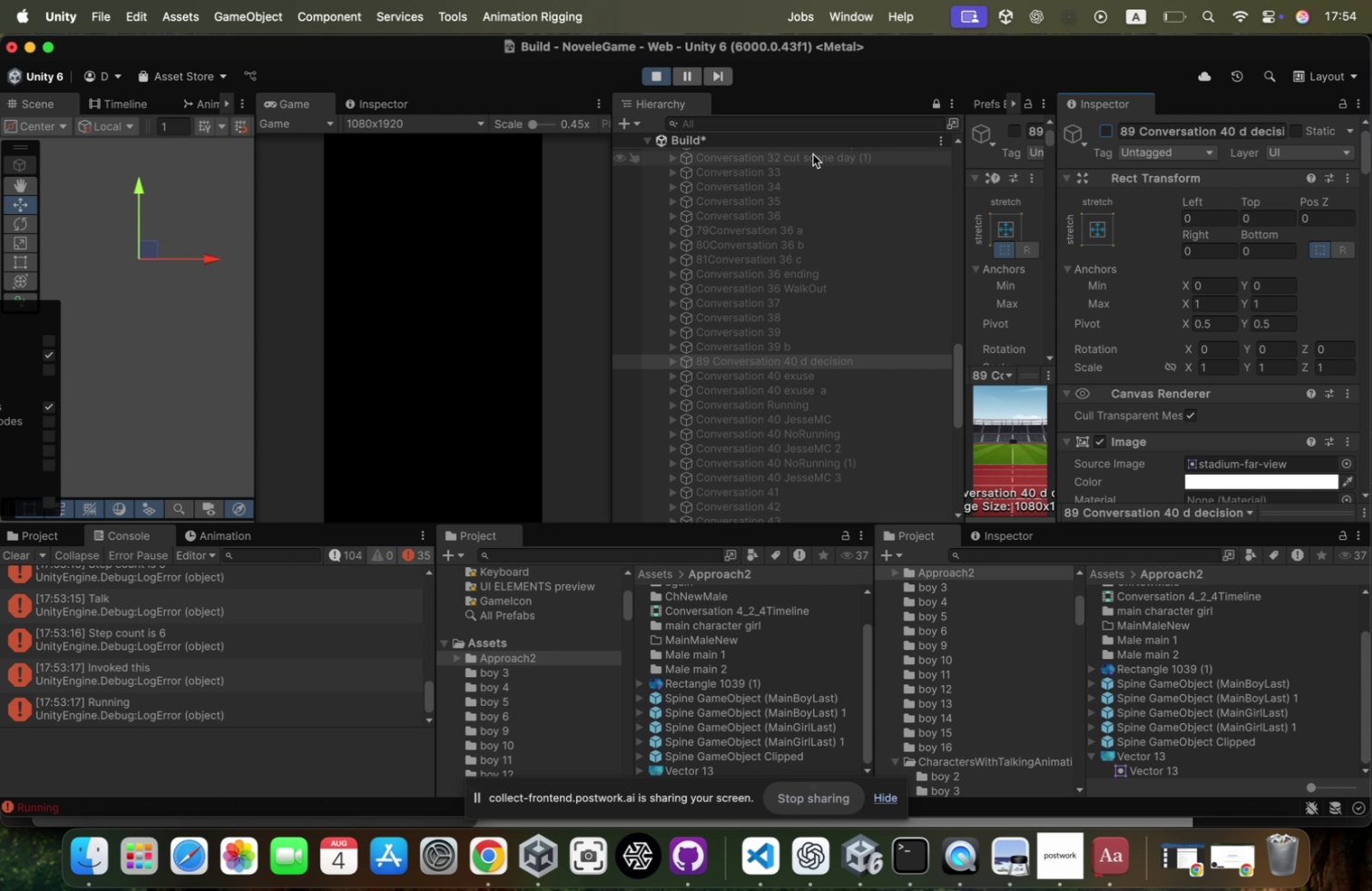 
scroll: coordinate [822, 314], scroll_direction: down, amount: 123.0
 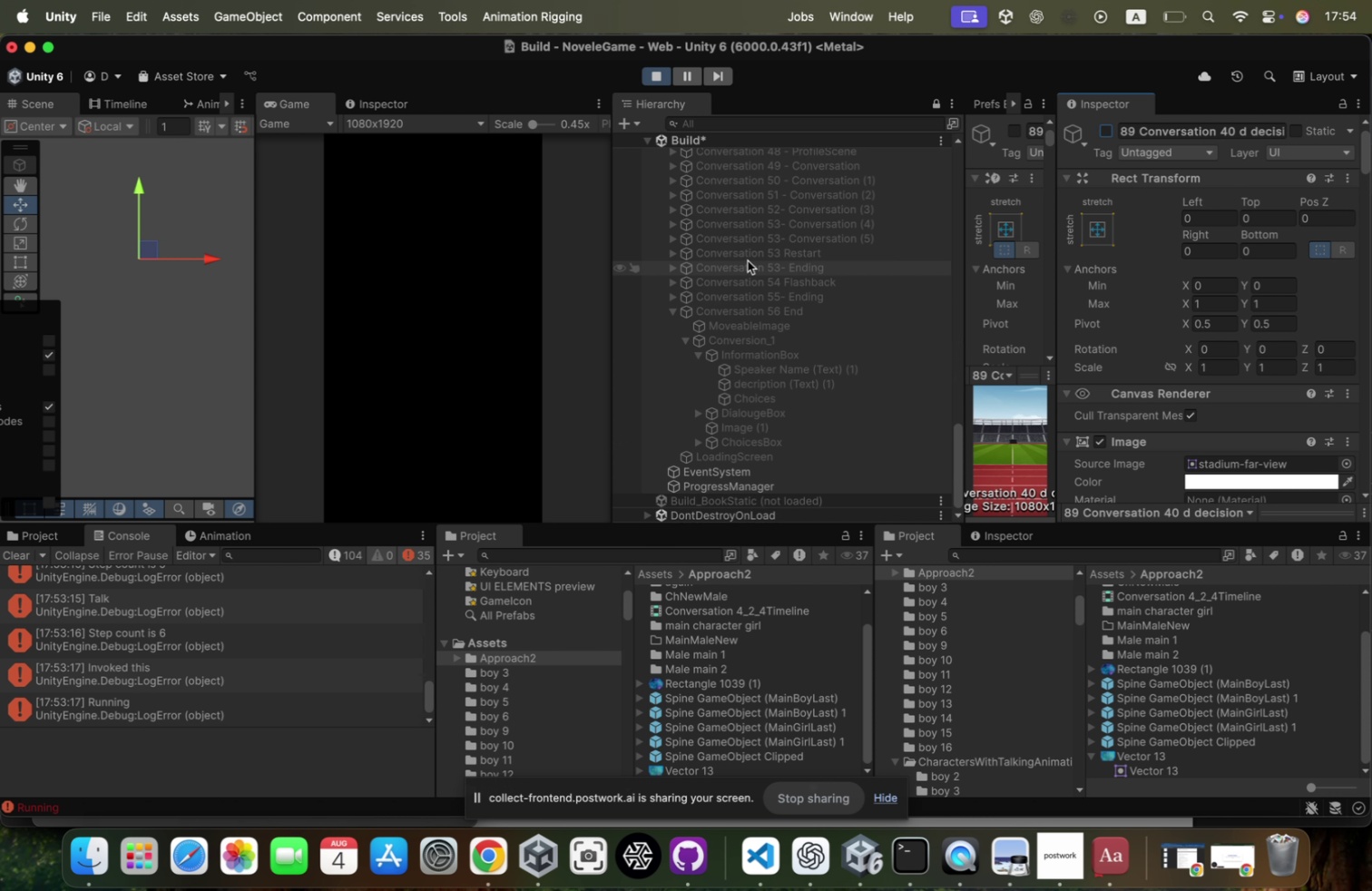 
left_click([746, 305])
 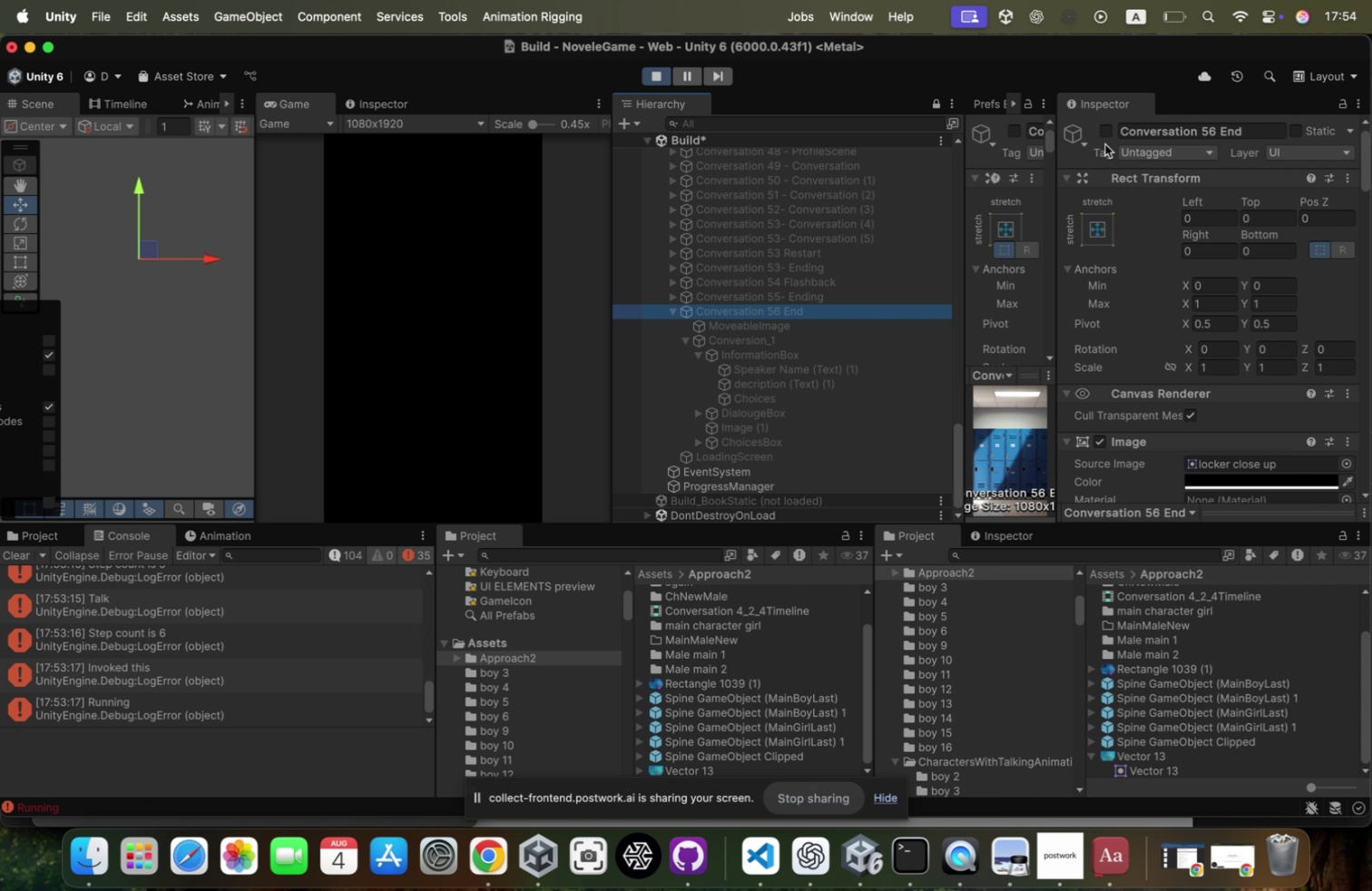 
left_click([1104, 132])
 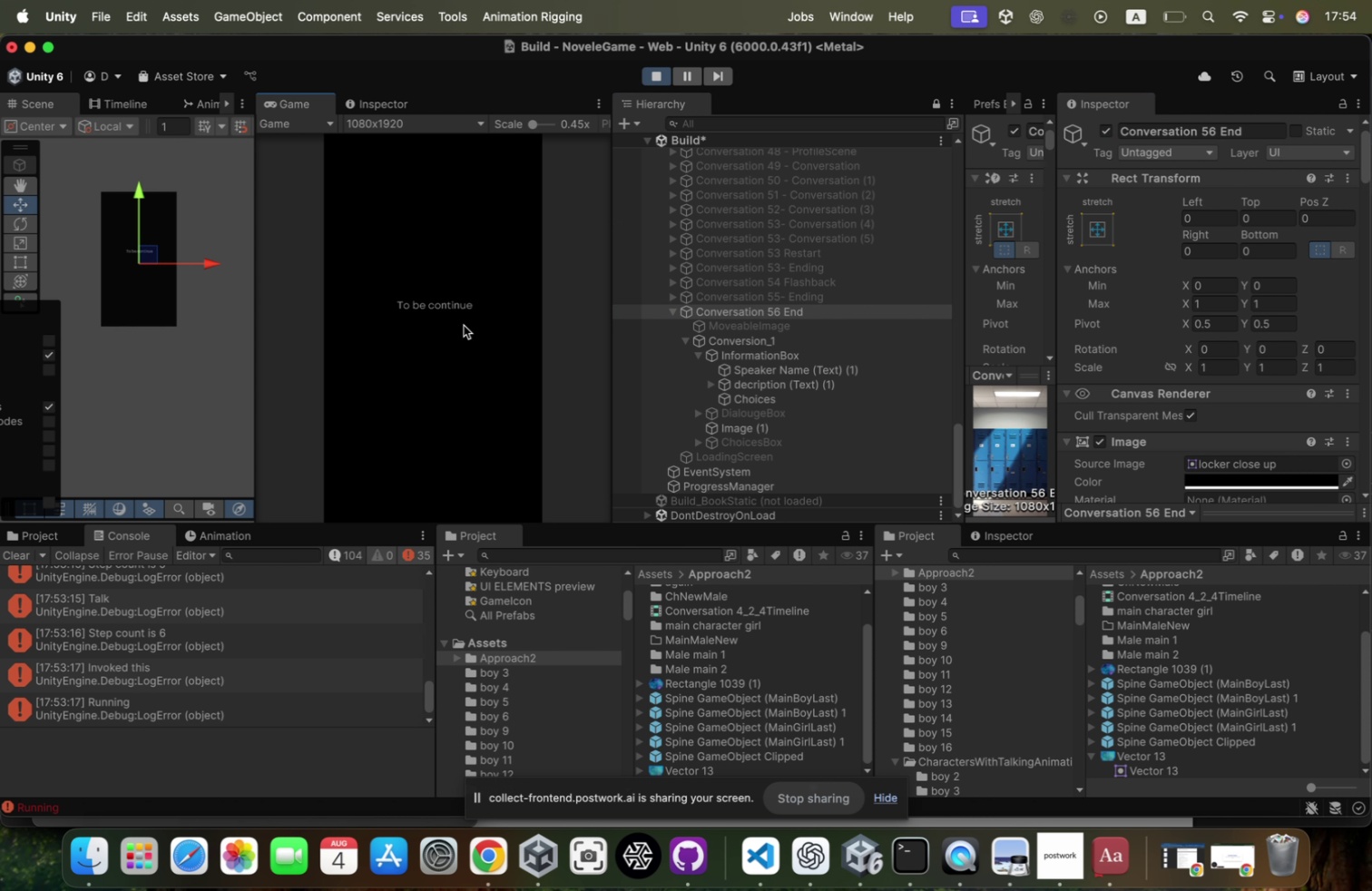 
left_click([453, 338])
 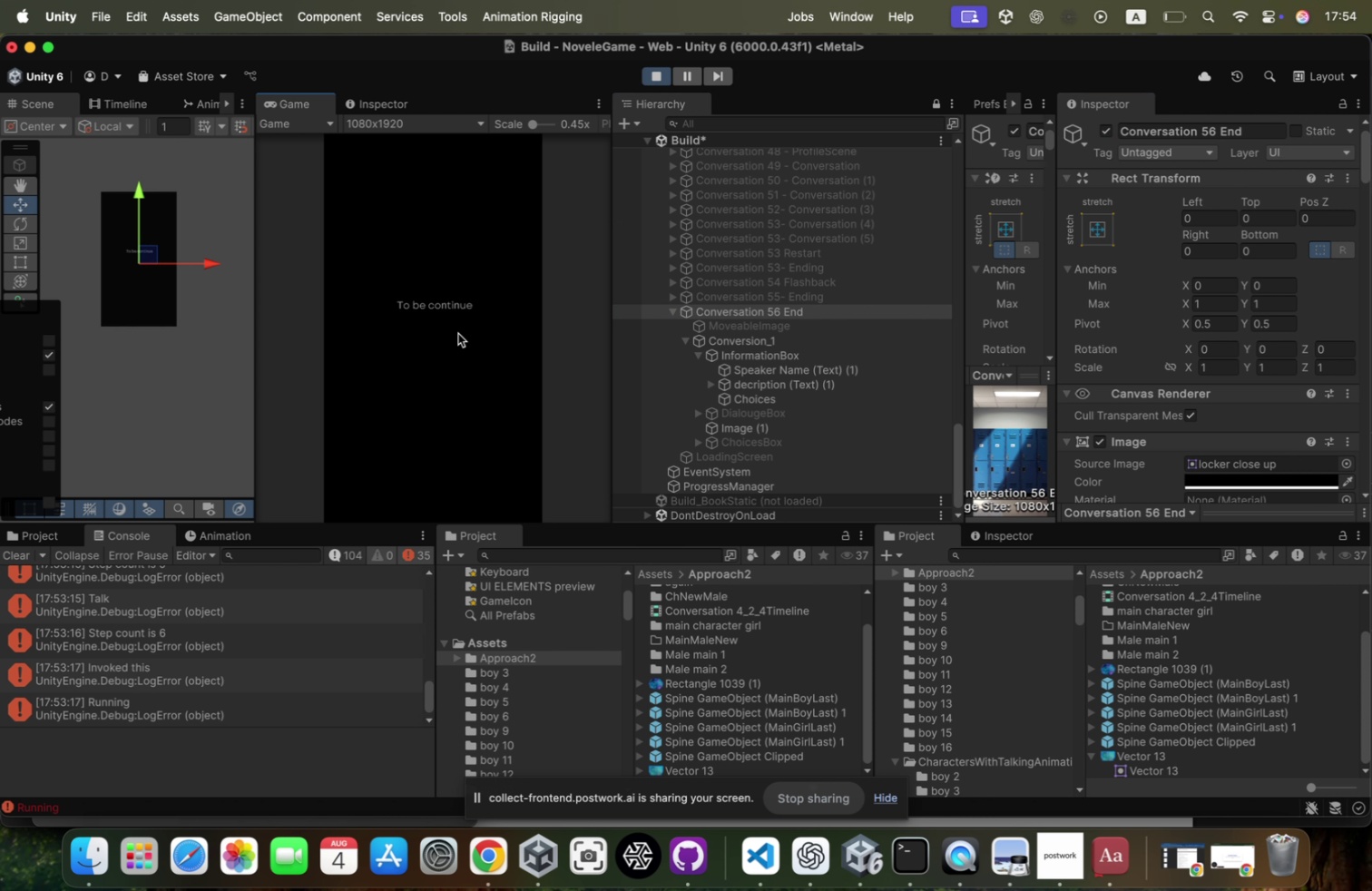 
double_click([458, 333])
 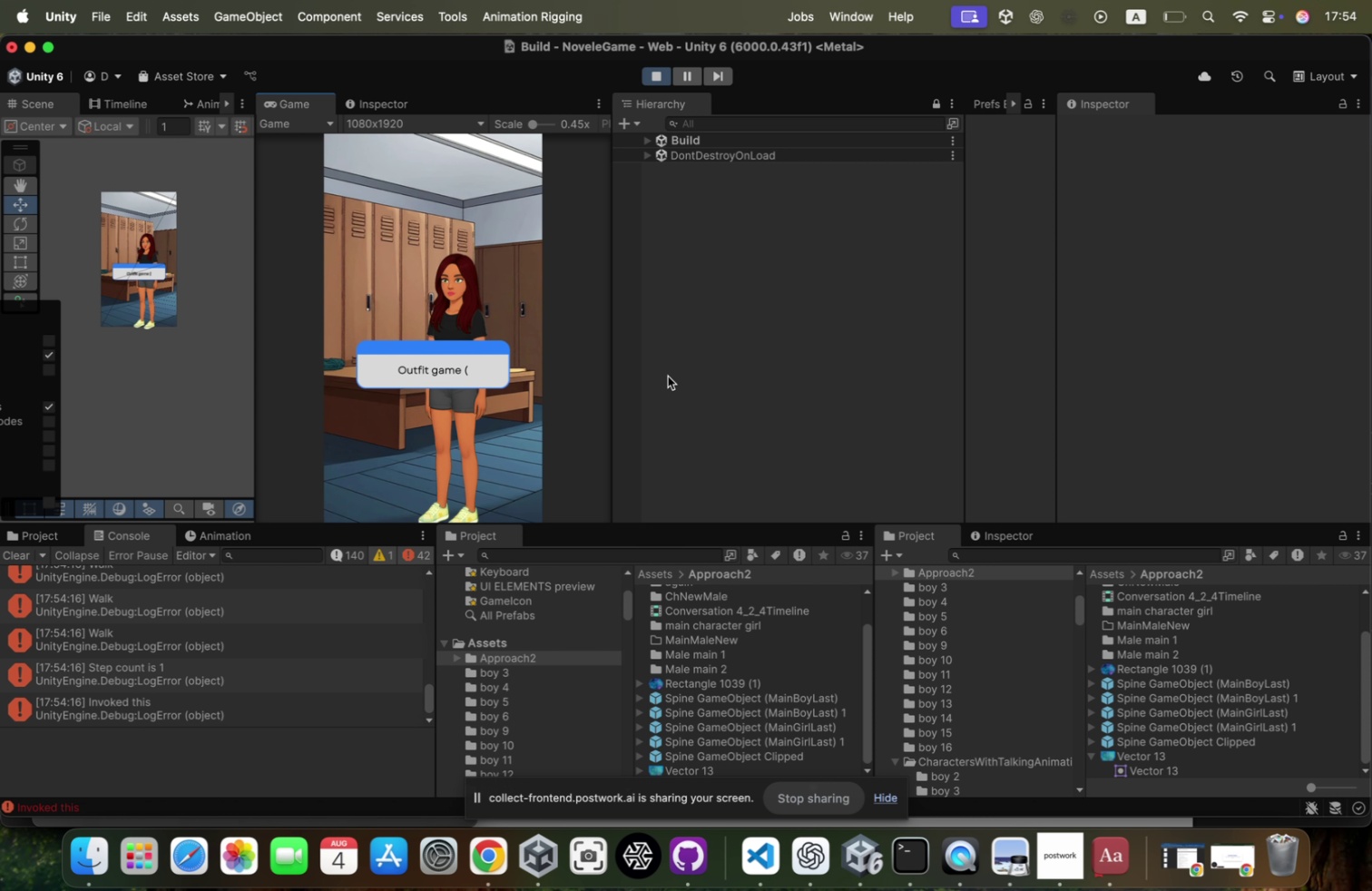 
left_click([506, 307])
 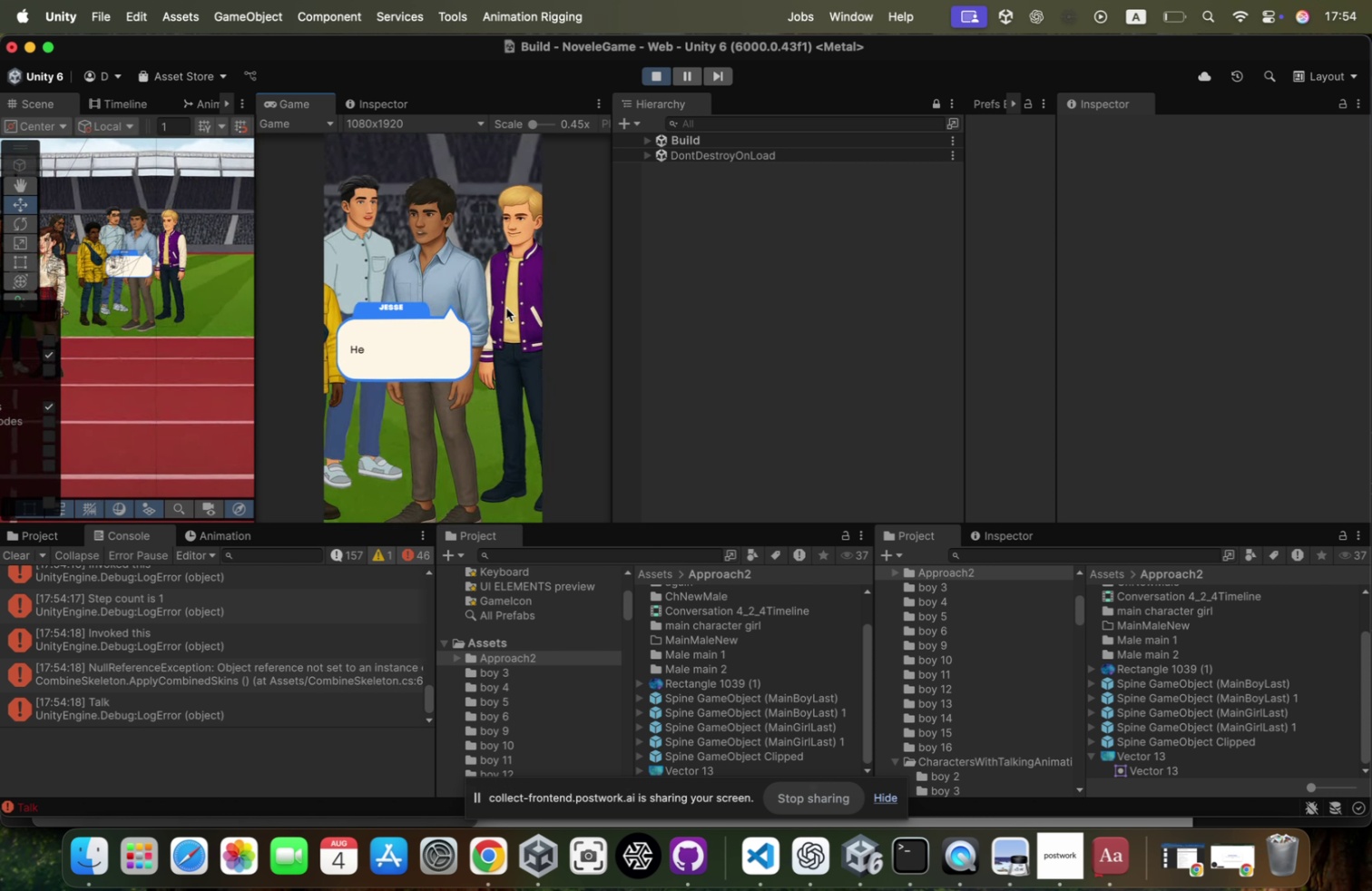 
left_click([507, 307])
 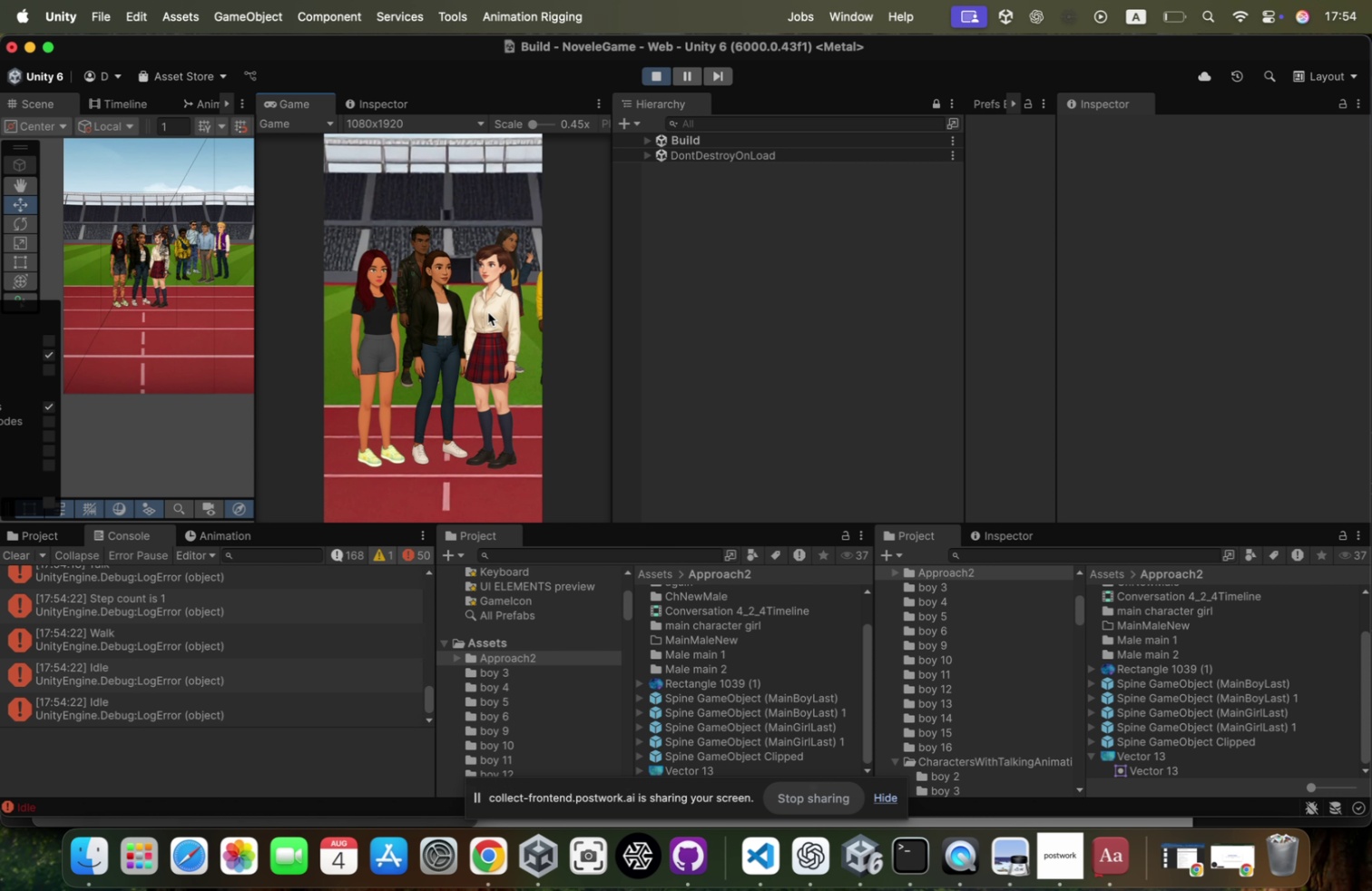 
left_click([489, 310])
 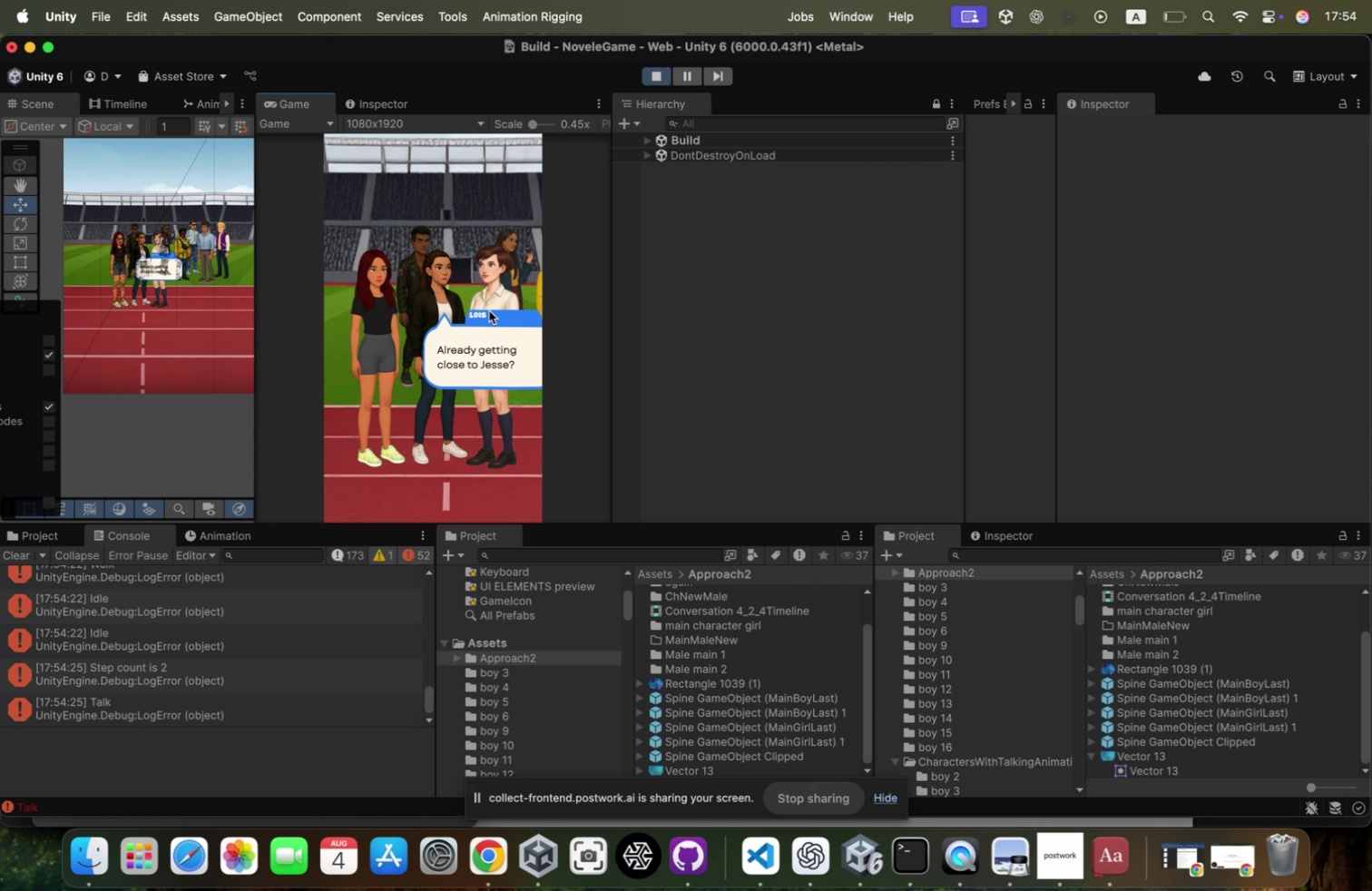 
left_click([491, 298])
 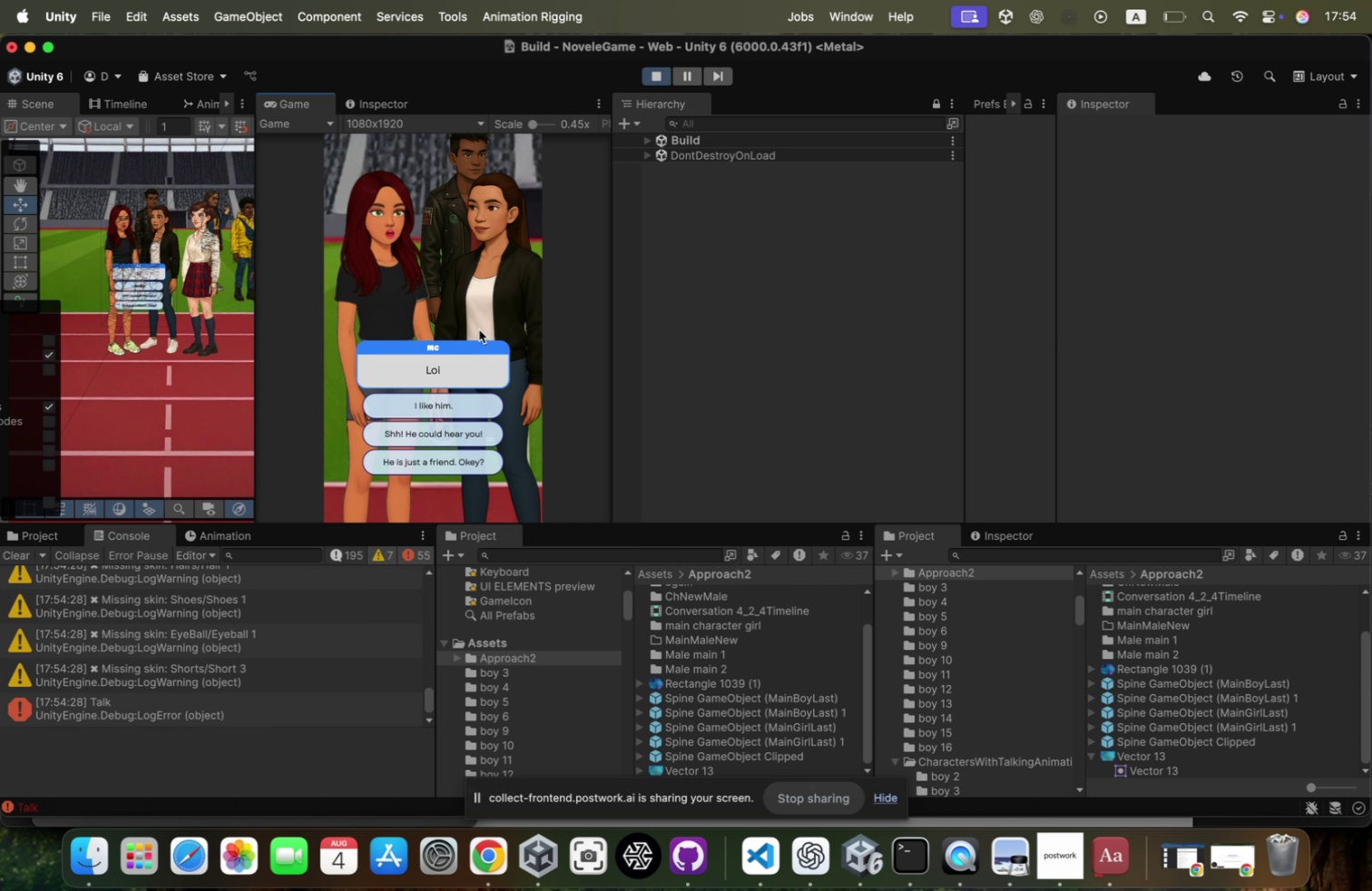 
left_click([453, 401])
 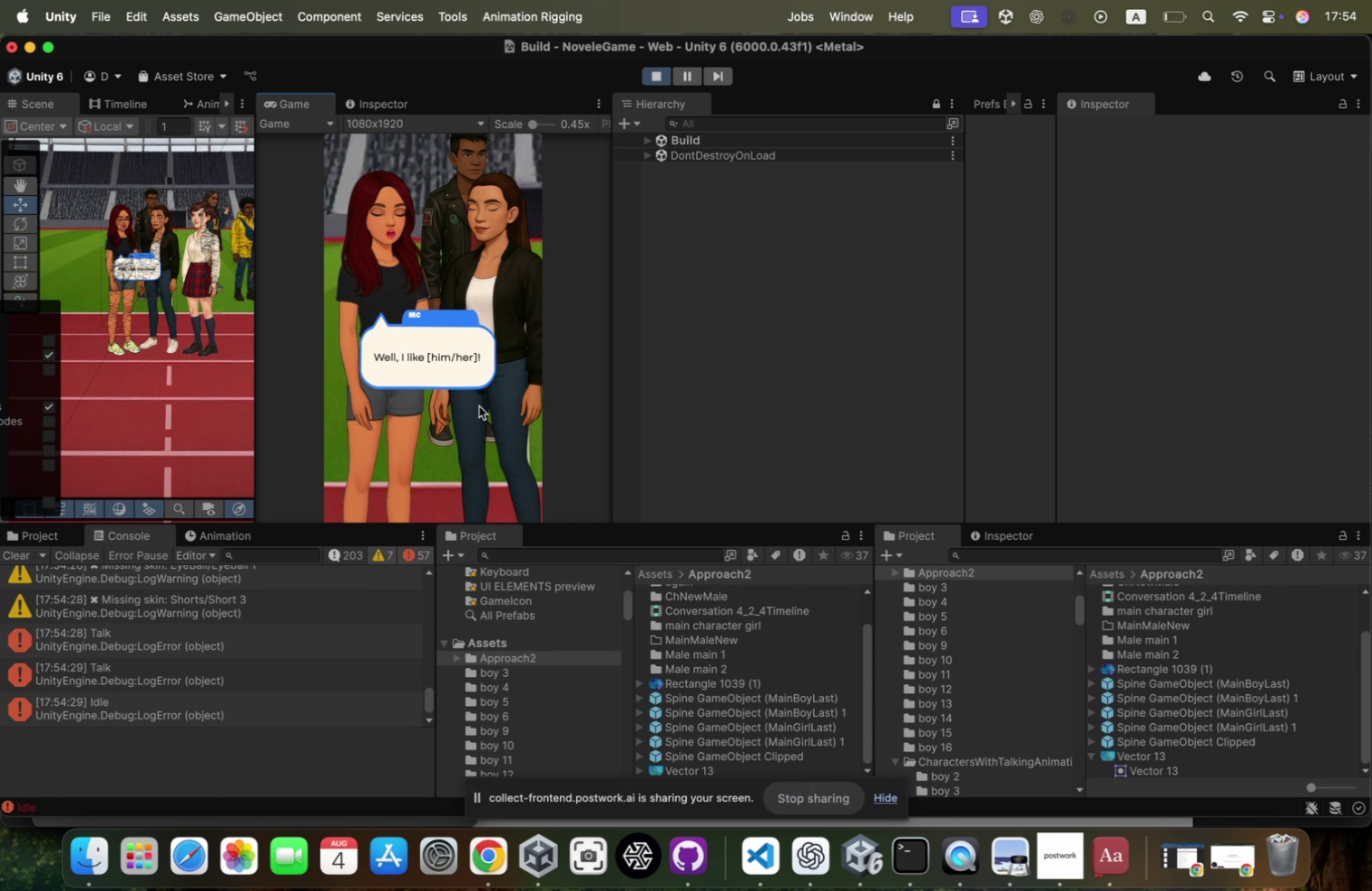 
left_click([477, 416])
 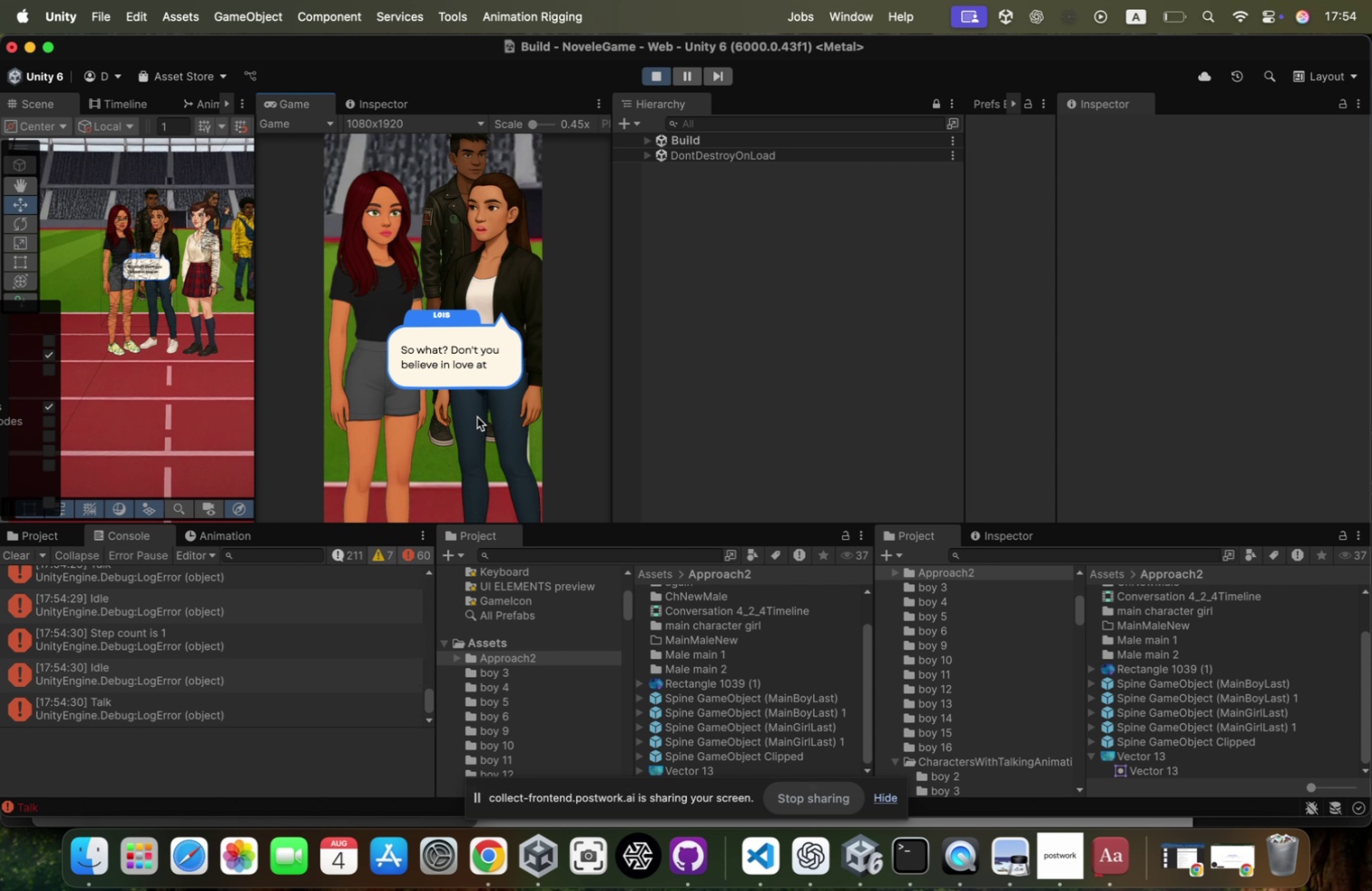 
left_click([477, 416])
 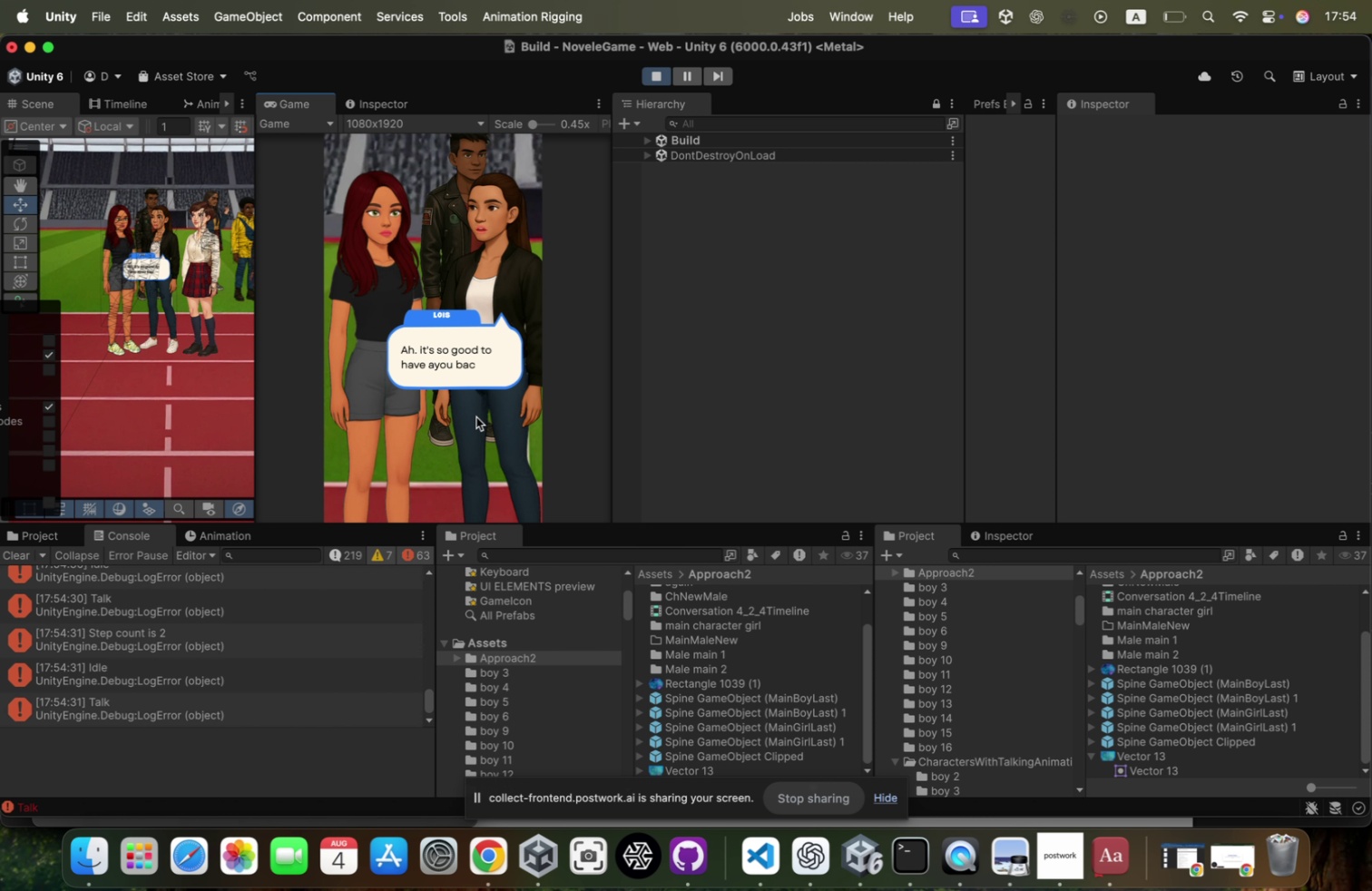 
left_click([476, 417])
 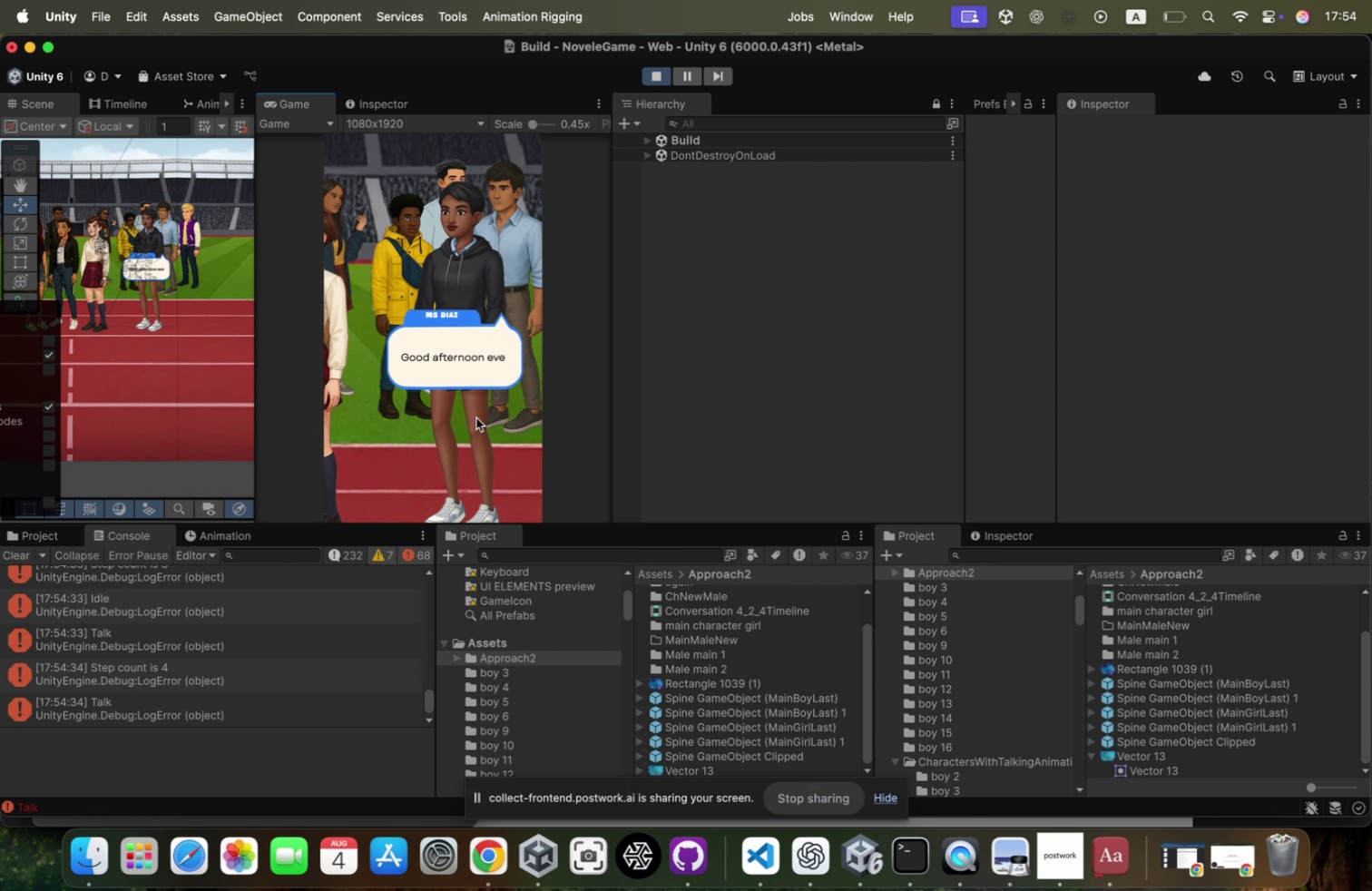 
left_click([475, 417])
 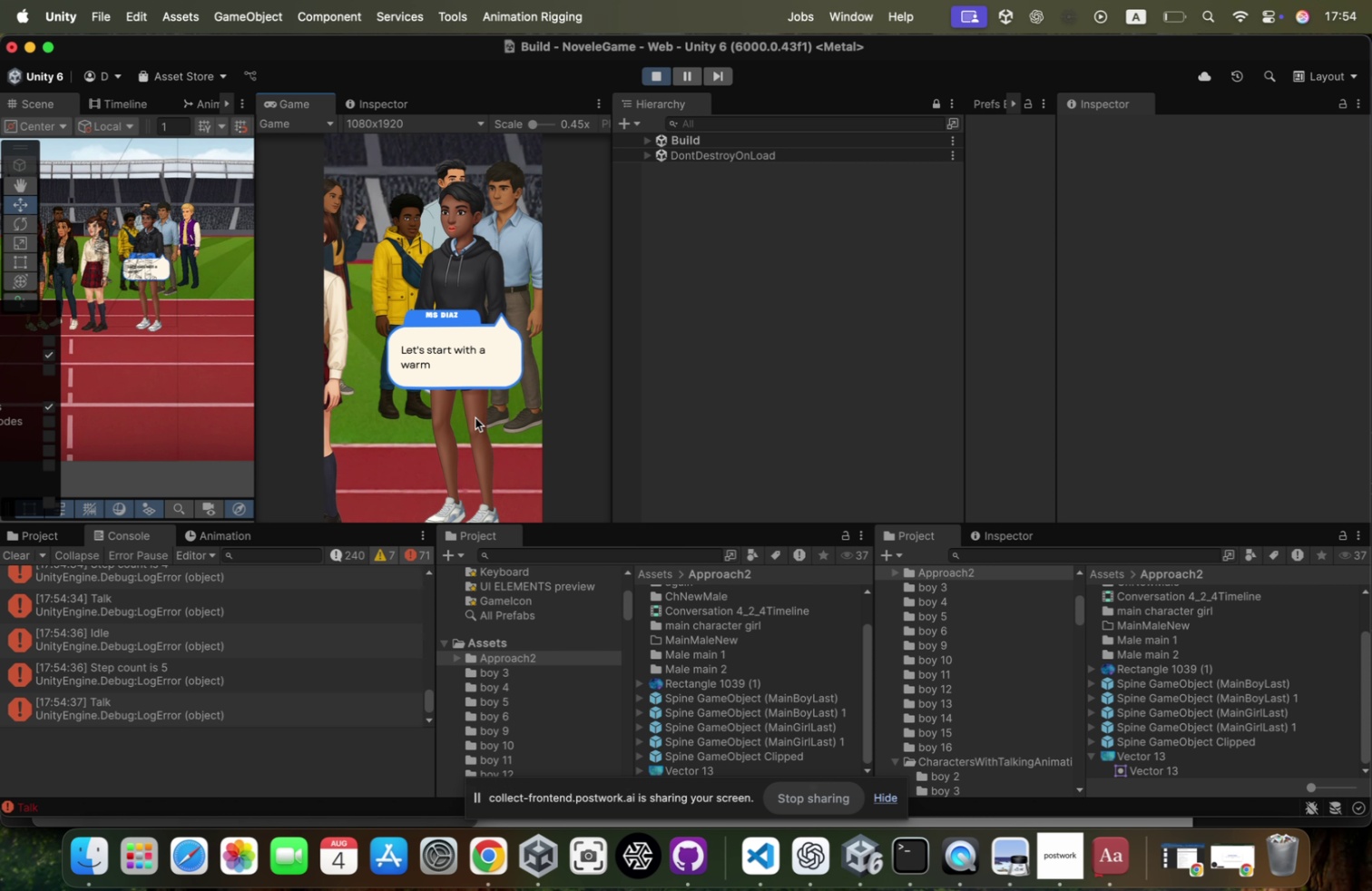 
left_click([475, 418])
 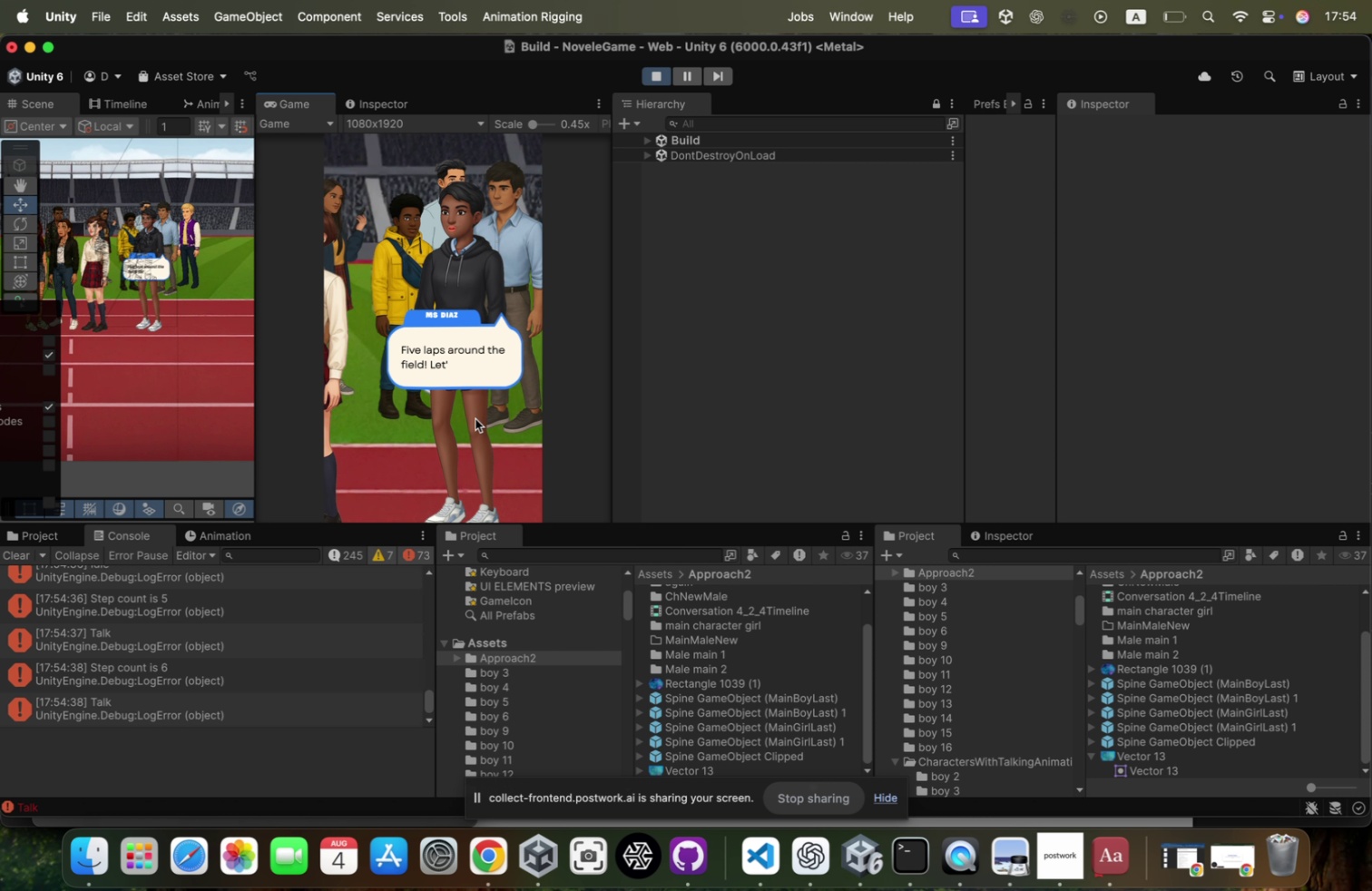 
left_click([475, 418])
 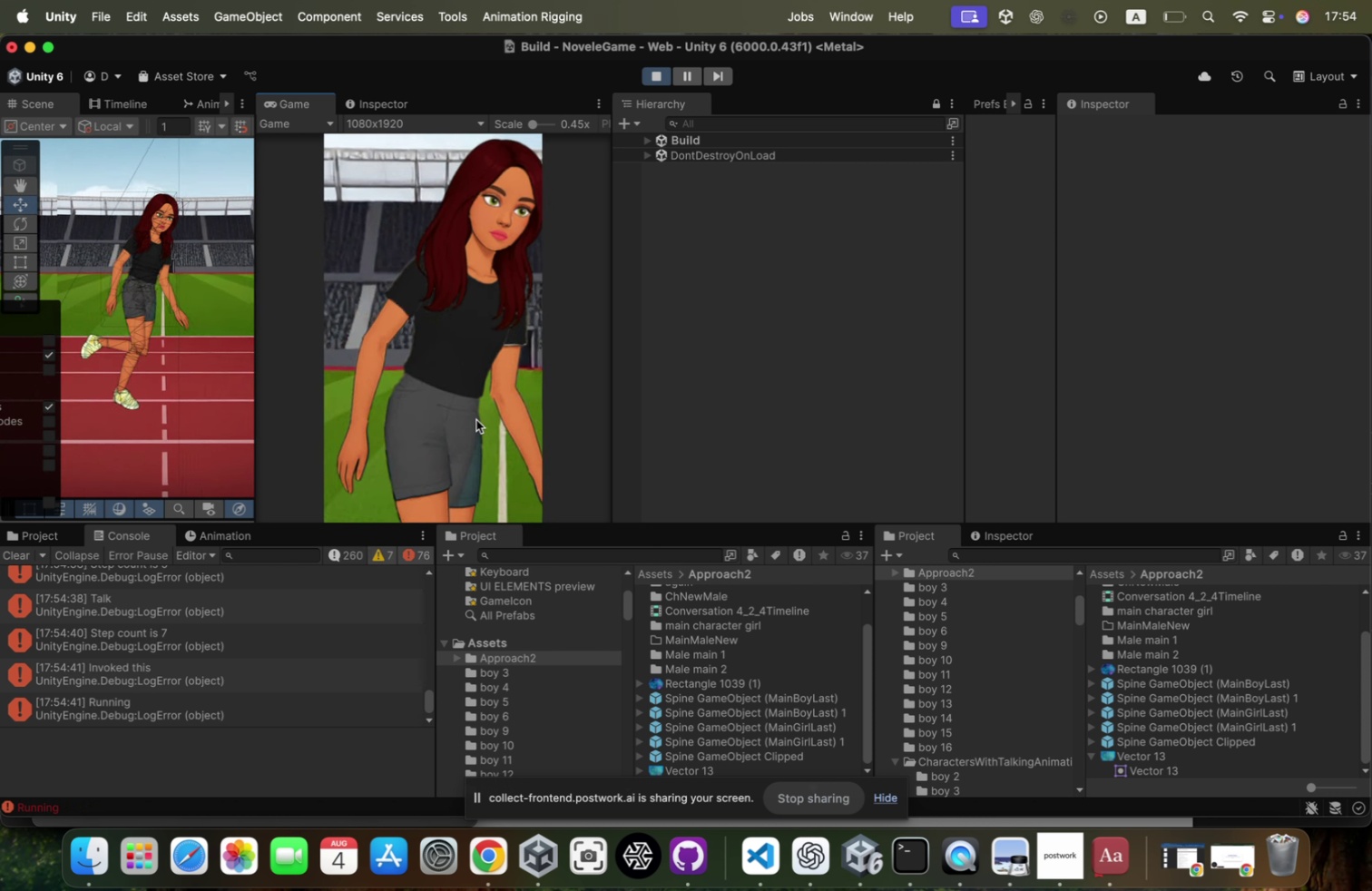 
left_click([475, 418])
 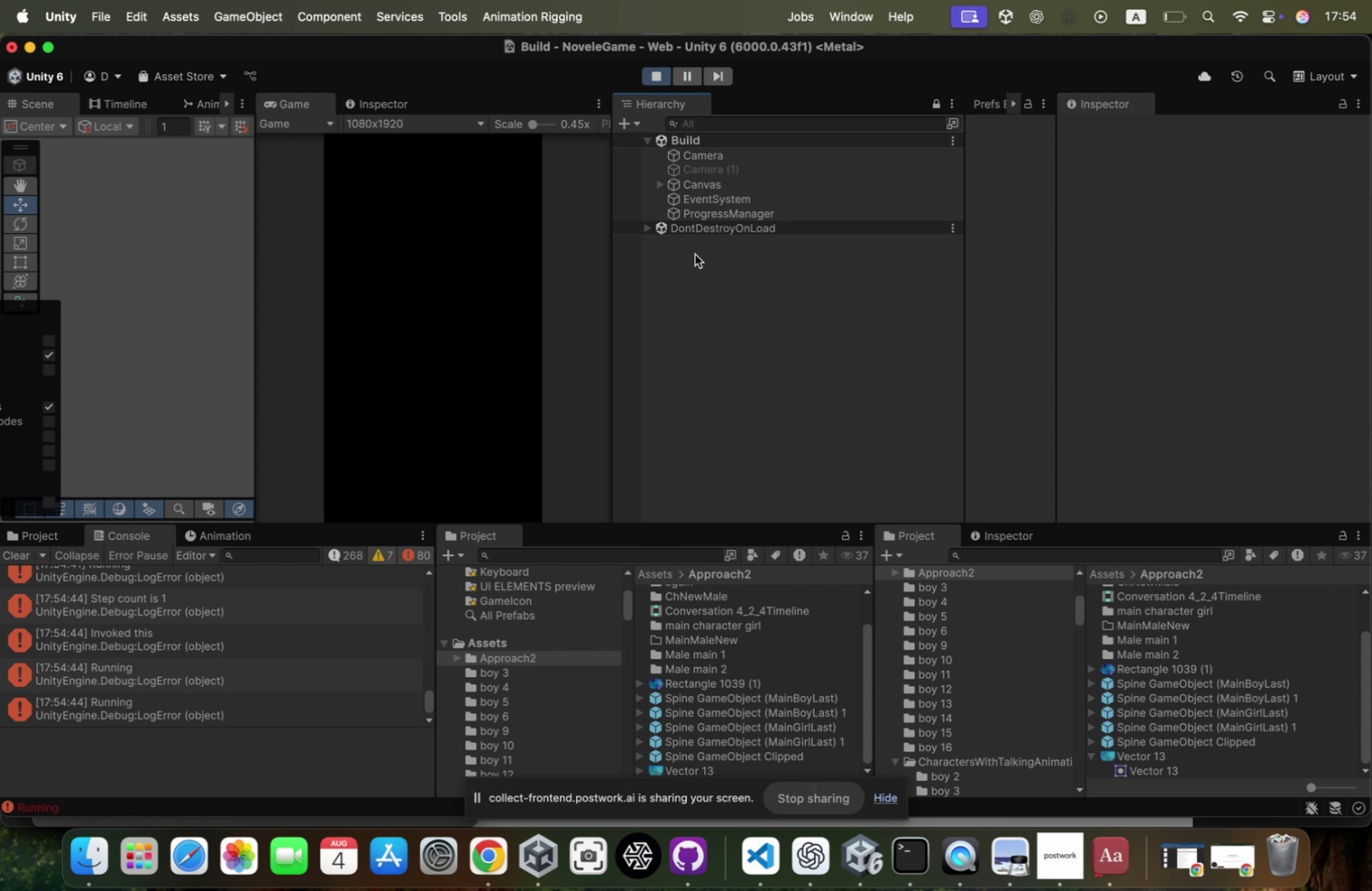 
left_click([659, 181])
 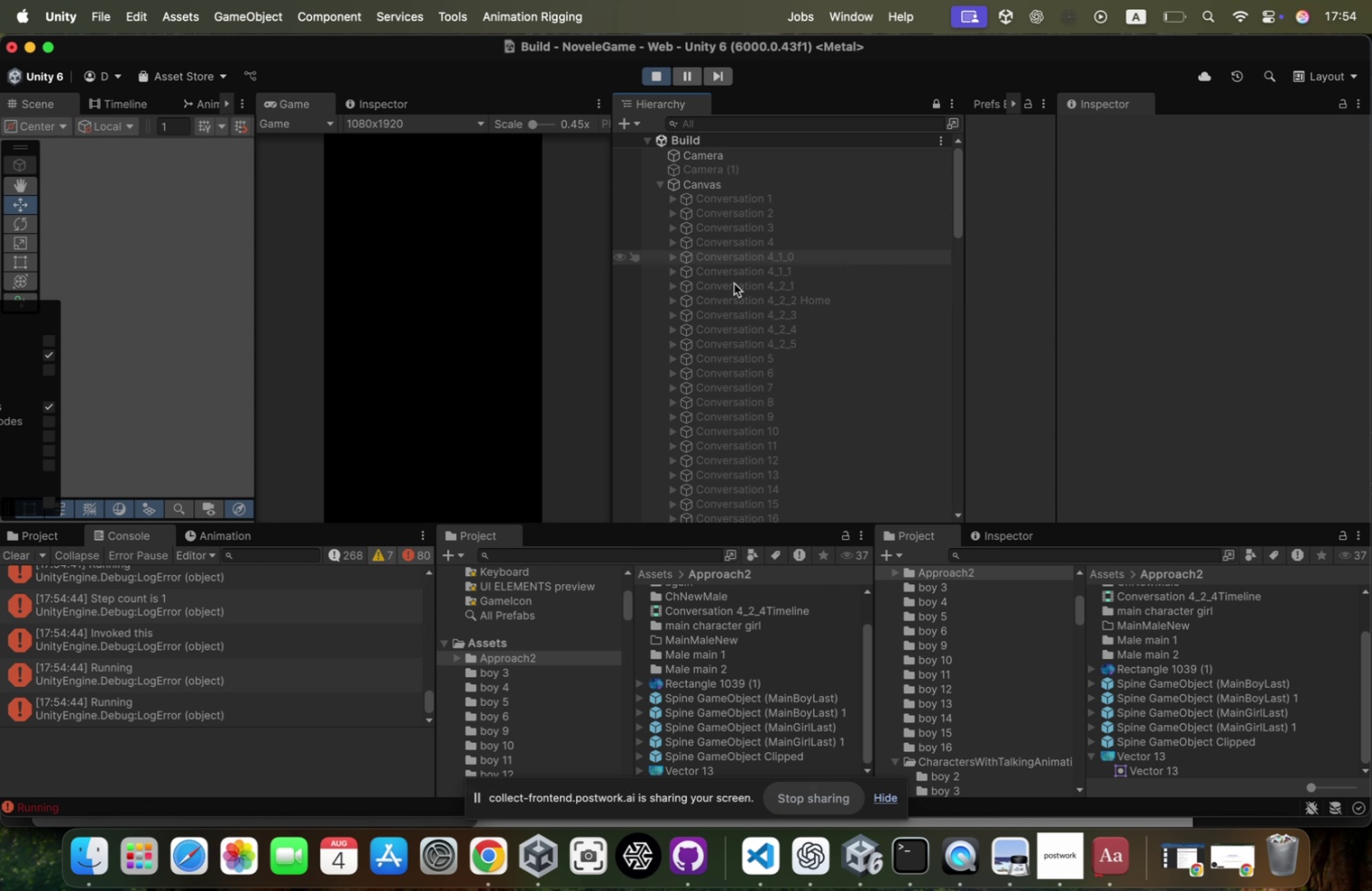 
scroll: coordinate [756, 356], scroll_direction: down, amount: 218.0
 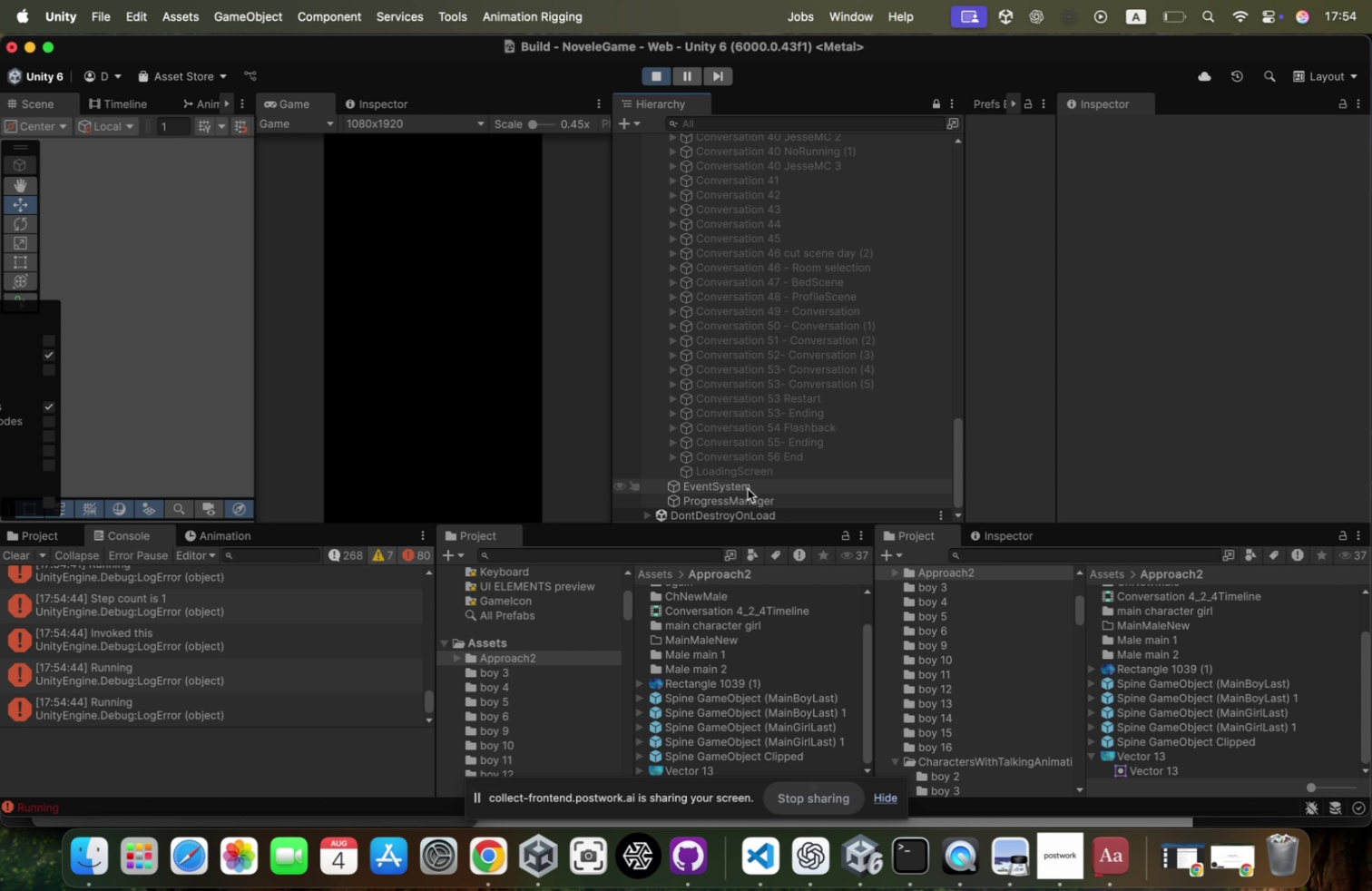 
left_click([745, 497])
 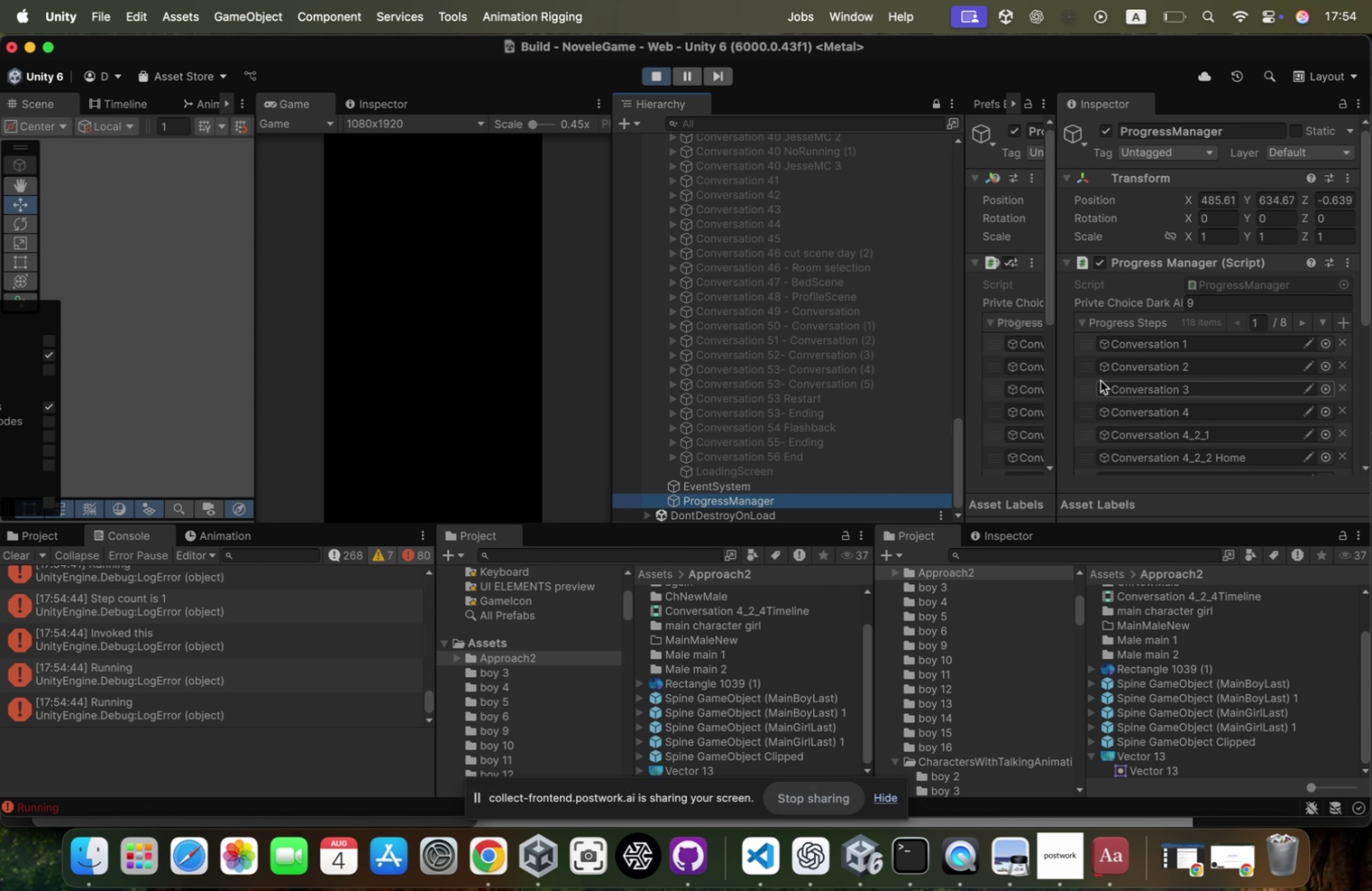 
scroll: coordinate [1101, 380], scroll_direction: down, amount: 21.0
 